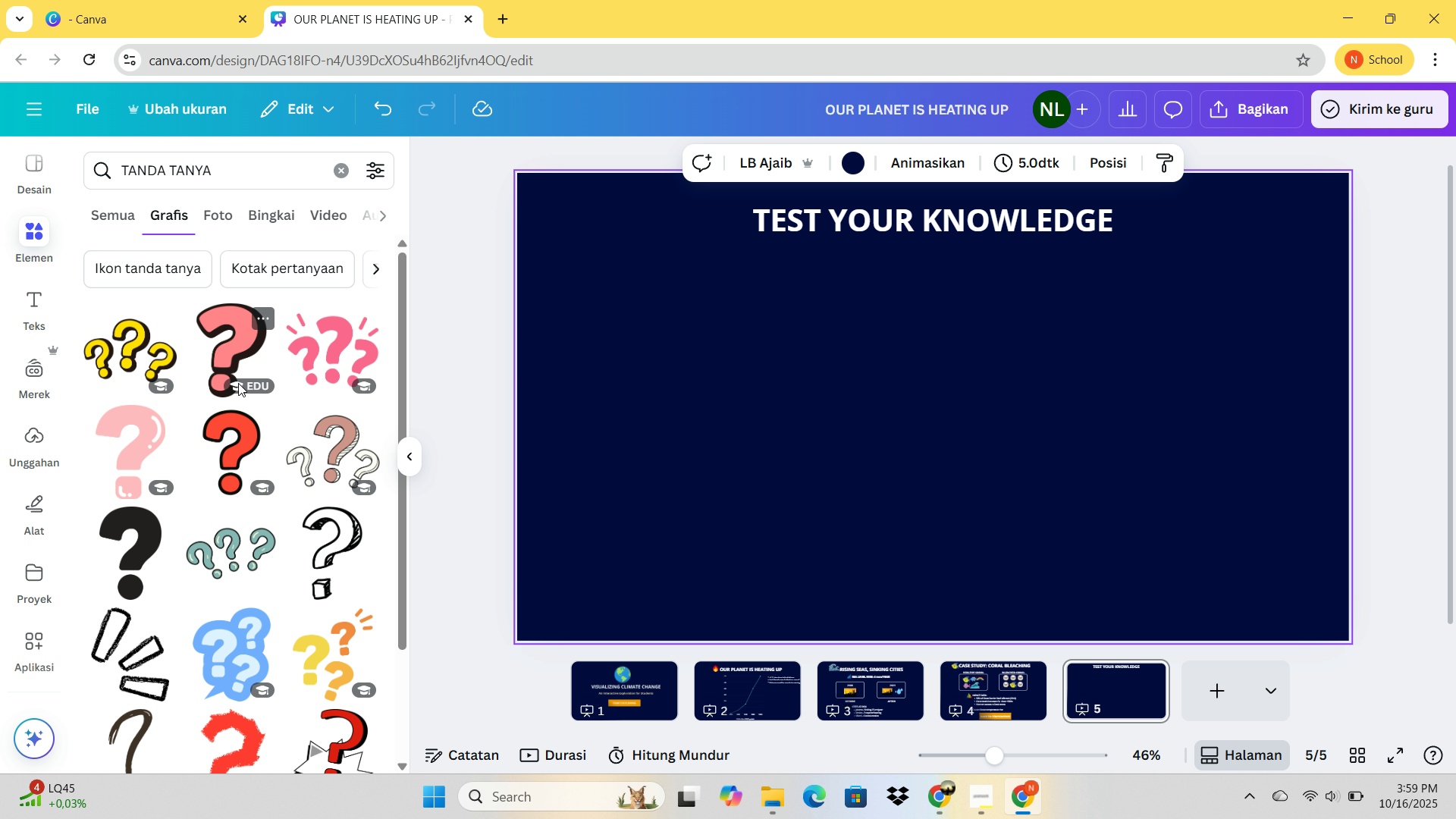 
left_click([239, 447])
 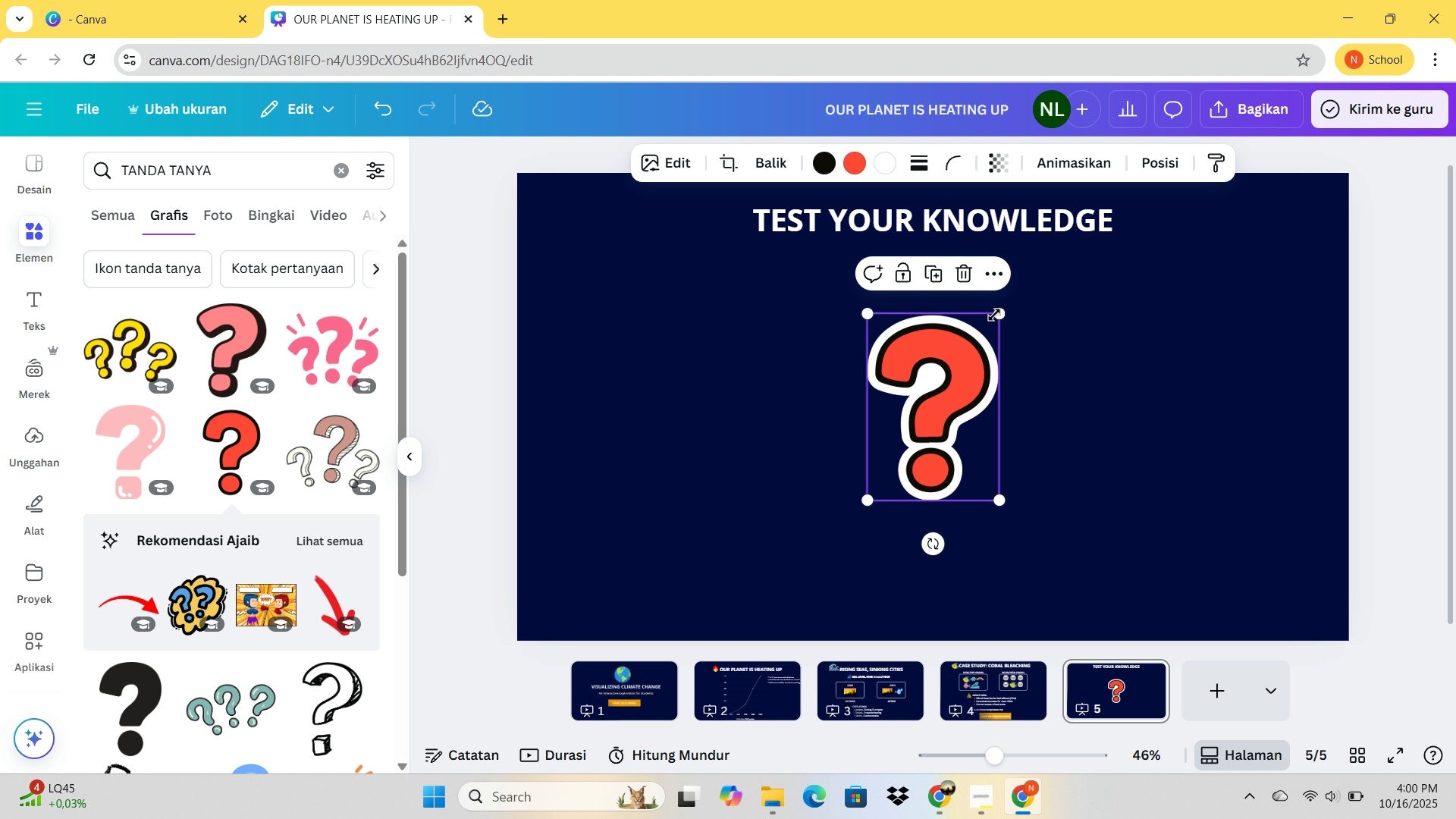 
left_click_drag(start_coordinate=[997, 314], to_coordinate=[899, 453])
 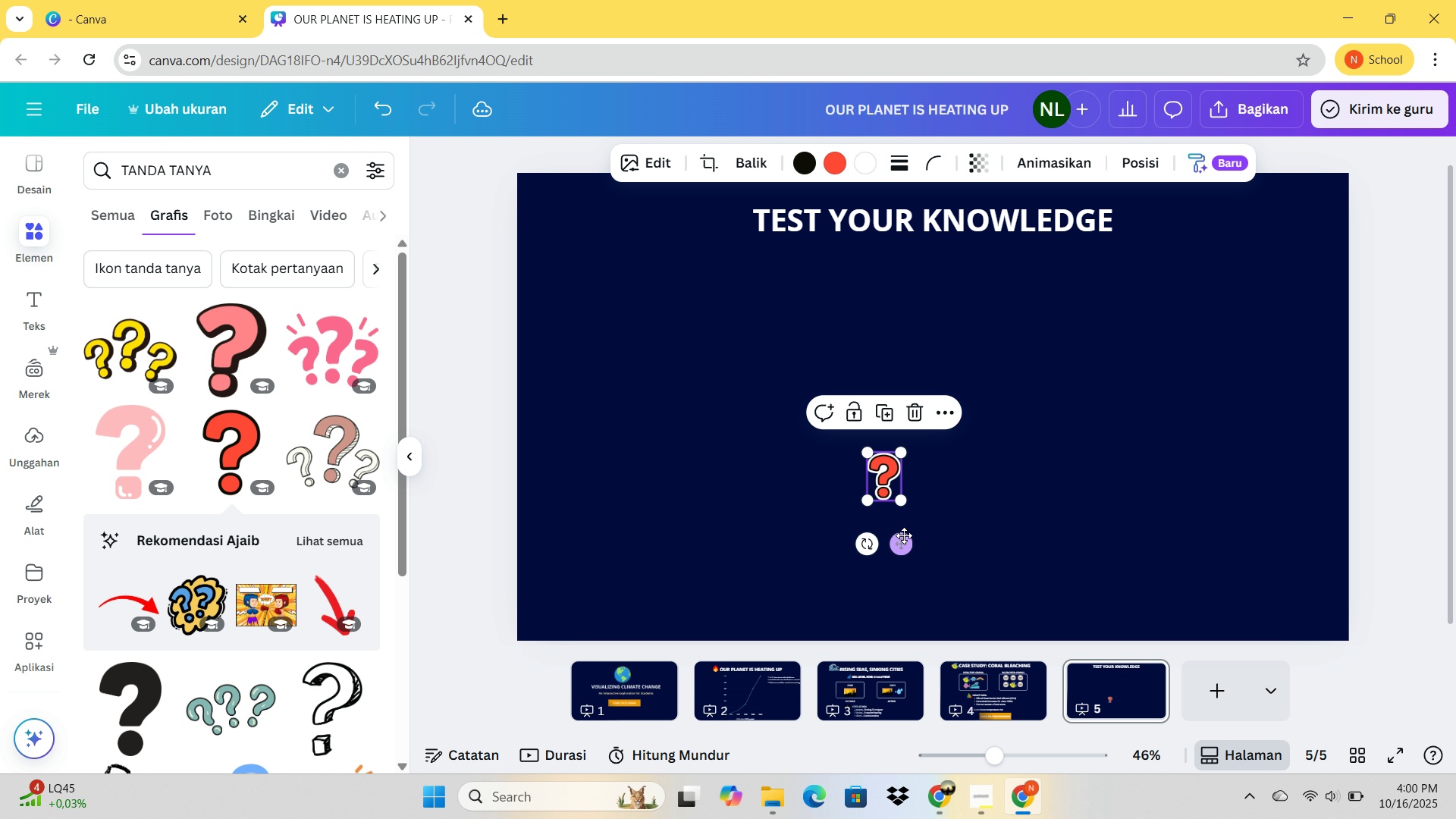 
left_click_drag(start_coordinate=[903, 543], to_coordinate=[748, 285])
 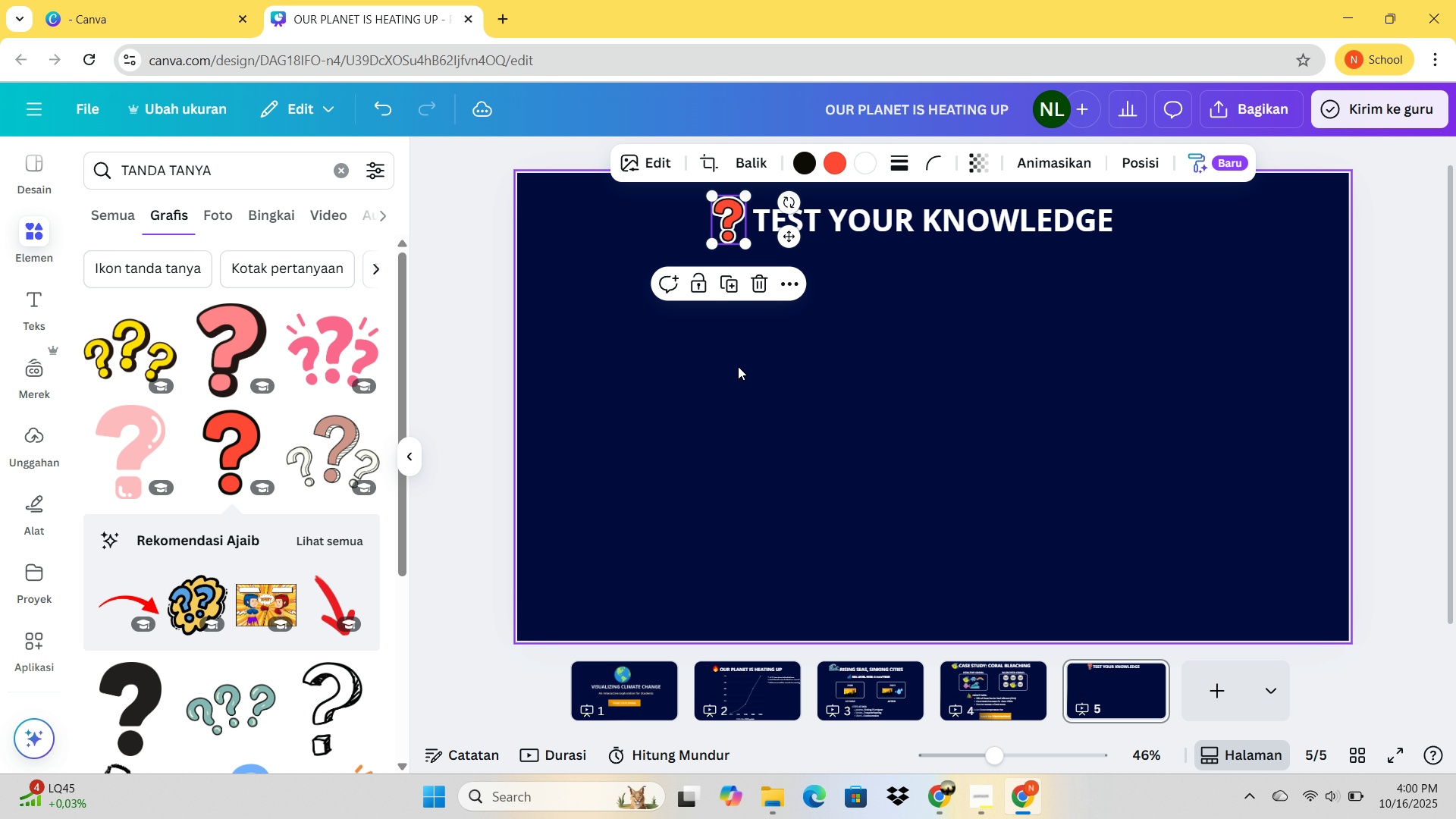 
left_click([738, 366])
 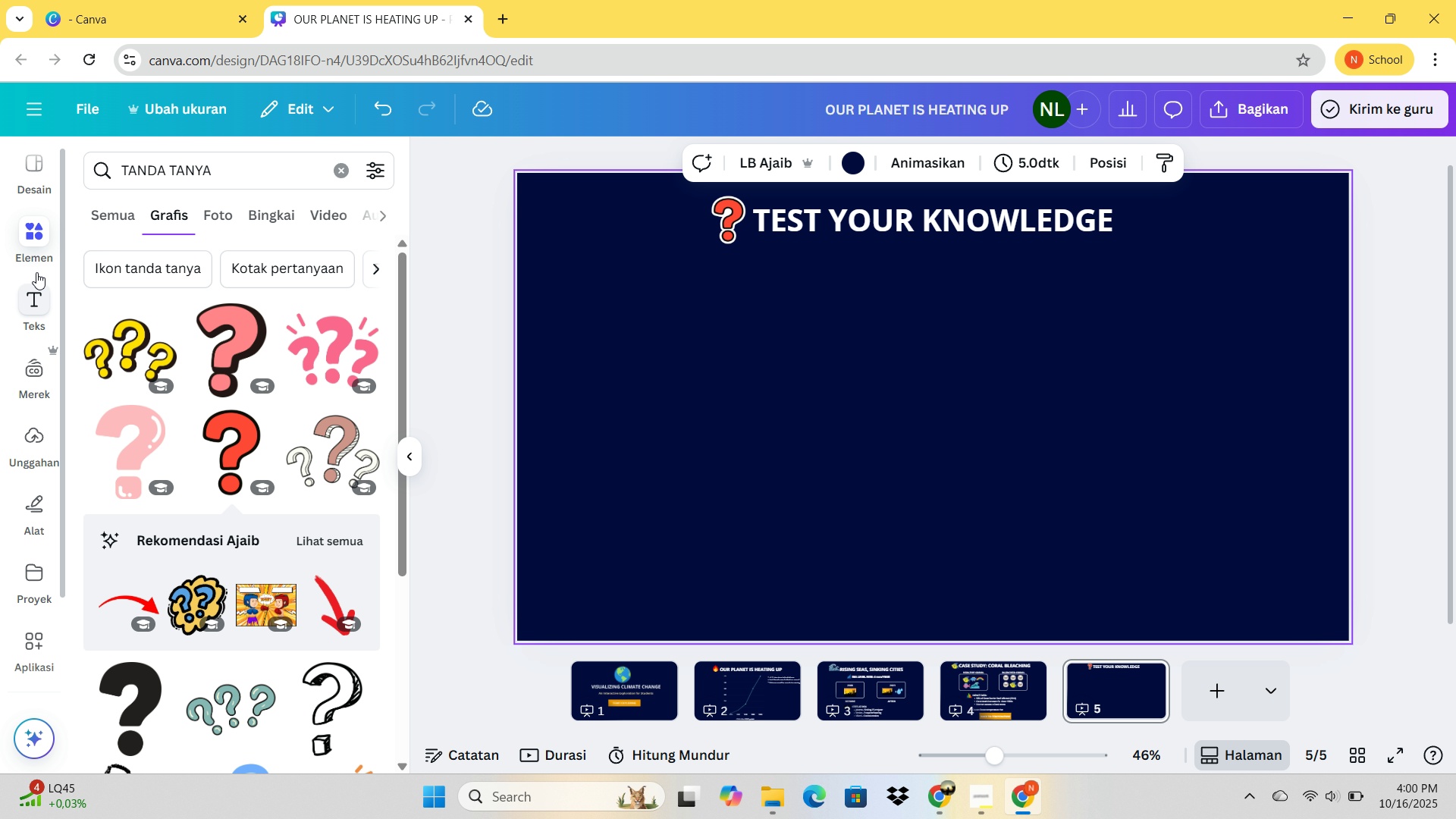 
left_click([33, 233])
 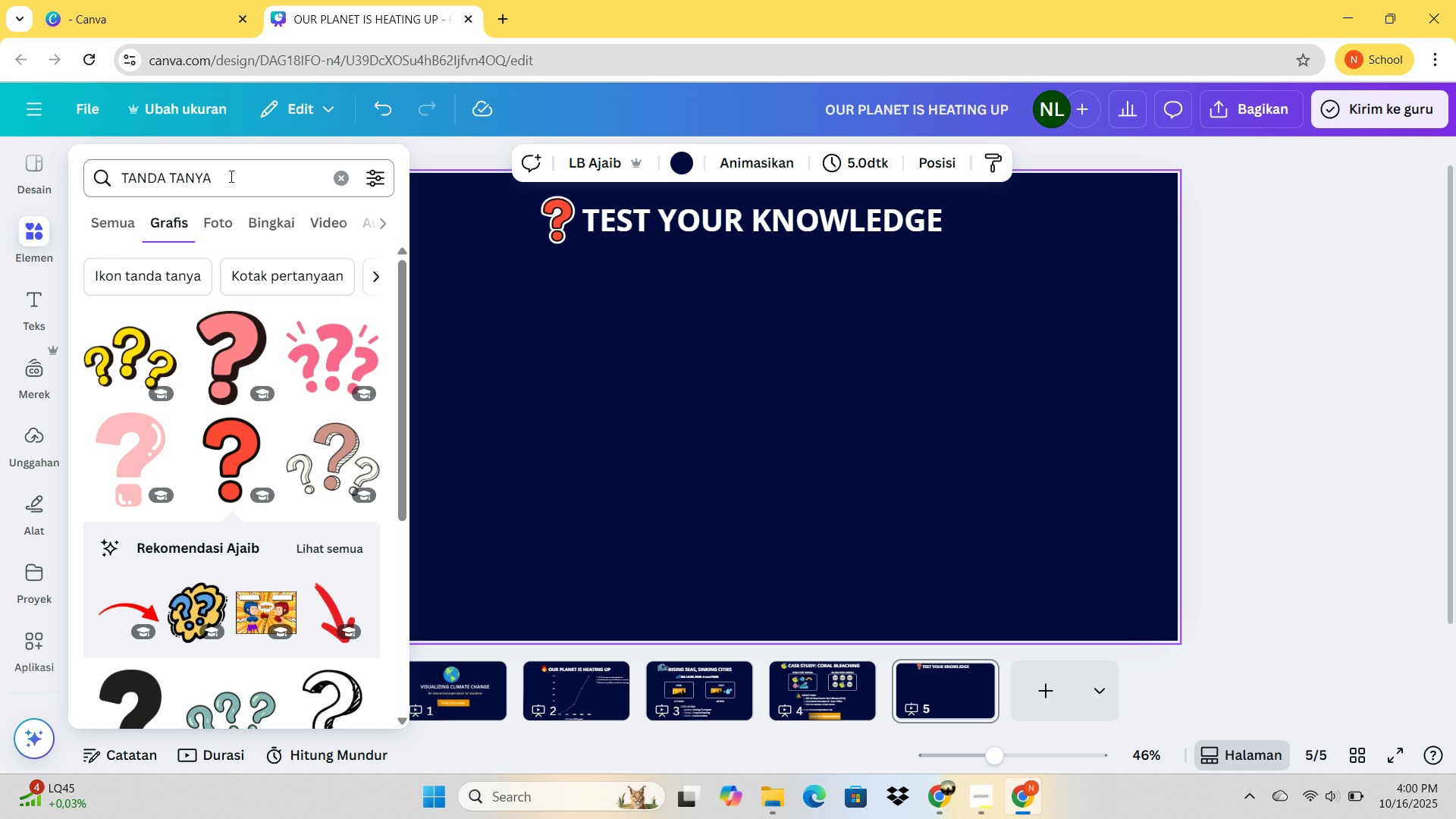 
left_click_drag(start_coordinate=[246, 173], to_coordinate=[89, 173])
 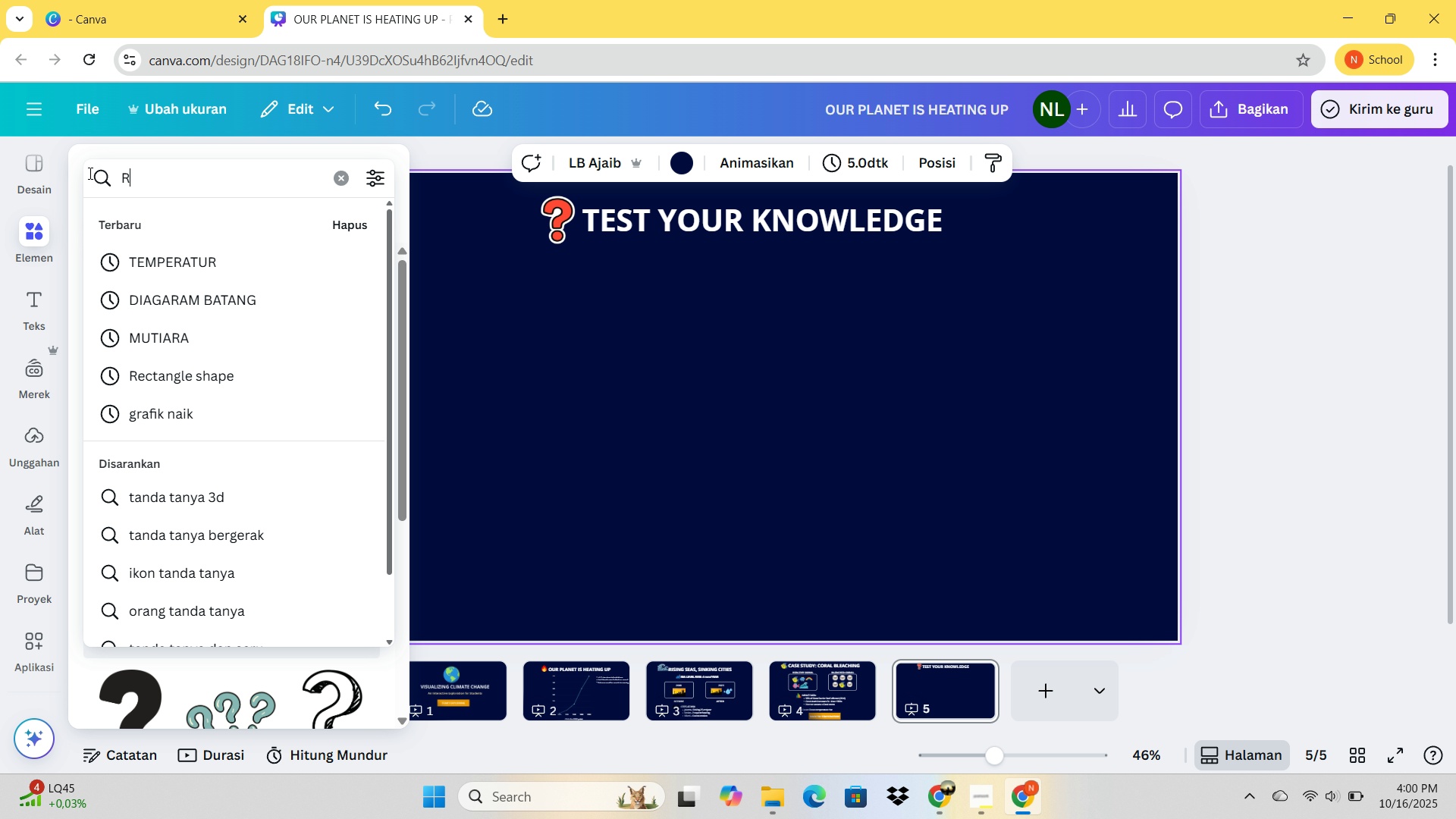 
type(RE)
 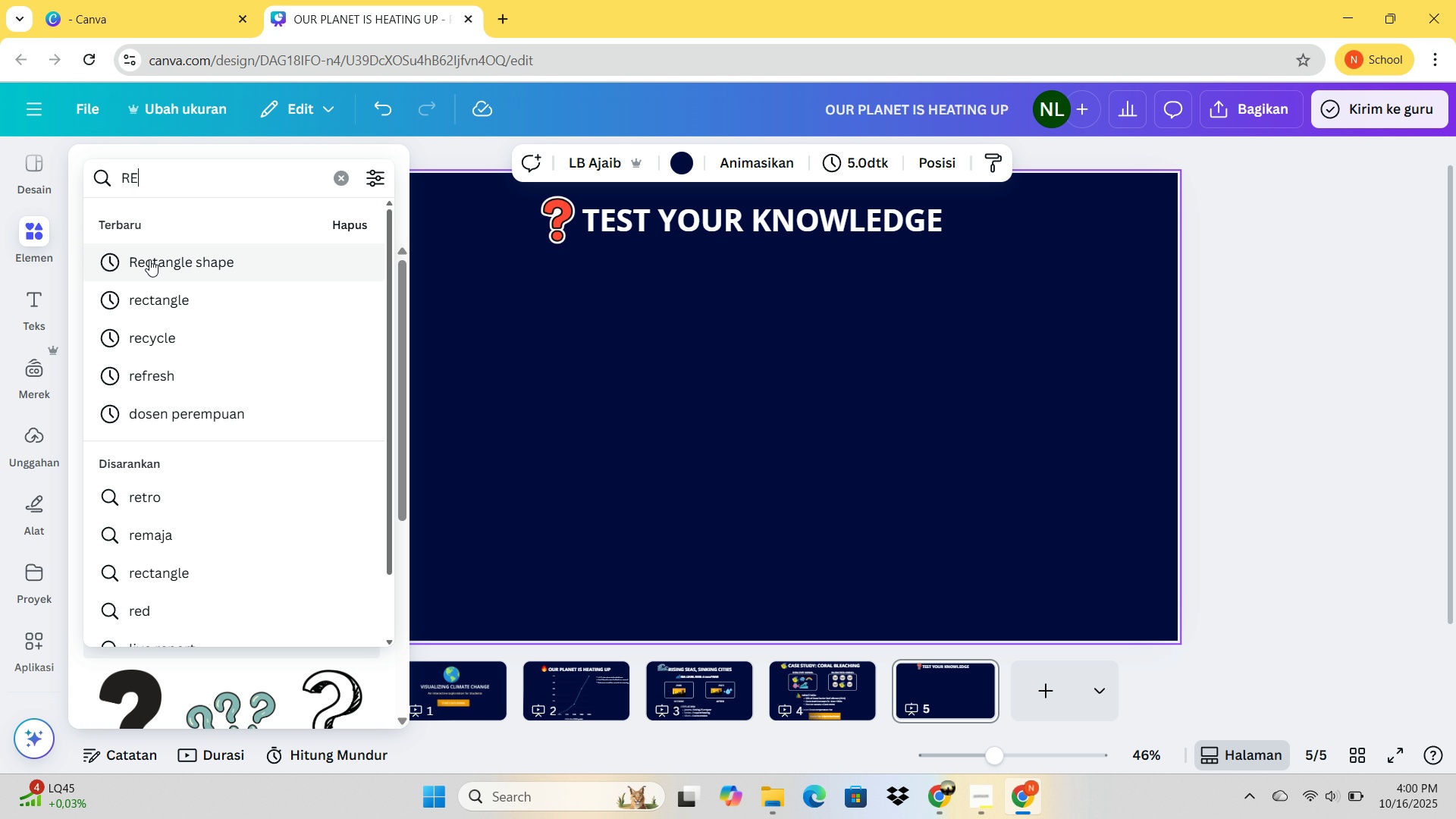 
left_click([151, 262])
 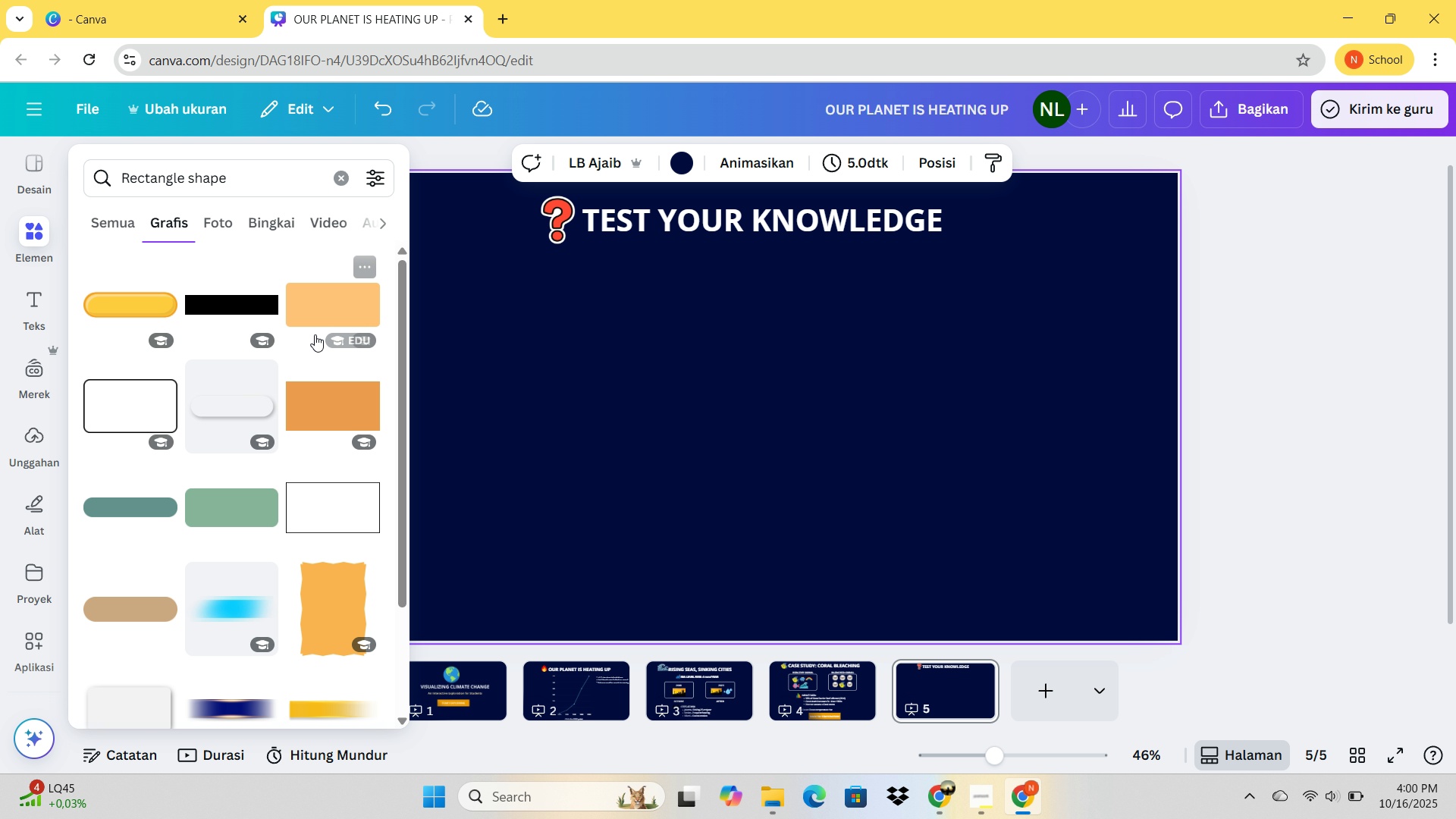 
left_click([149, 411])
 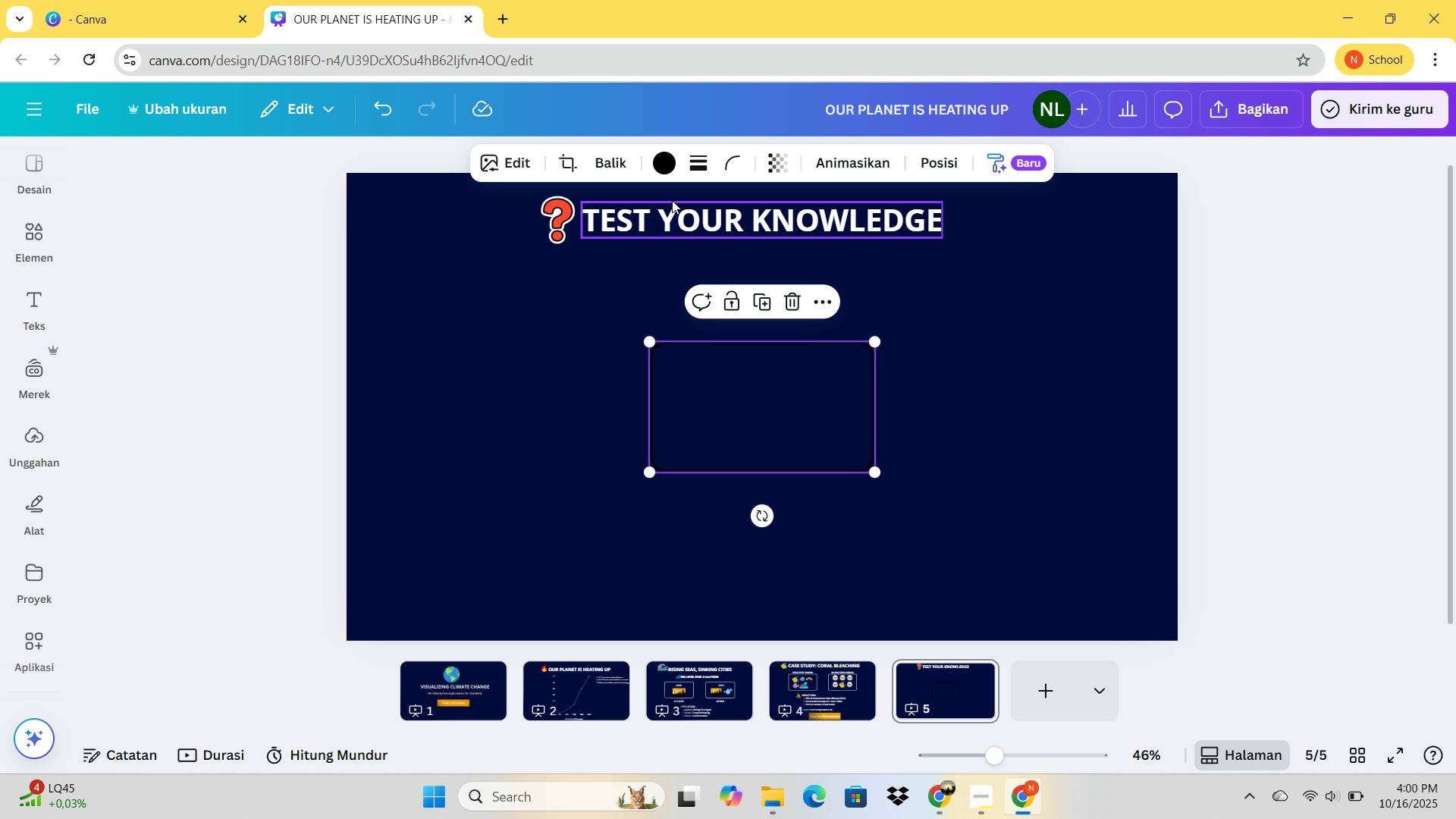 
left_click([668, 168])
 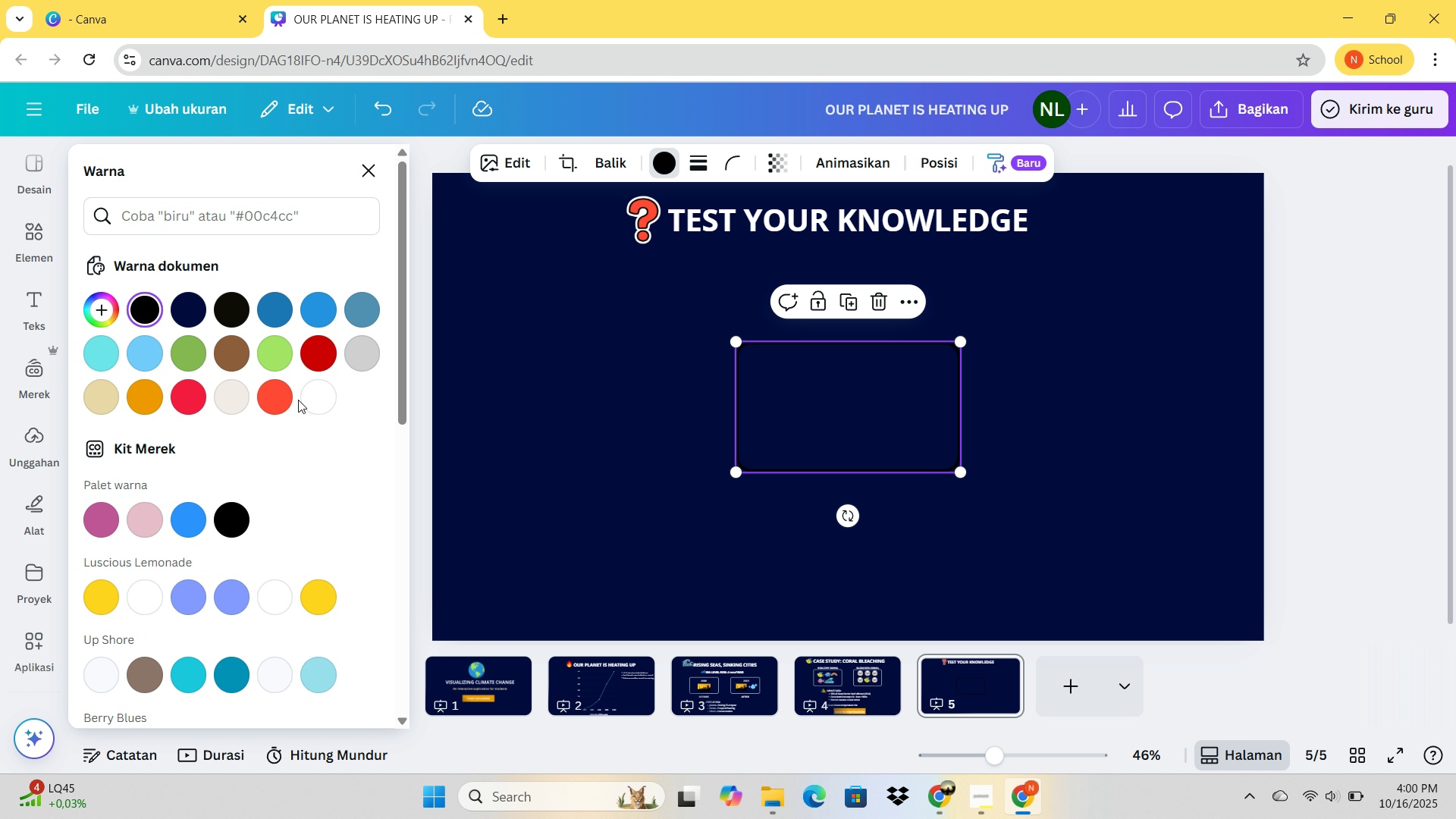 
left_click([317, 398])
 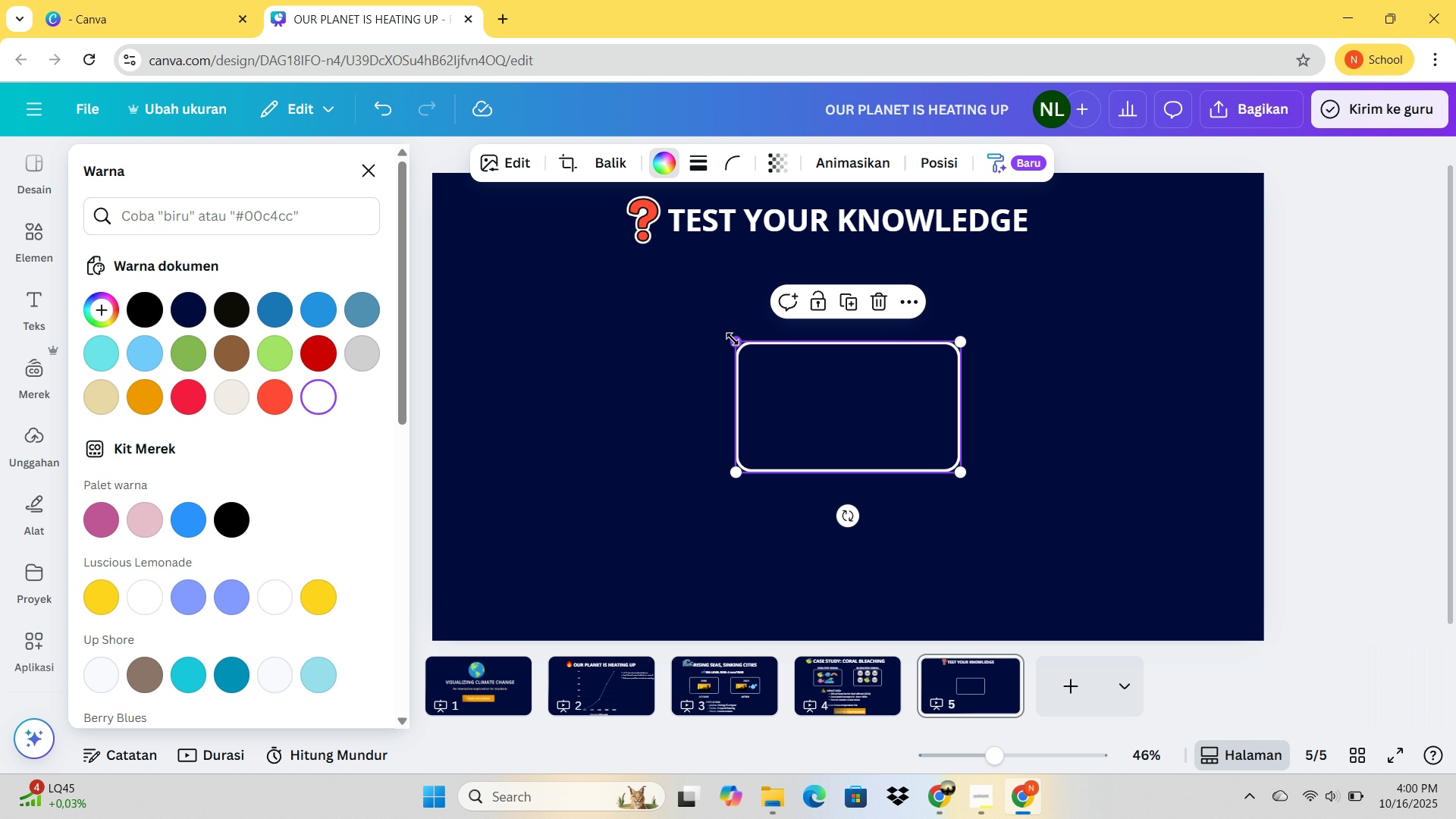 
left_click_drag(start_coordinate=[737, 340], to_coordinate=[617, 250])
 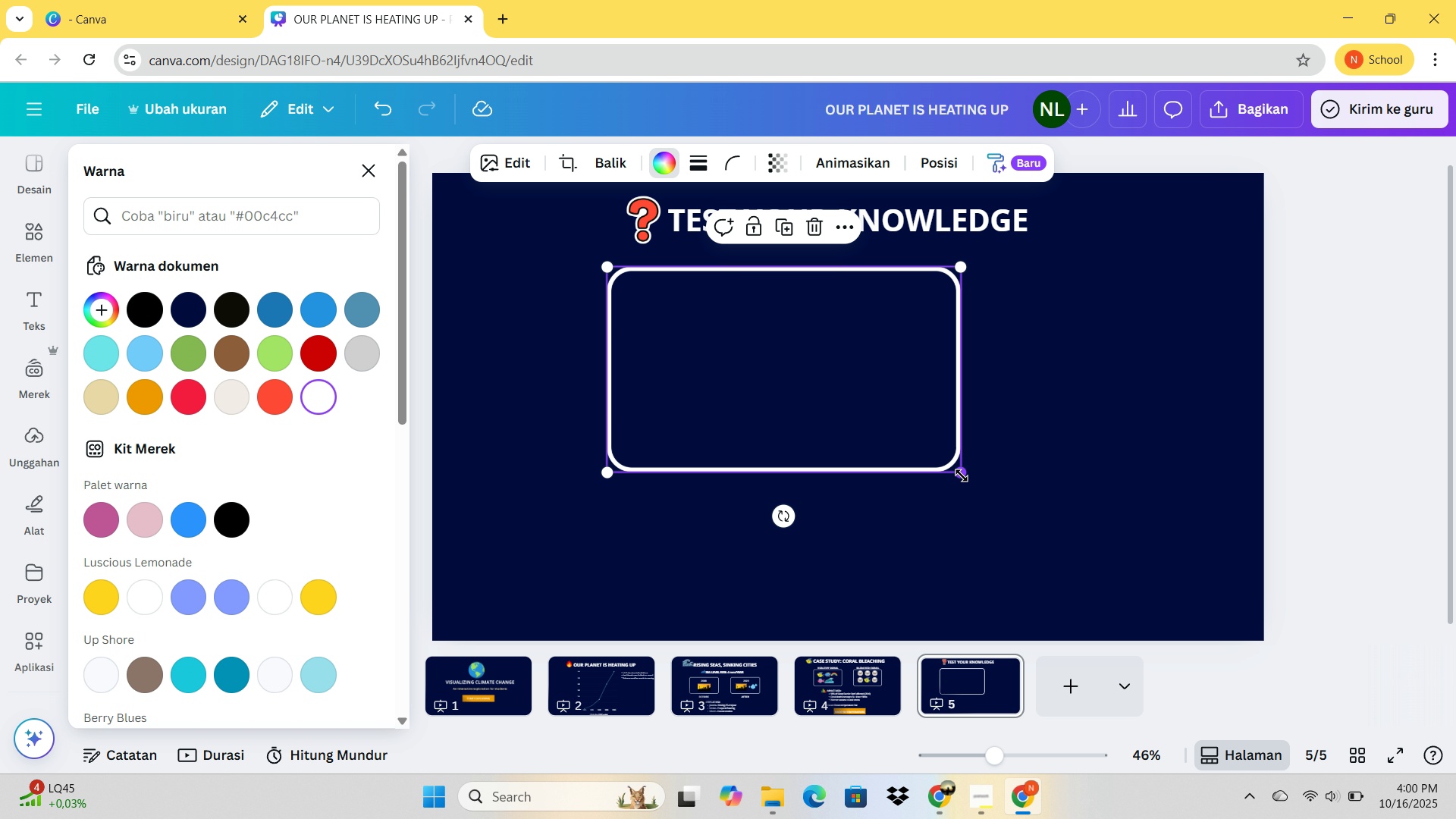 
left_click_drag(start_coordinate=[962, 475], to_coordinate=[1108, 491])
 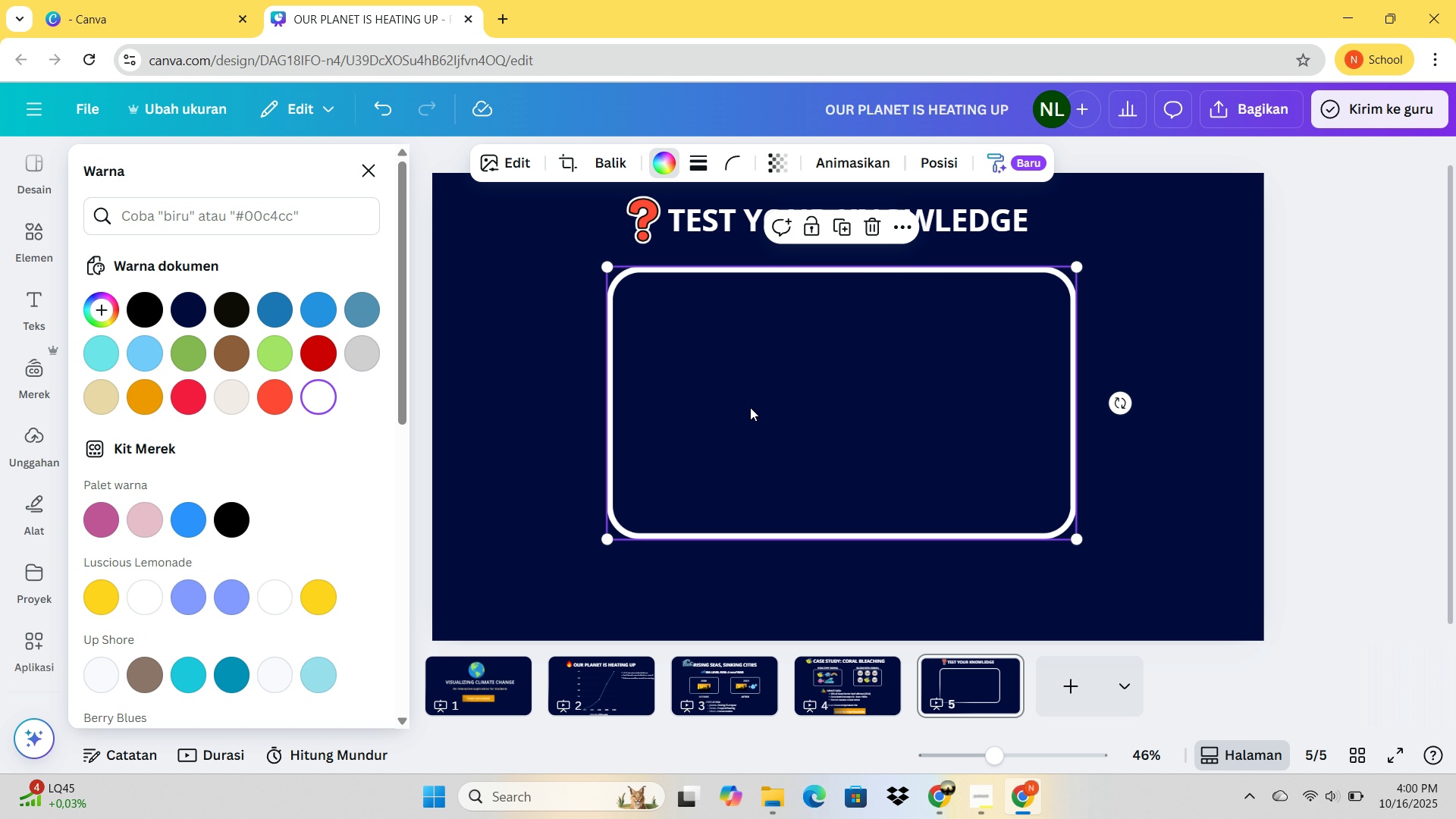 
left_click_drag(start_coordinate=[736, 369], to_coordinate=[730, 357])
 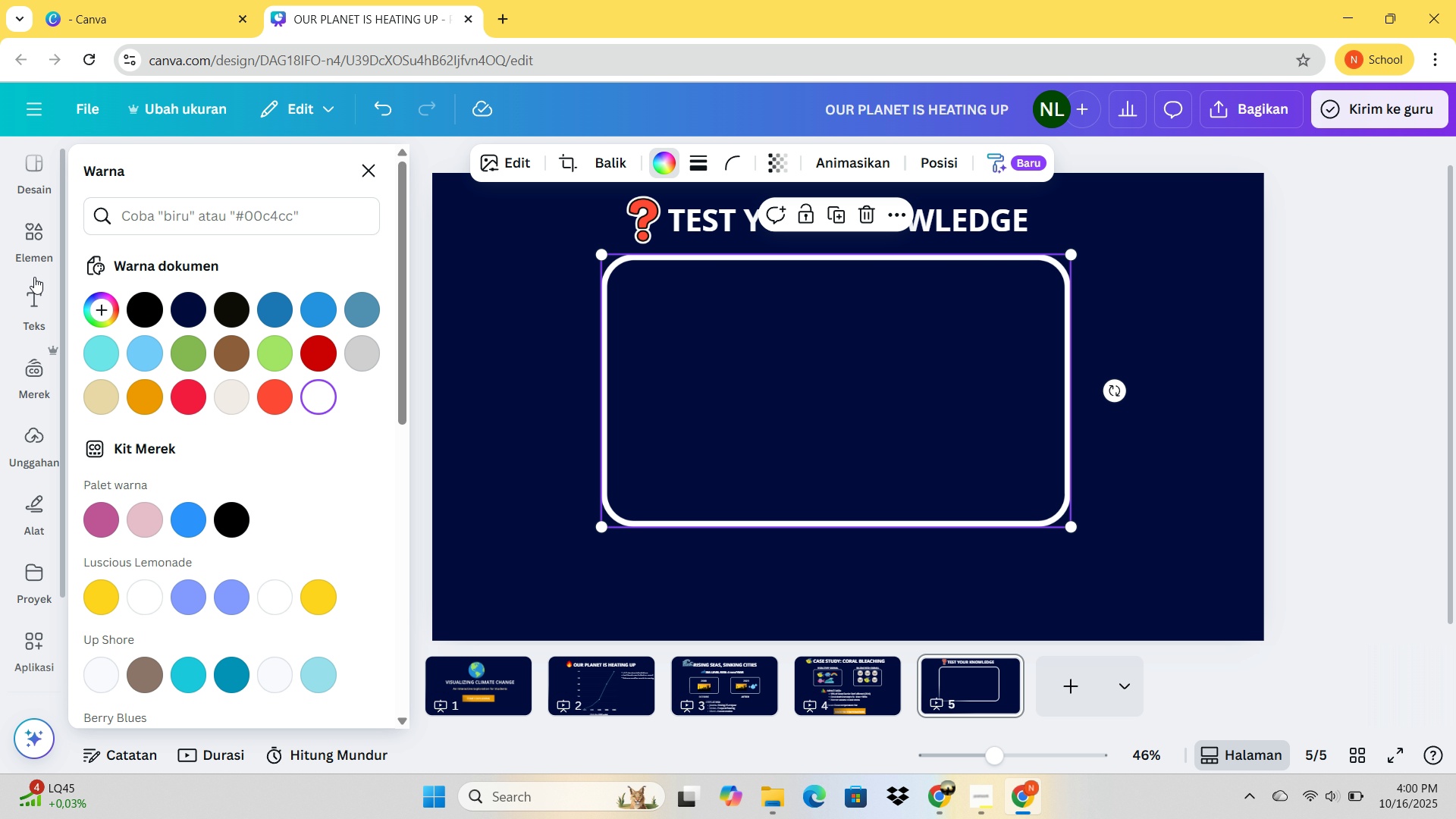 
left_click([34, 297])
 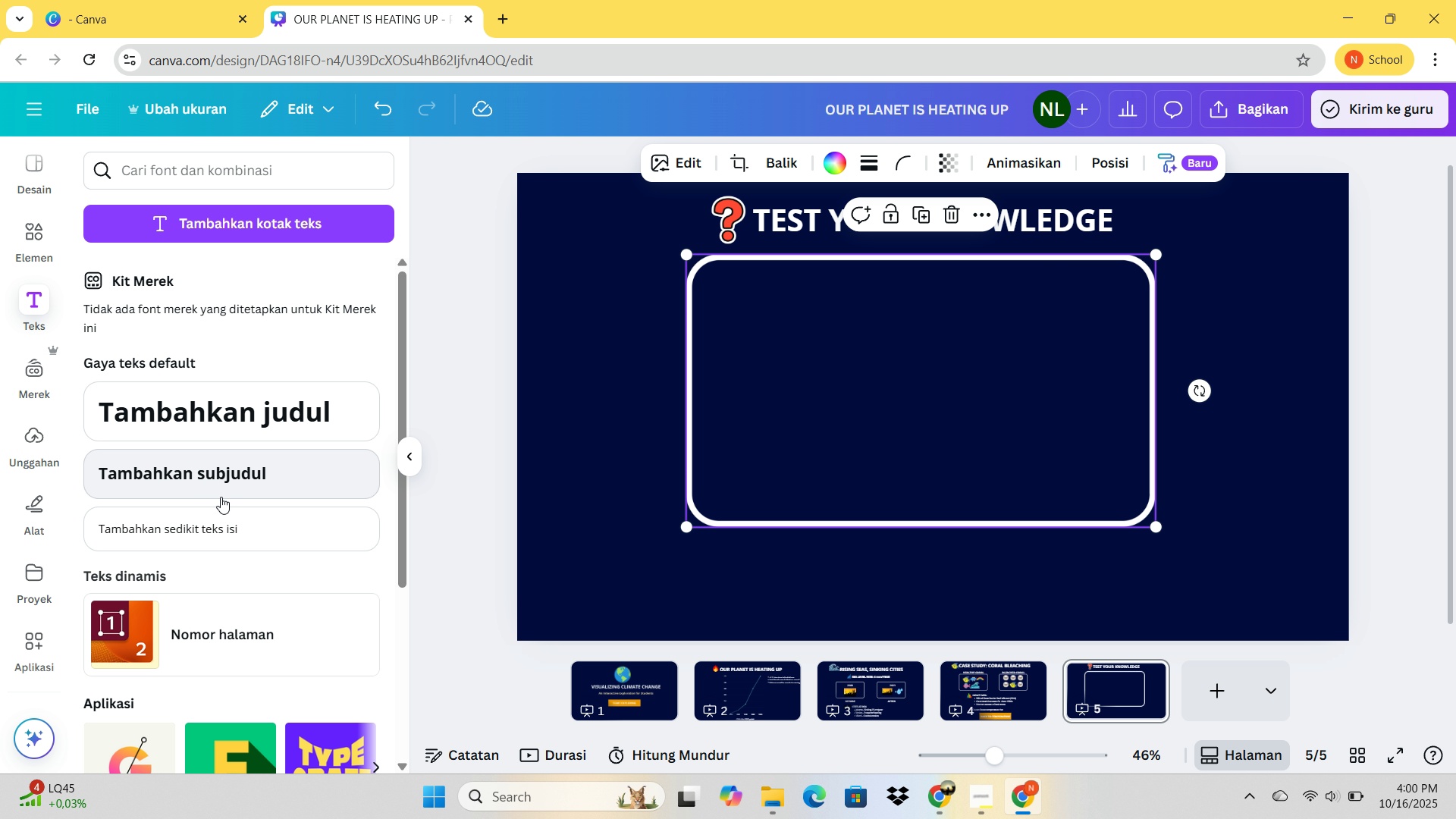 
left_click([219, 516])
 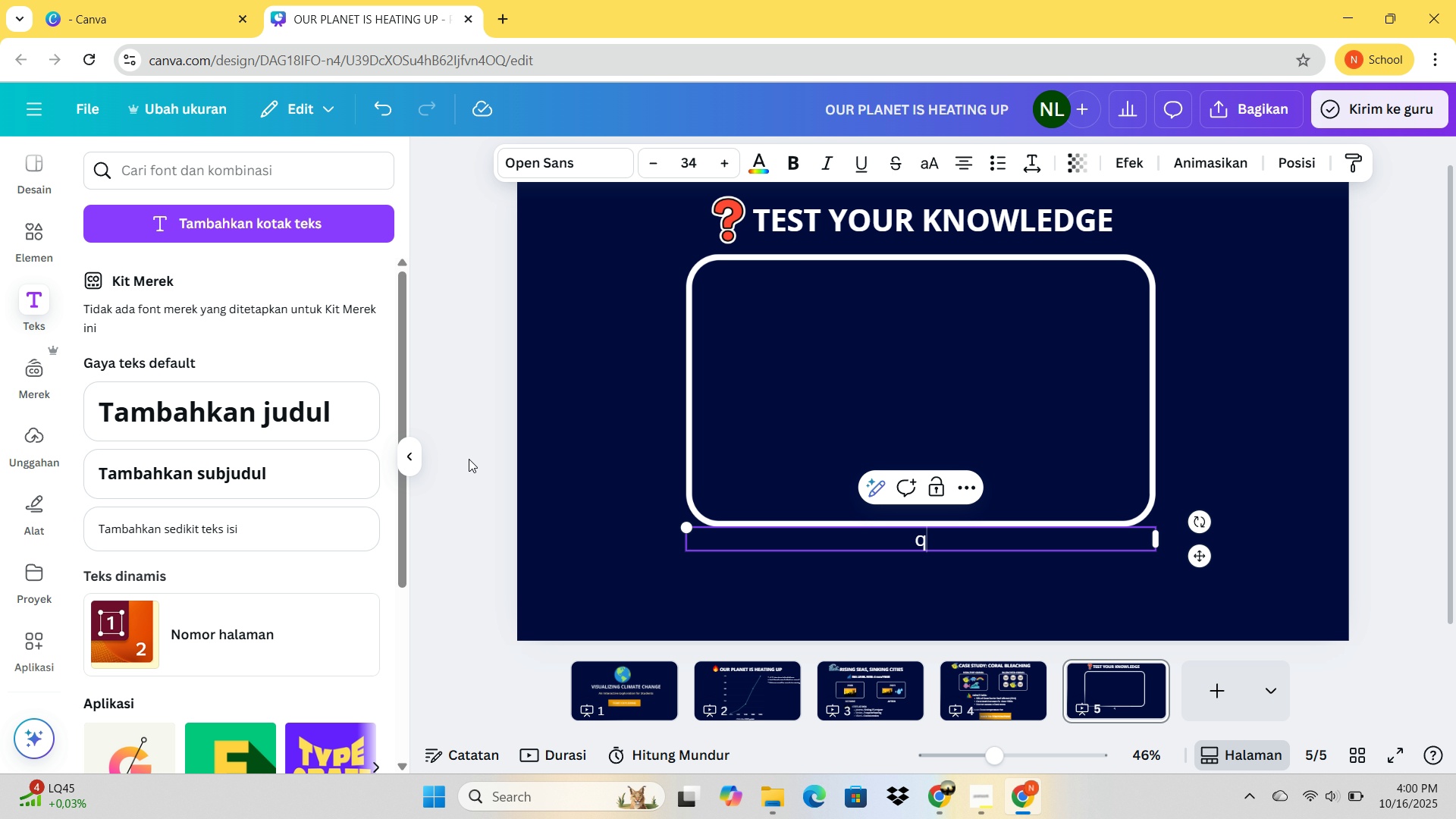 
key(Shift+ShiftLeft)
 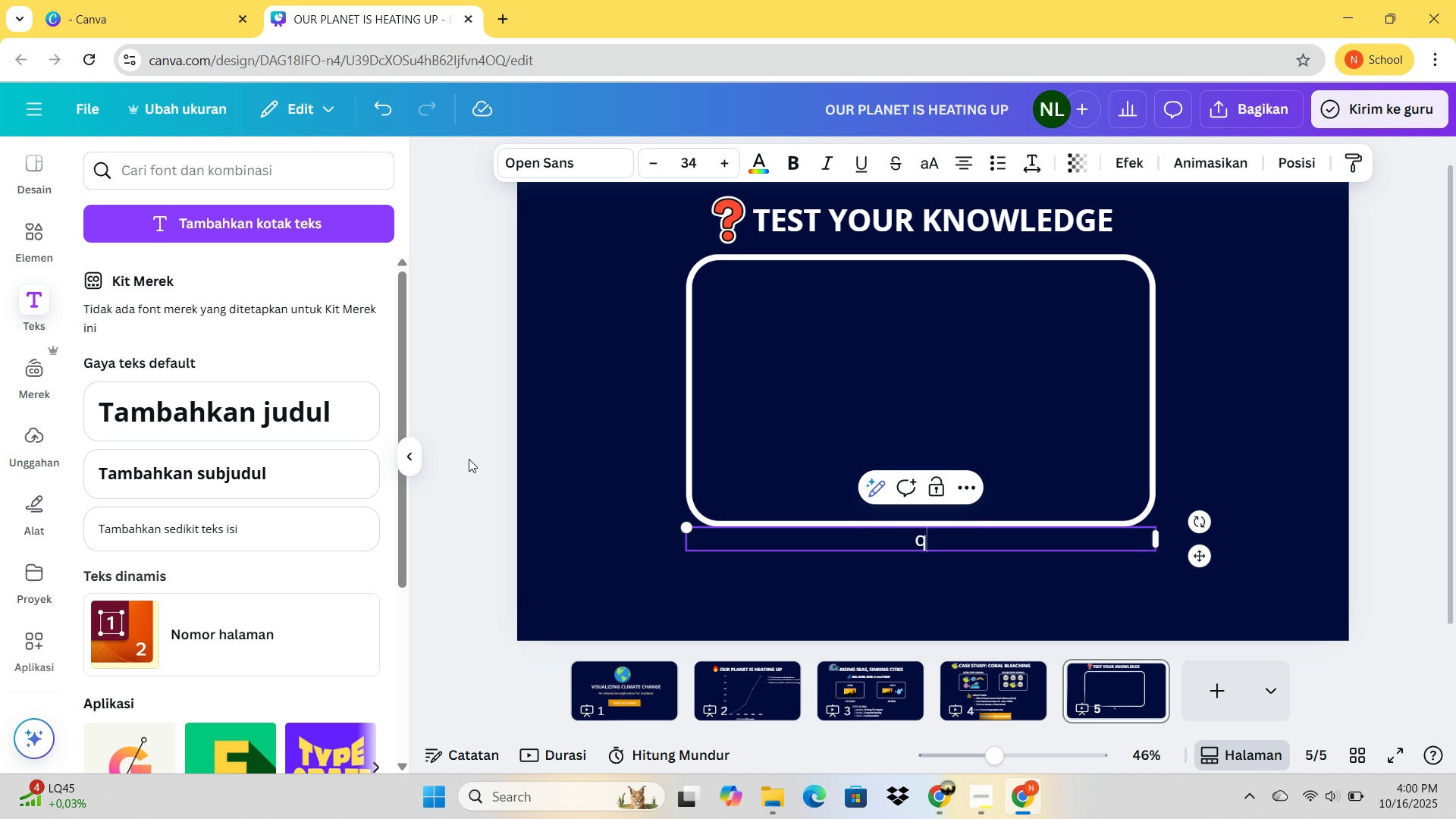 
key(Shift+Q)
 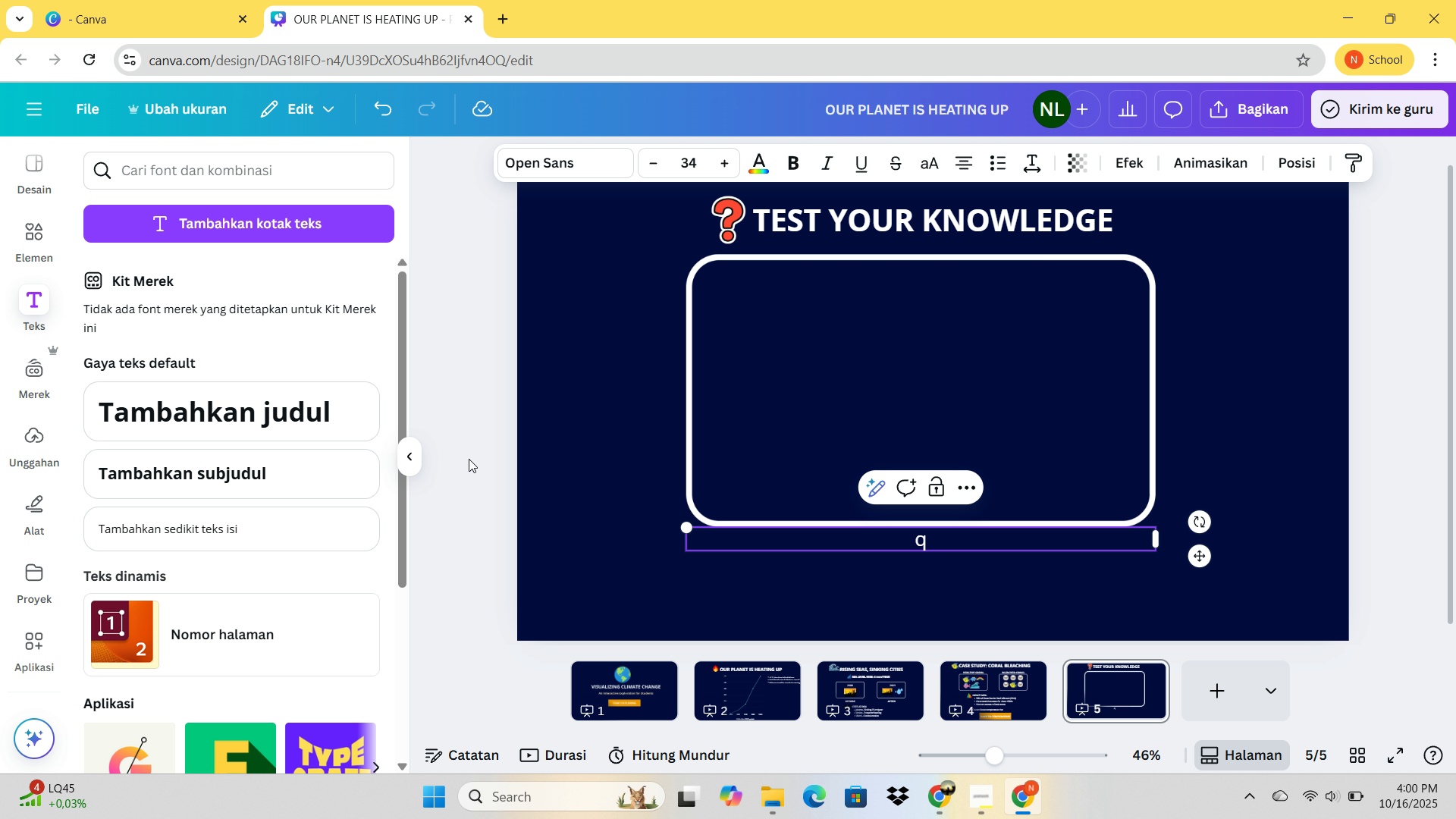 
key(Backspace)
 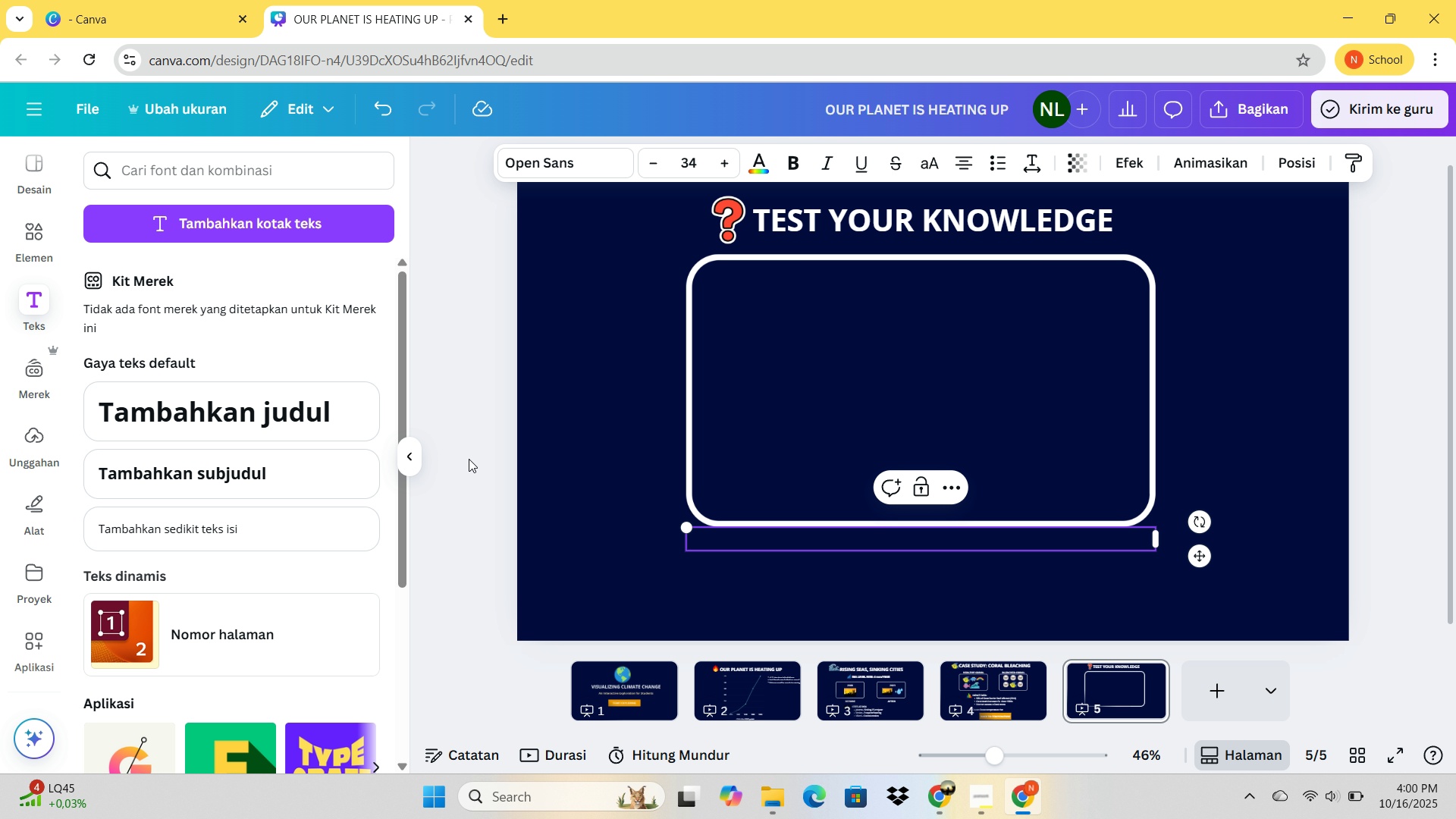 
key(CapsLock)
 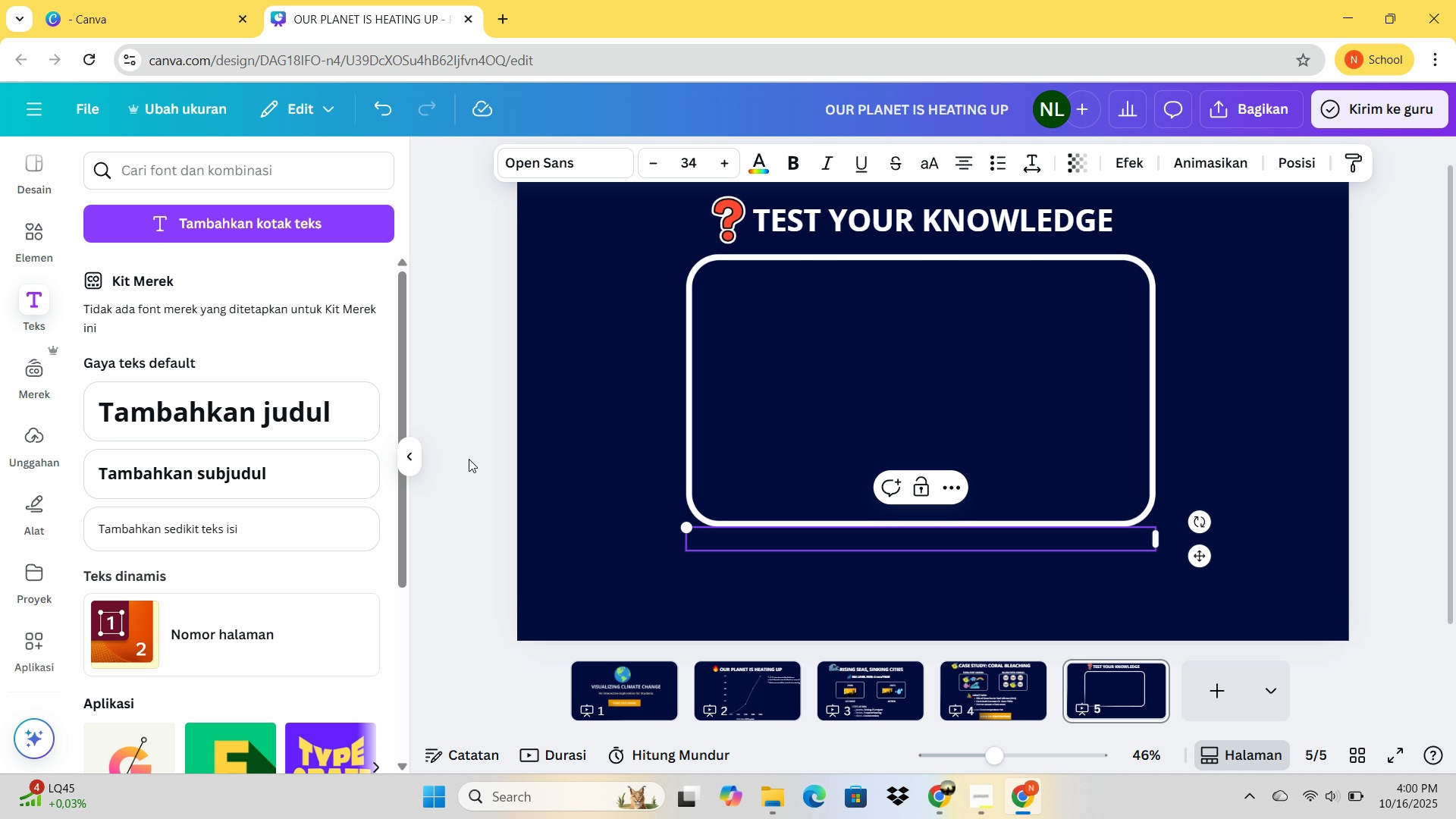 
key(Shift+ShiftLeft)
 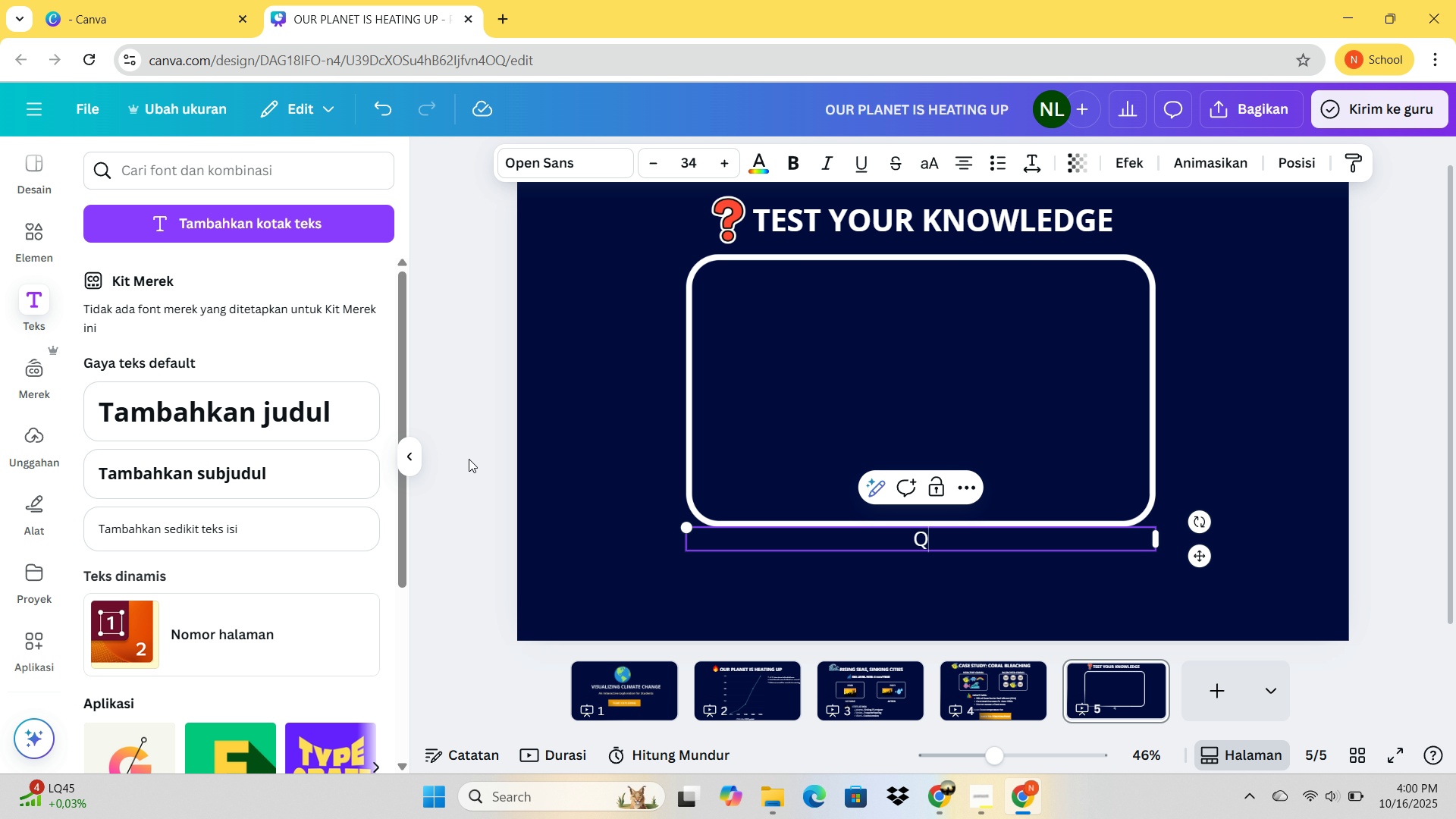 
key(Shift+Q)
 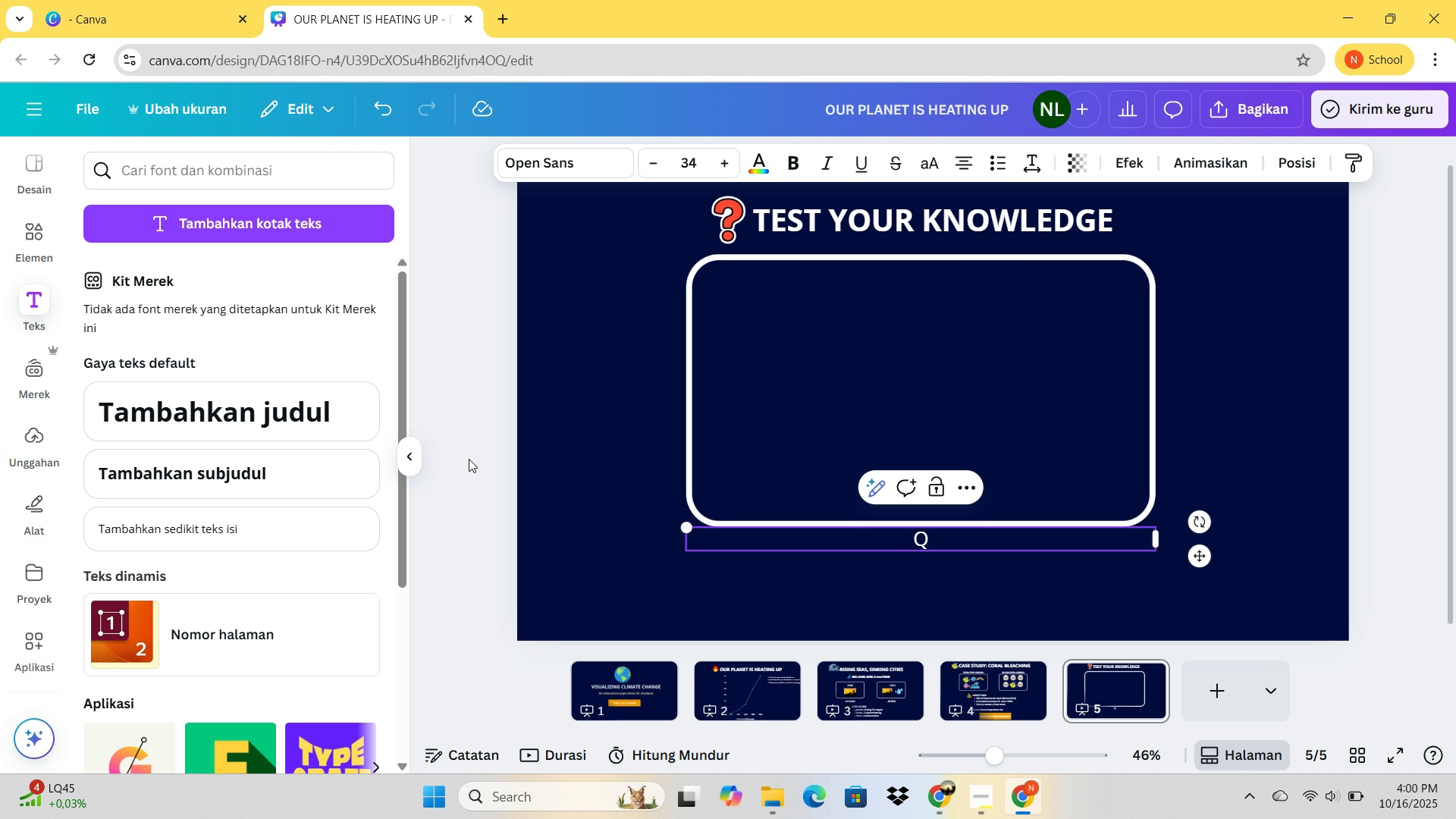 
key(Shift+ShiftLeft)
 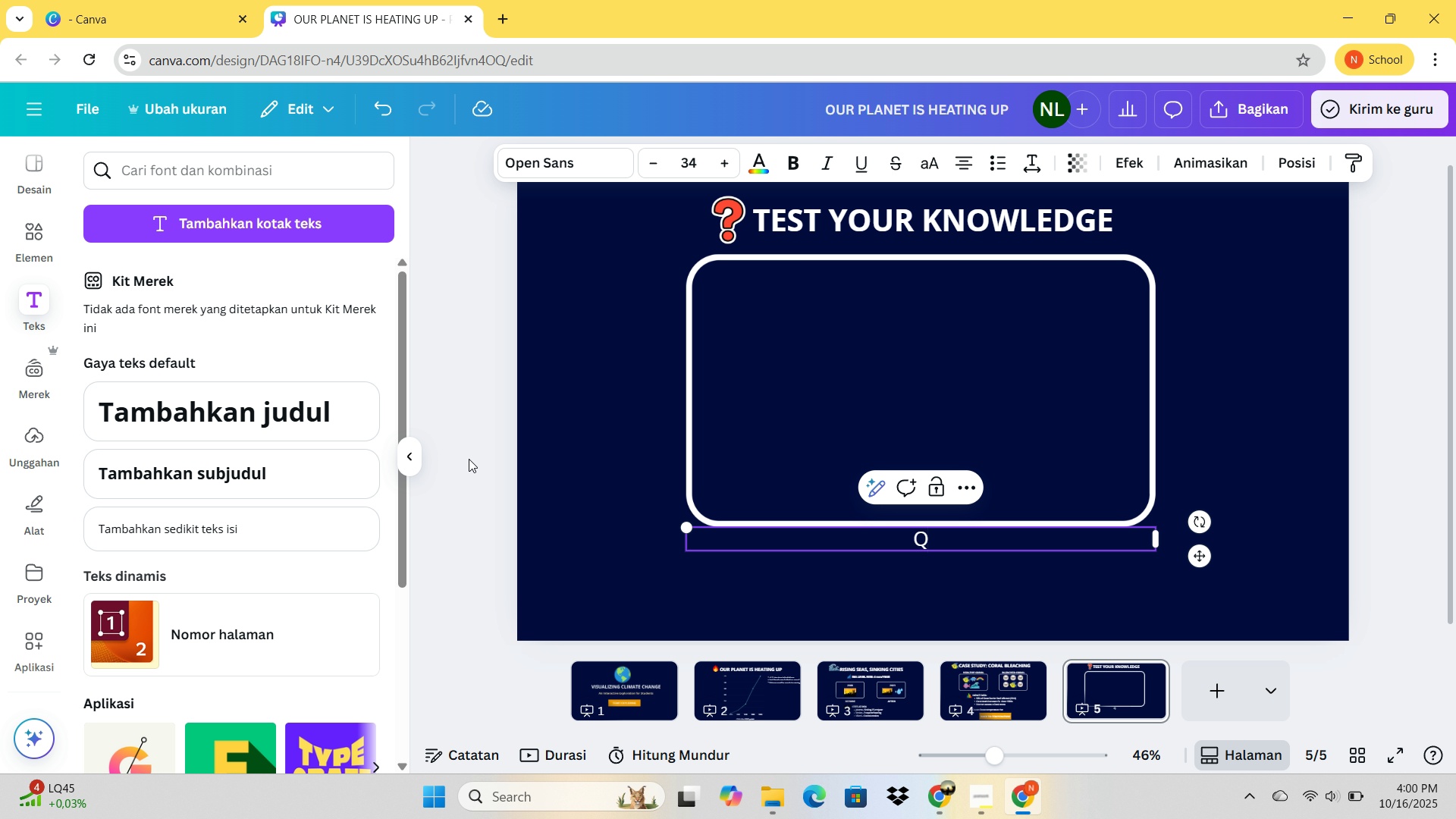 
key(Shift+Semicolon)
 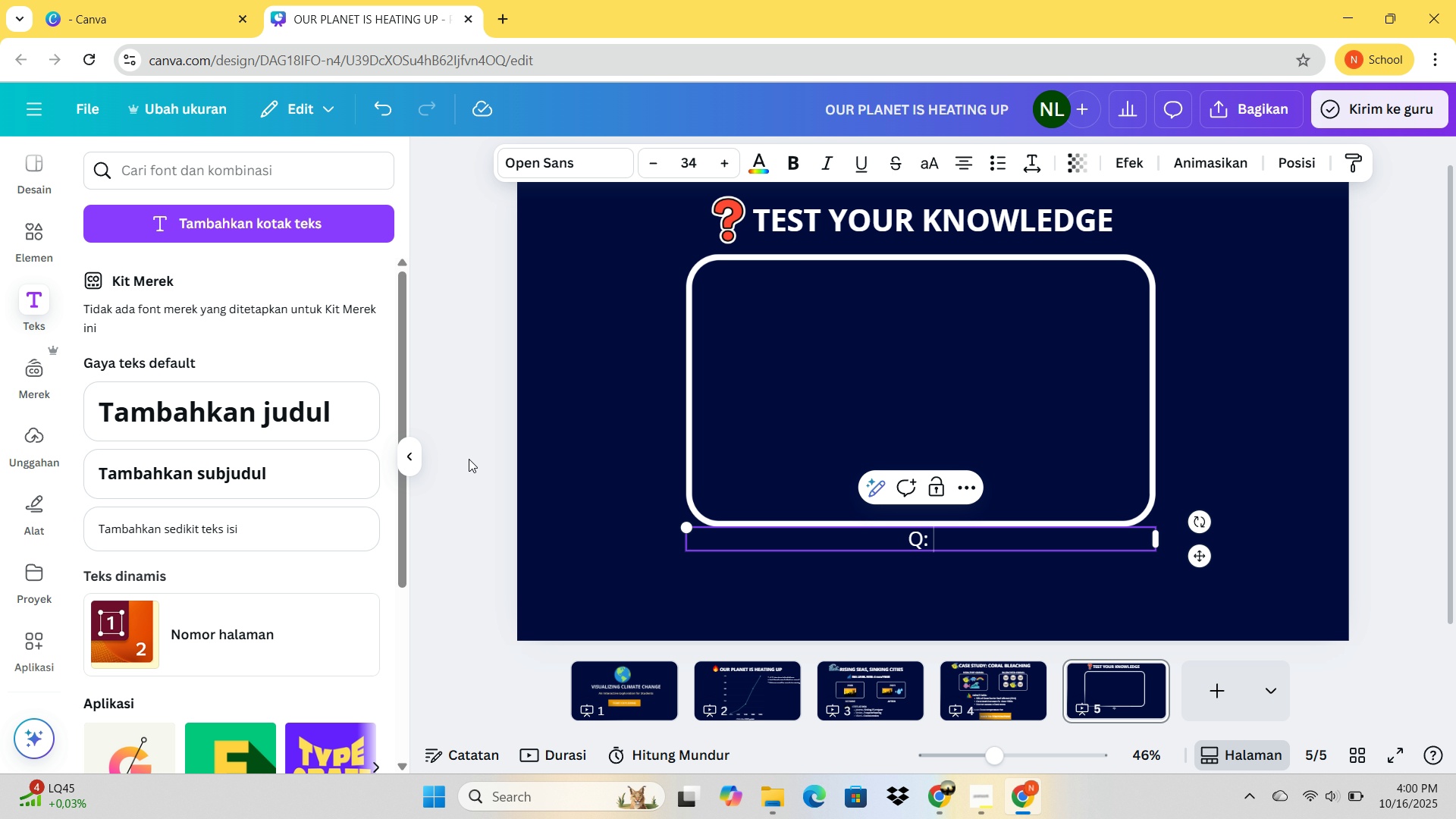 
key(Space)
 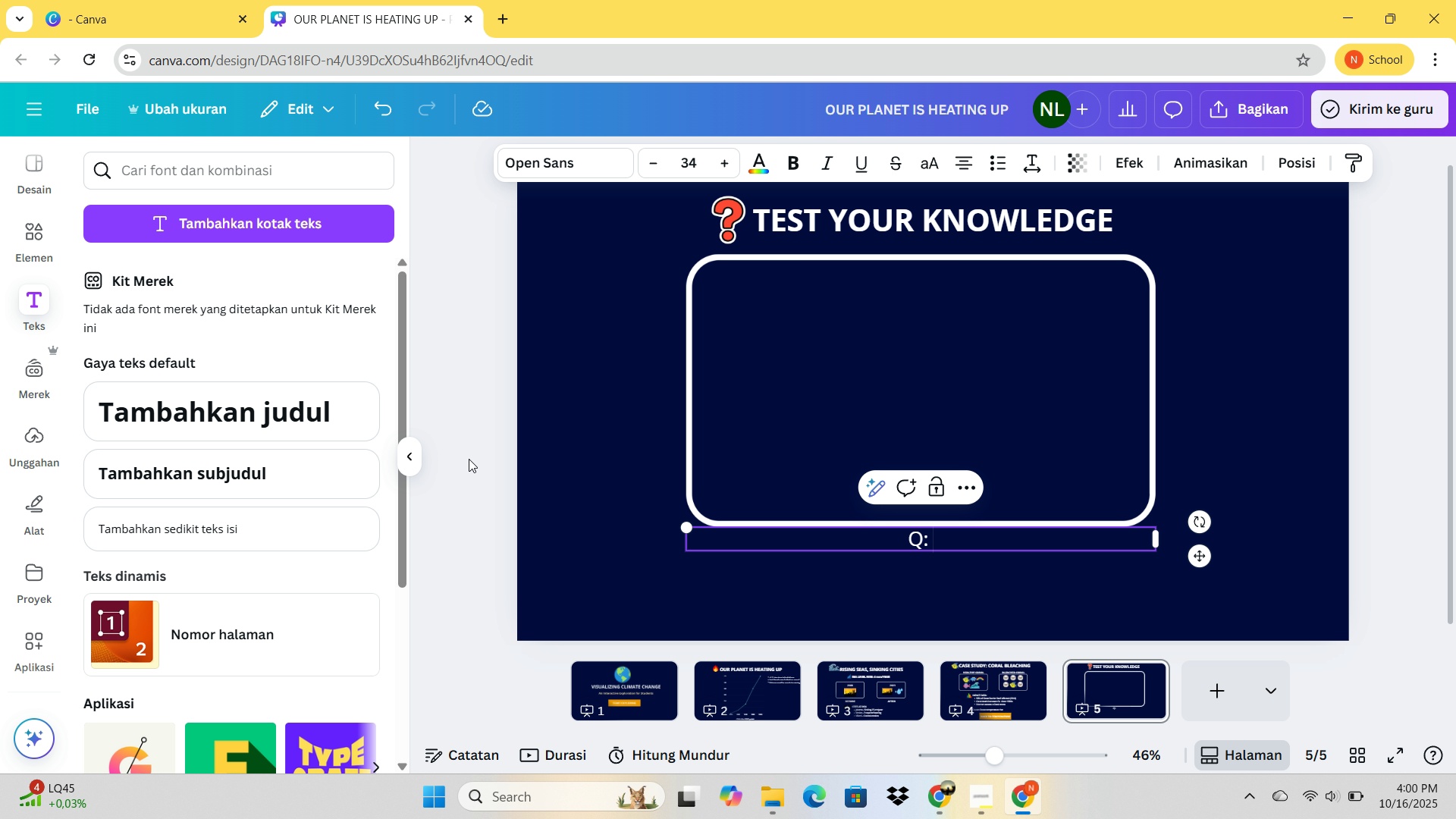 
type(What is the cuu)
key(Backspace)
type(rrent global temperature rise since id)
key(Backspace)
type(md)
key(Backspace)
key(Backspace)
type(ndustria;)
key(Backspace)
type(l era?)
 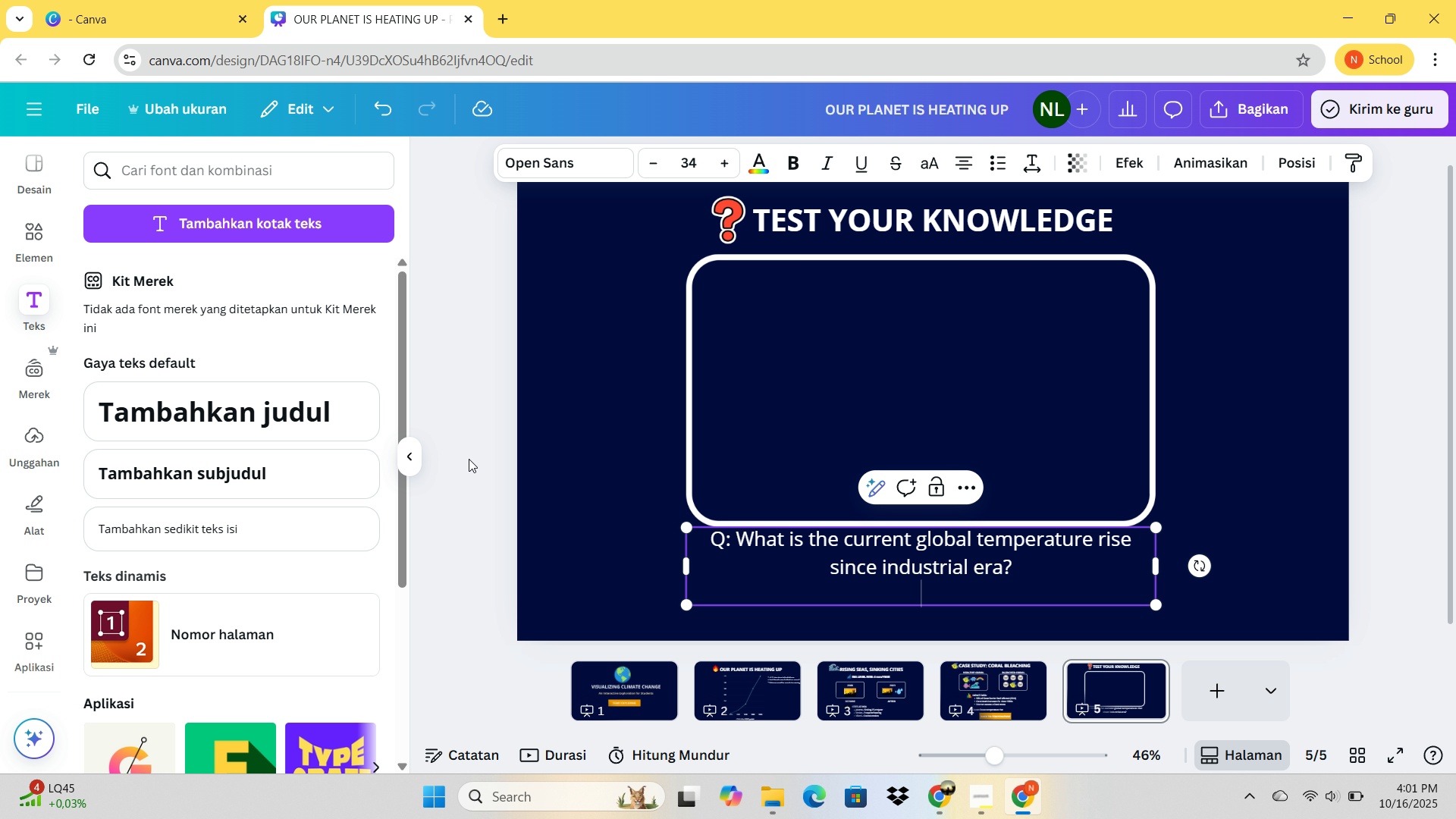 
key(Enter)
 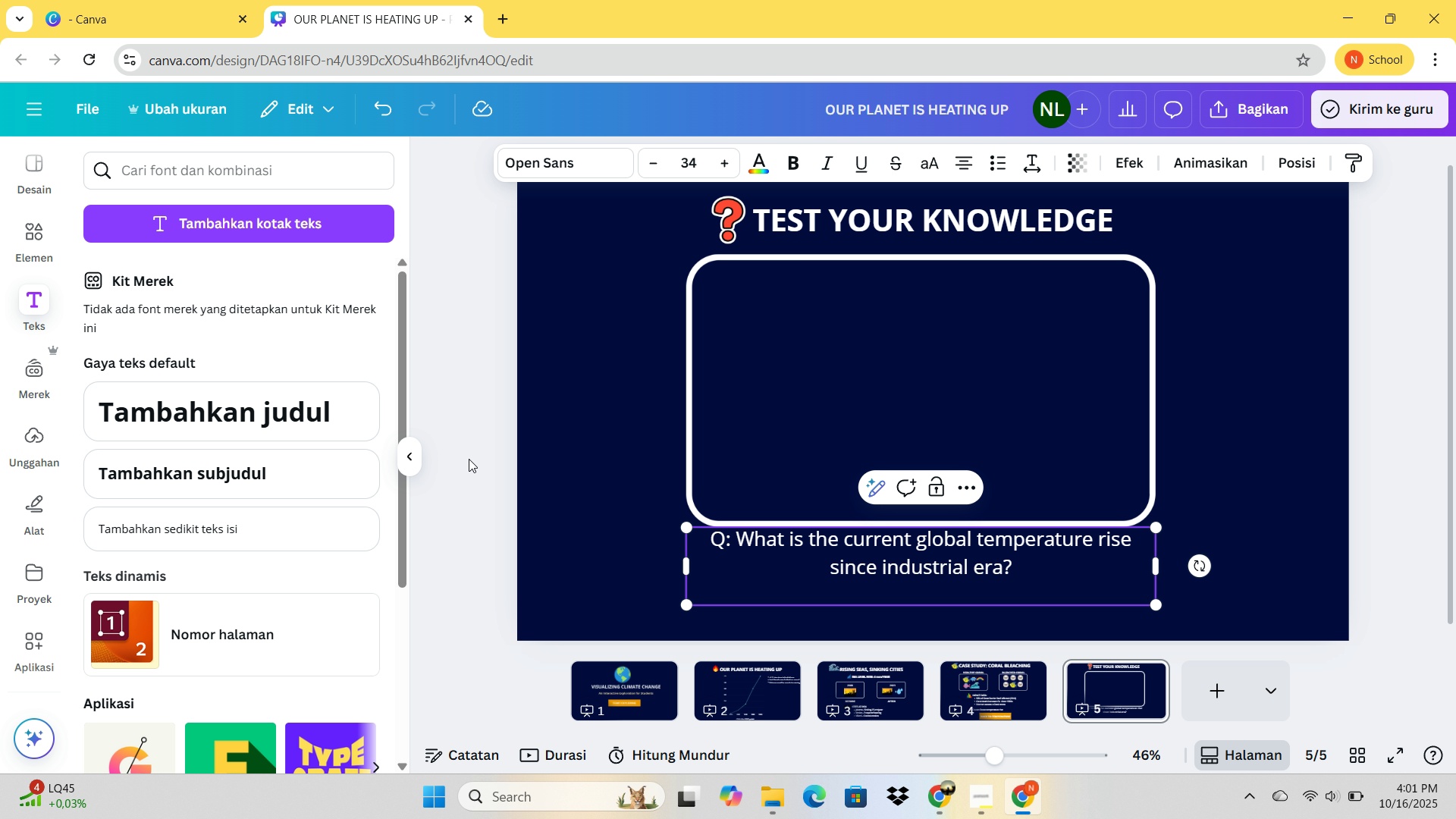 
key(Enter)
 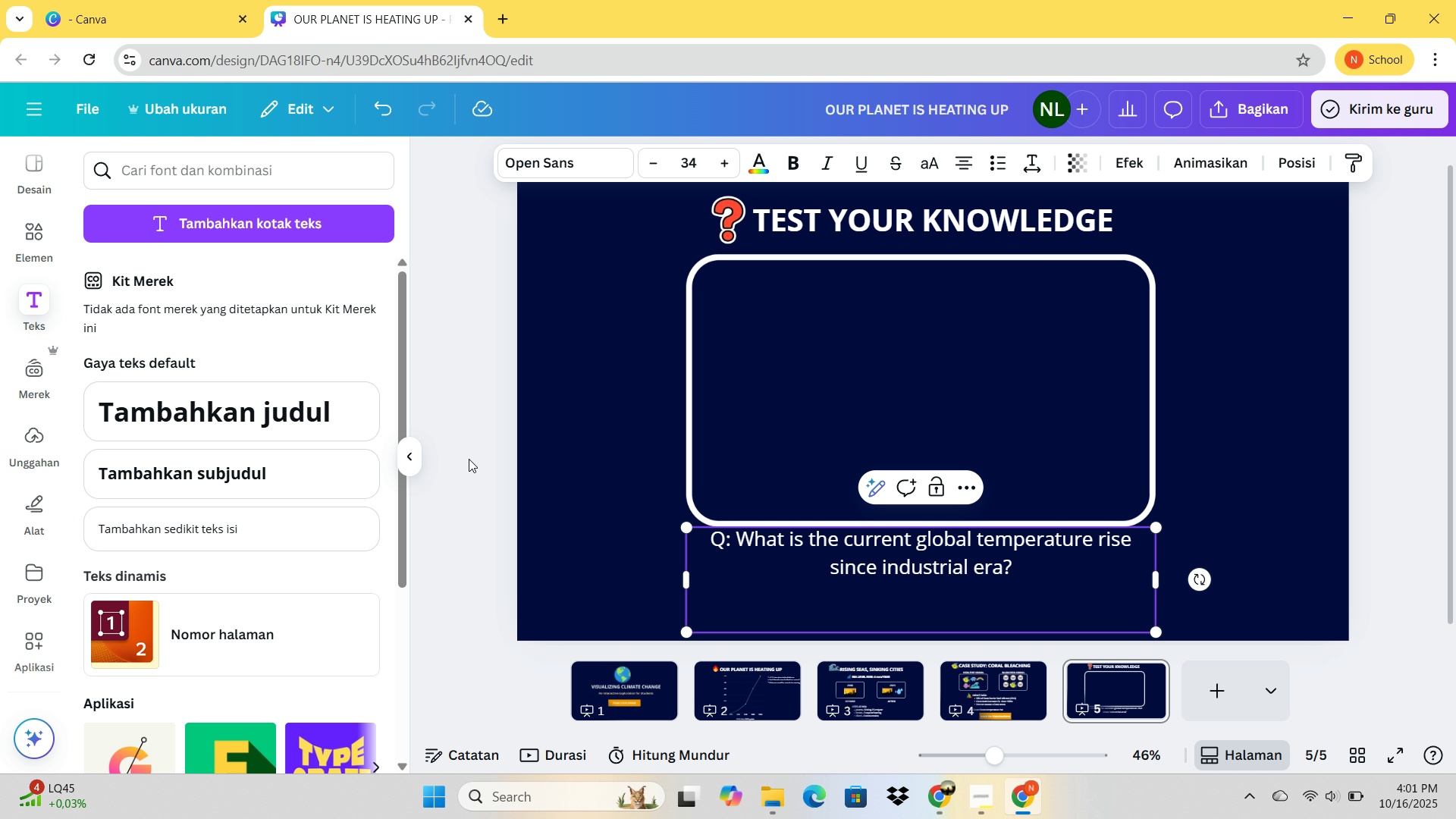 
key(Backspace)
 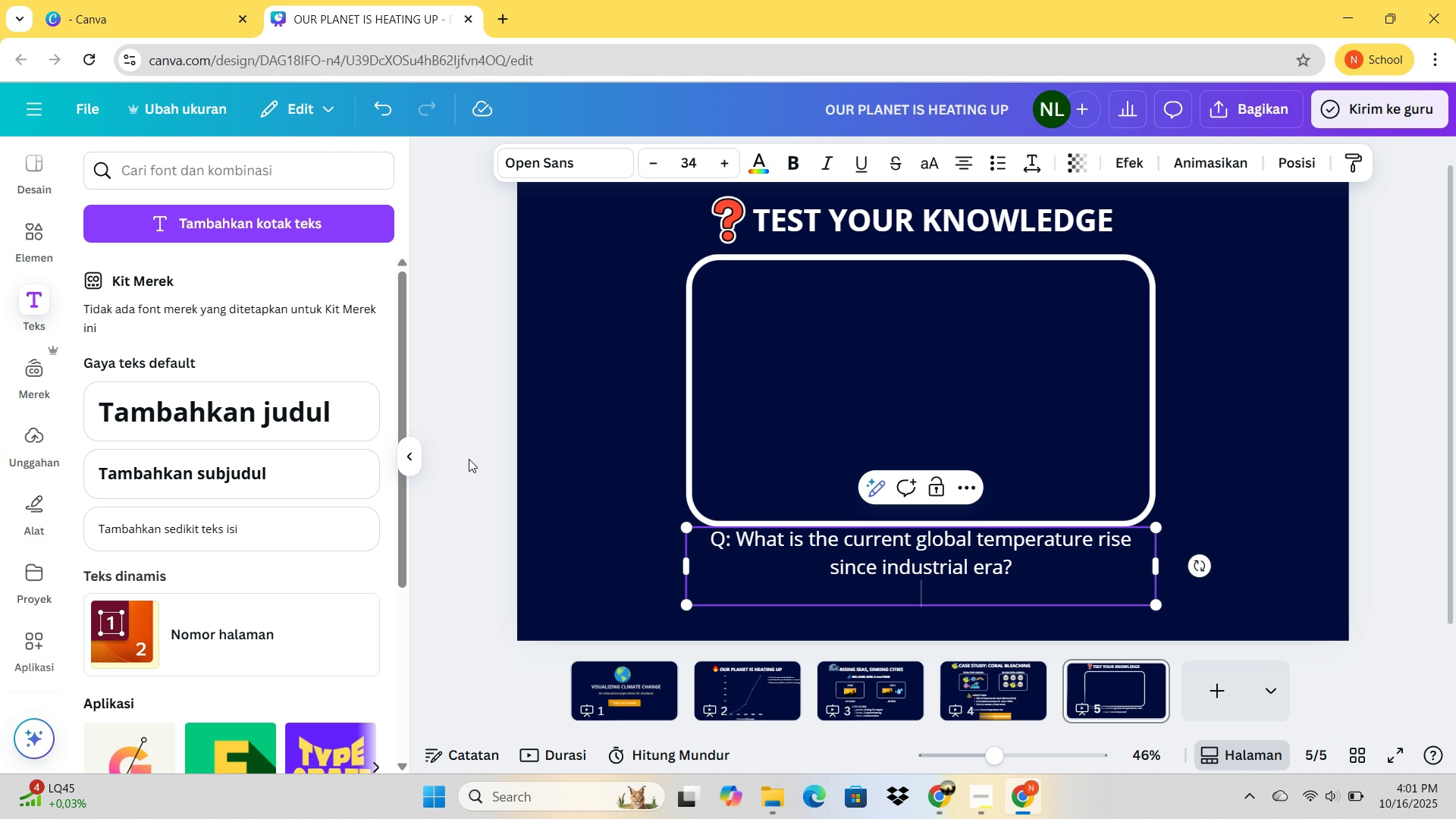 
key(Enter)
 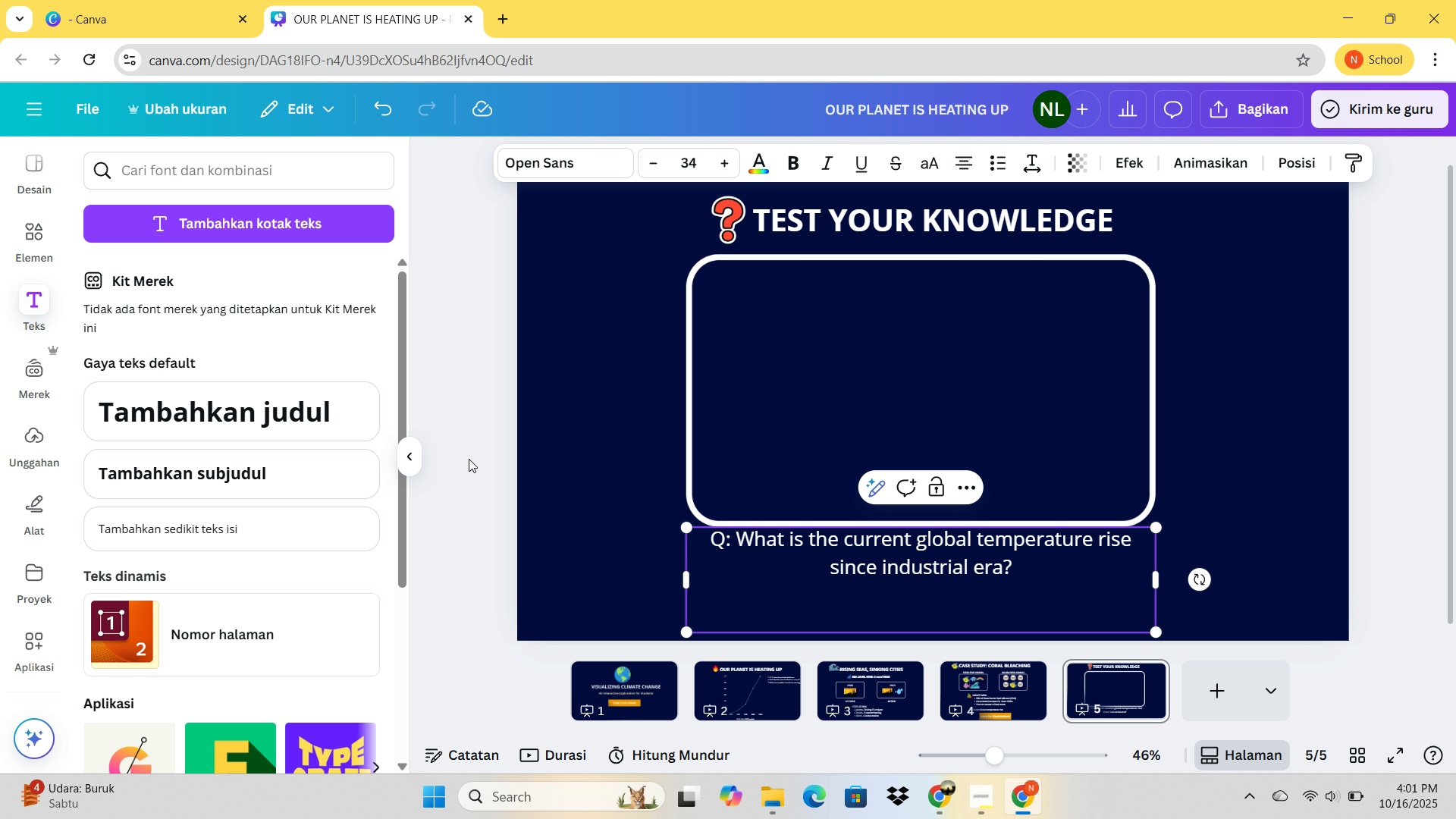 
key(0)
 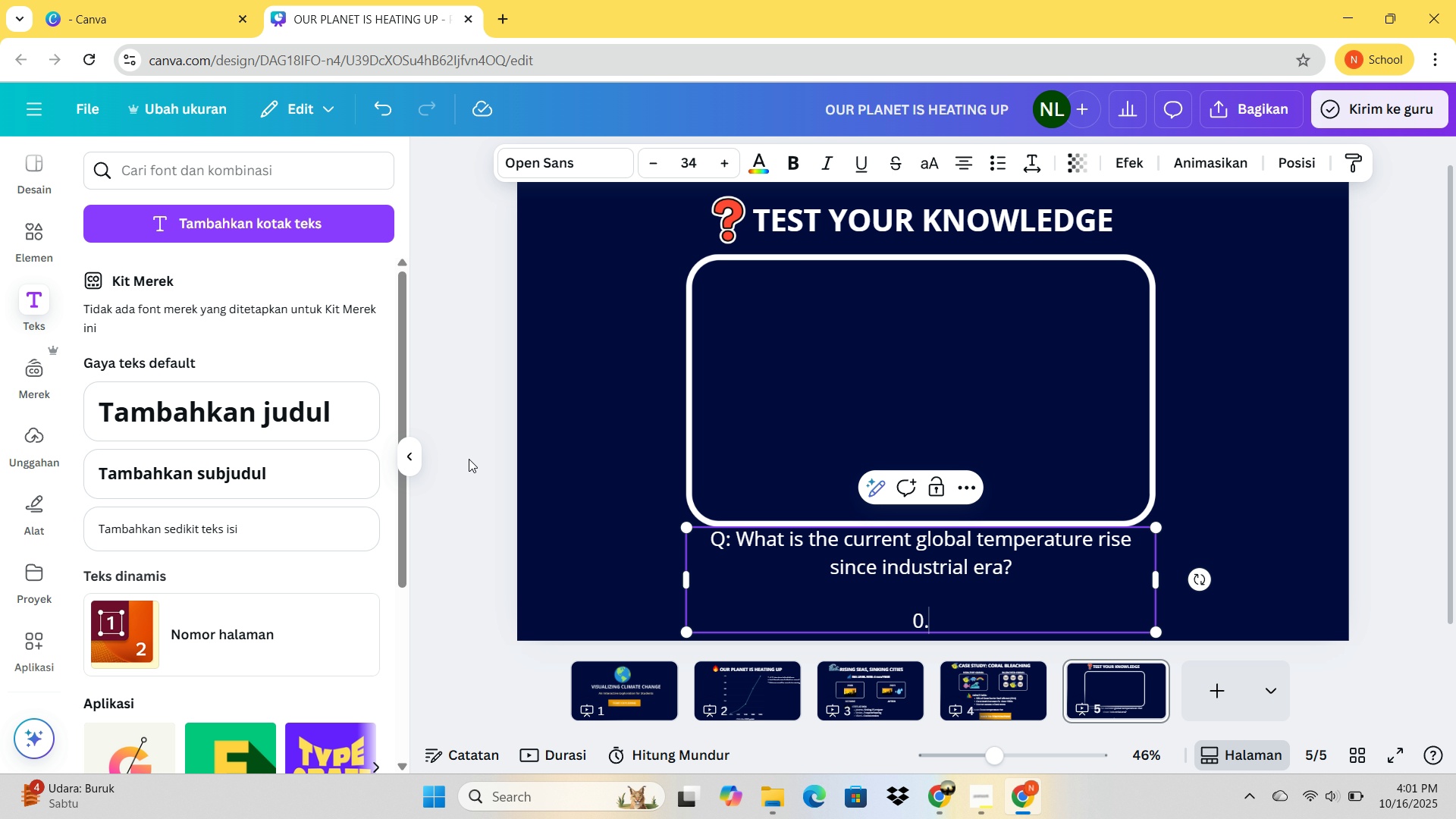 
key(Period)
 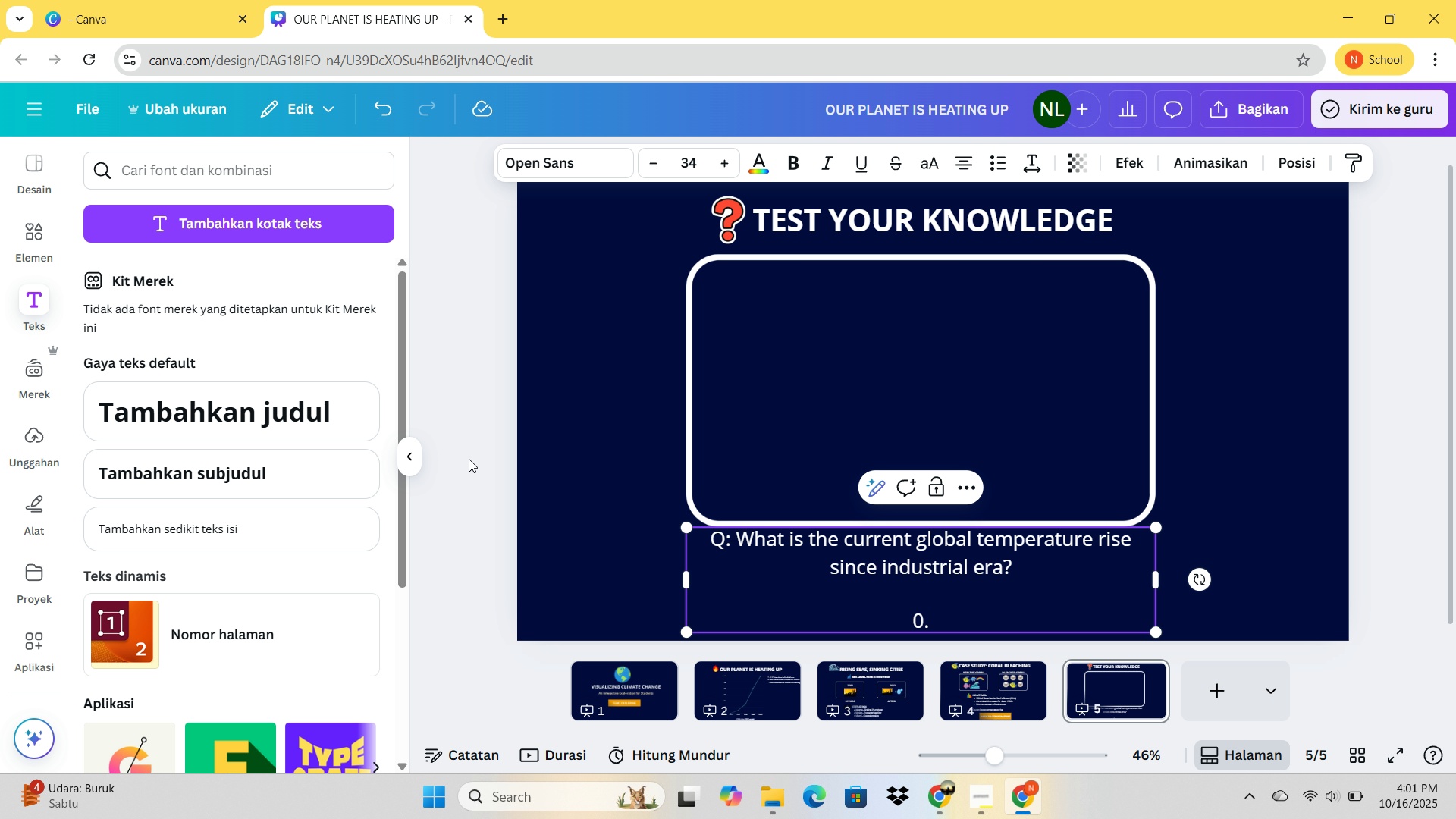 
key(5)
 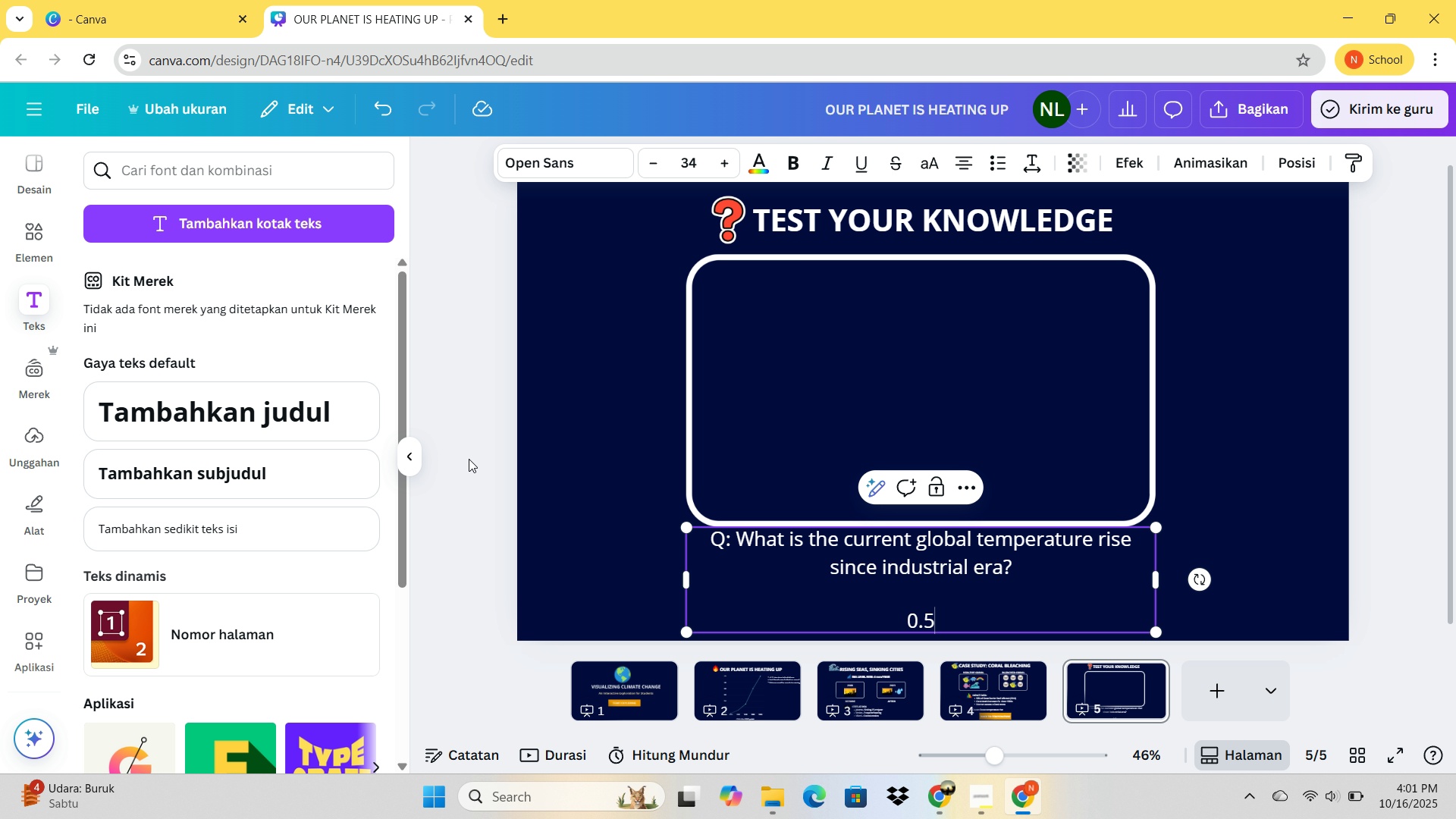 
wait(5.51)
 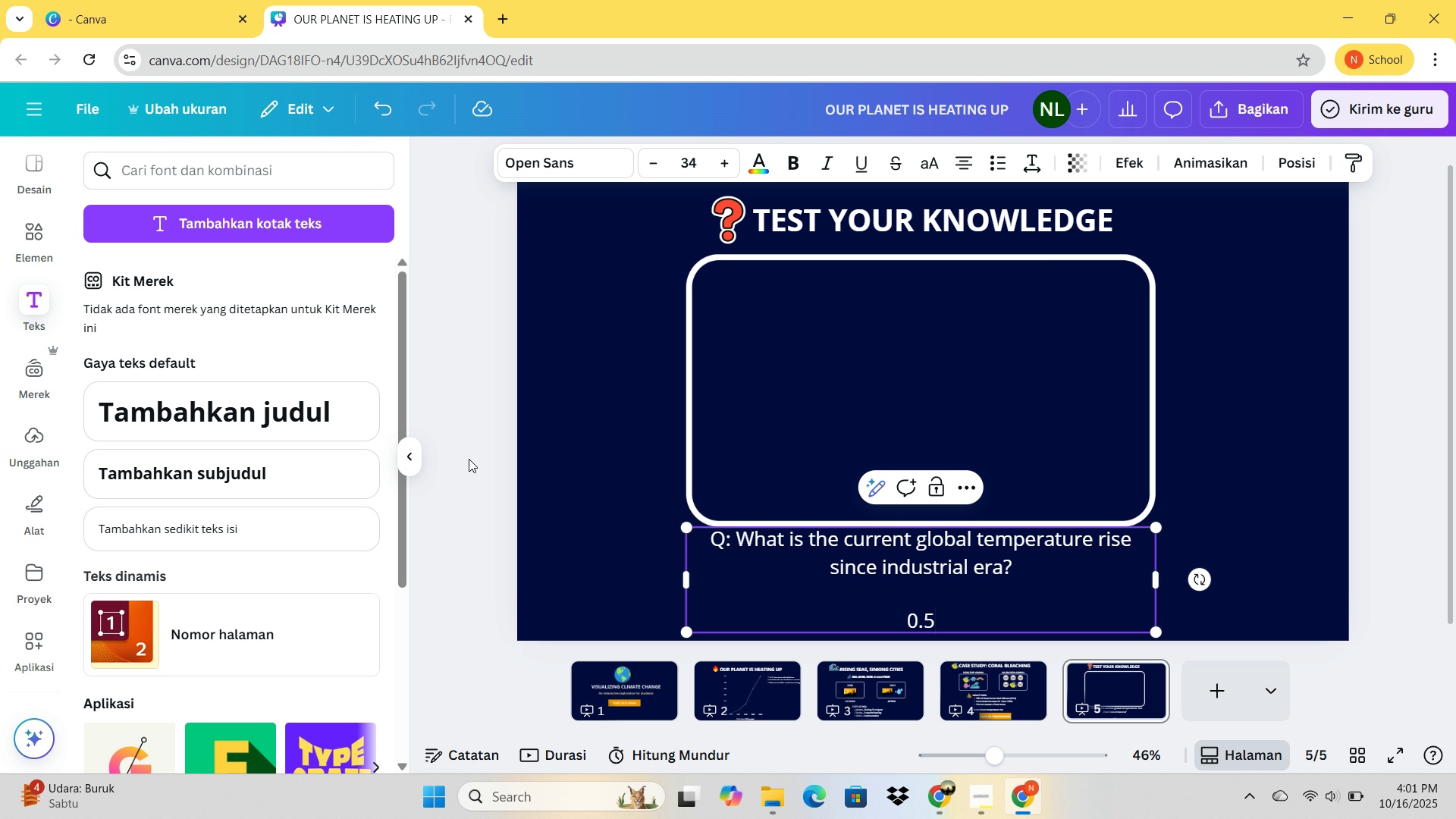 
key(Space)
 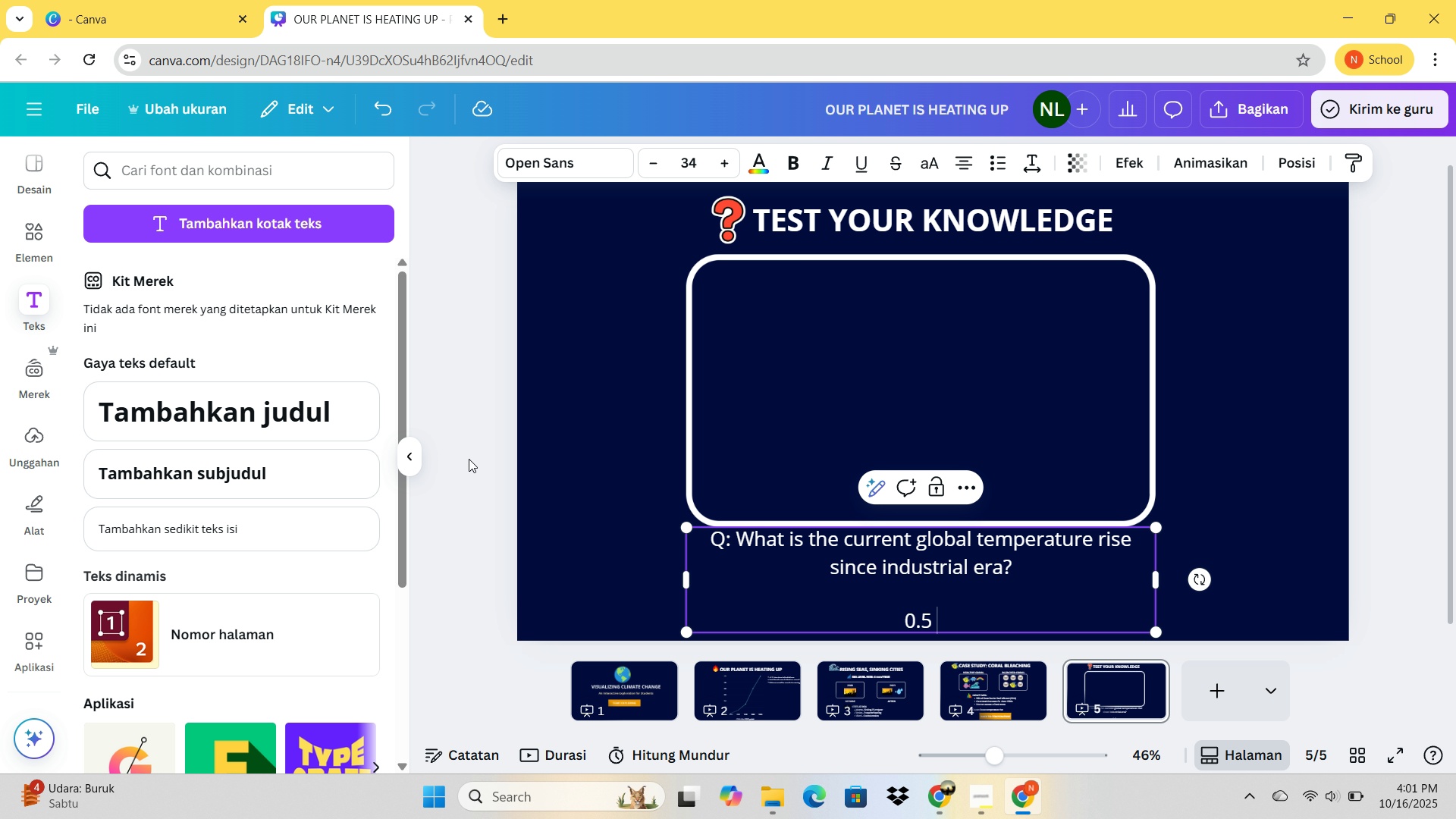 
key(Shift+C)
 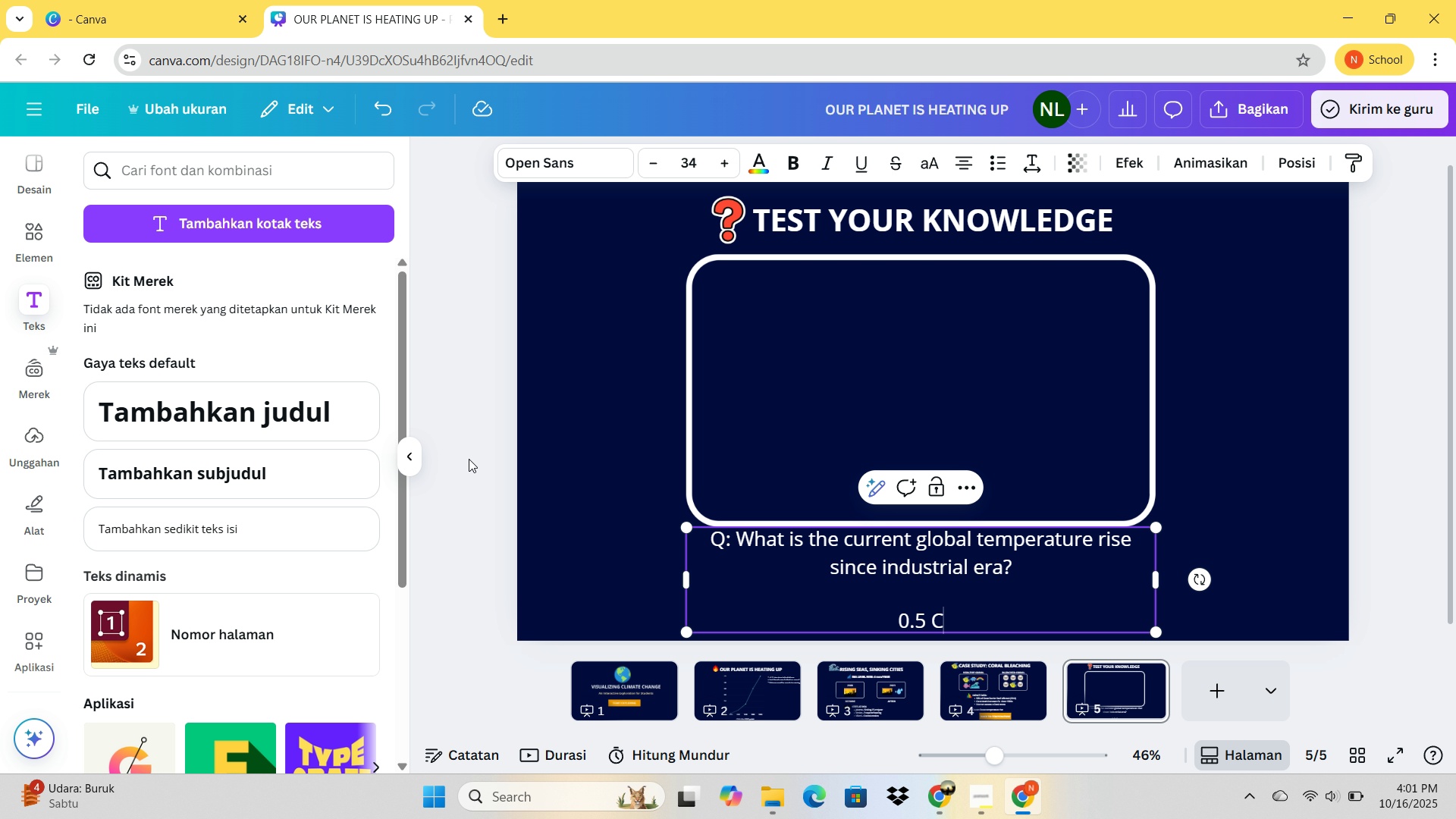 
key(Enter)
 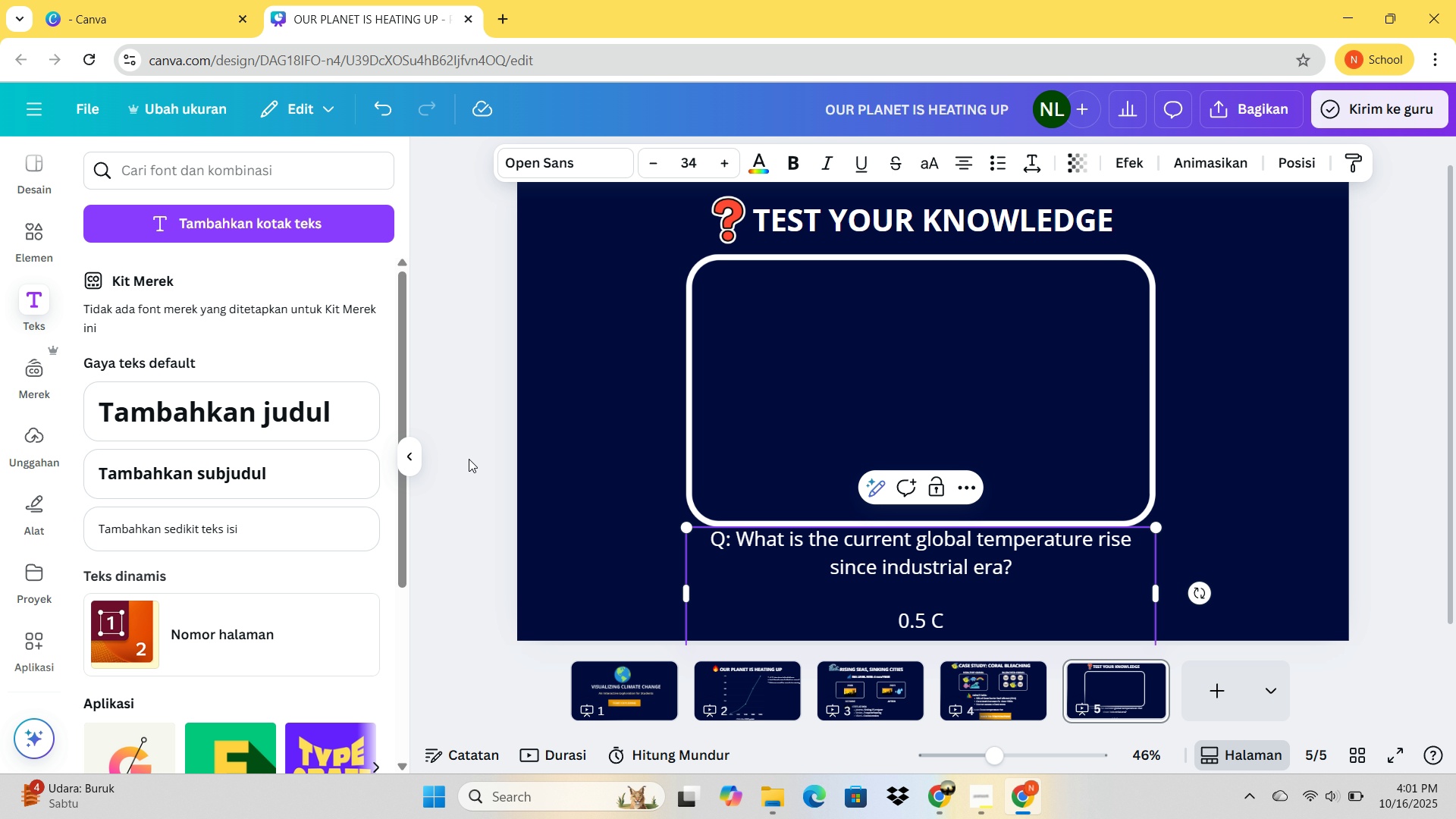 
key(1)
 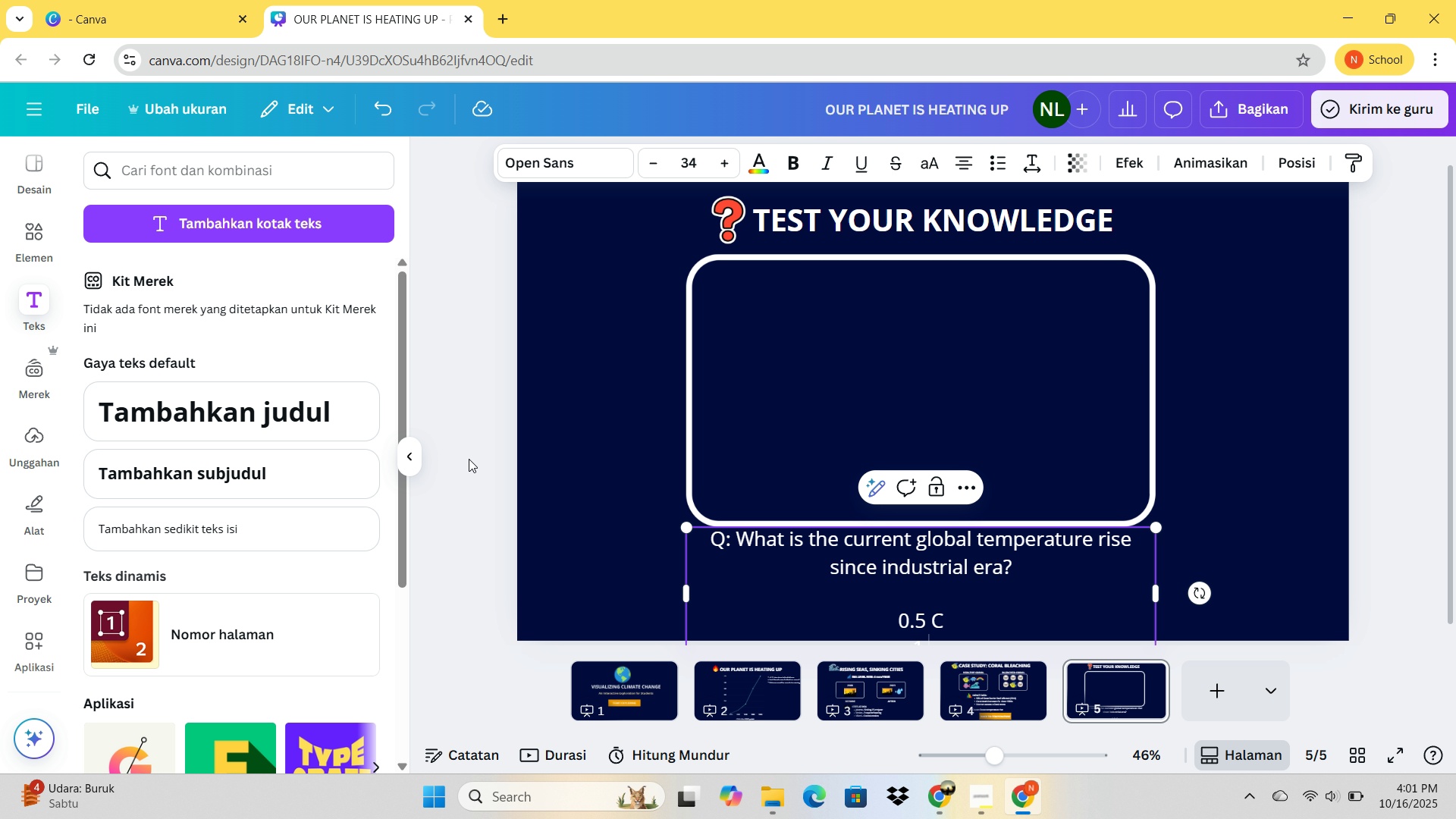 
key(Space)
 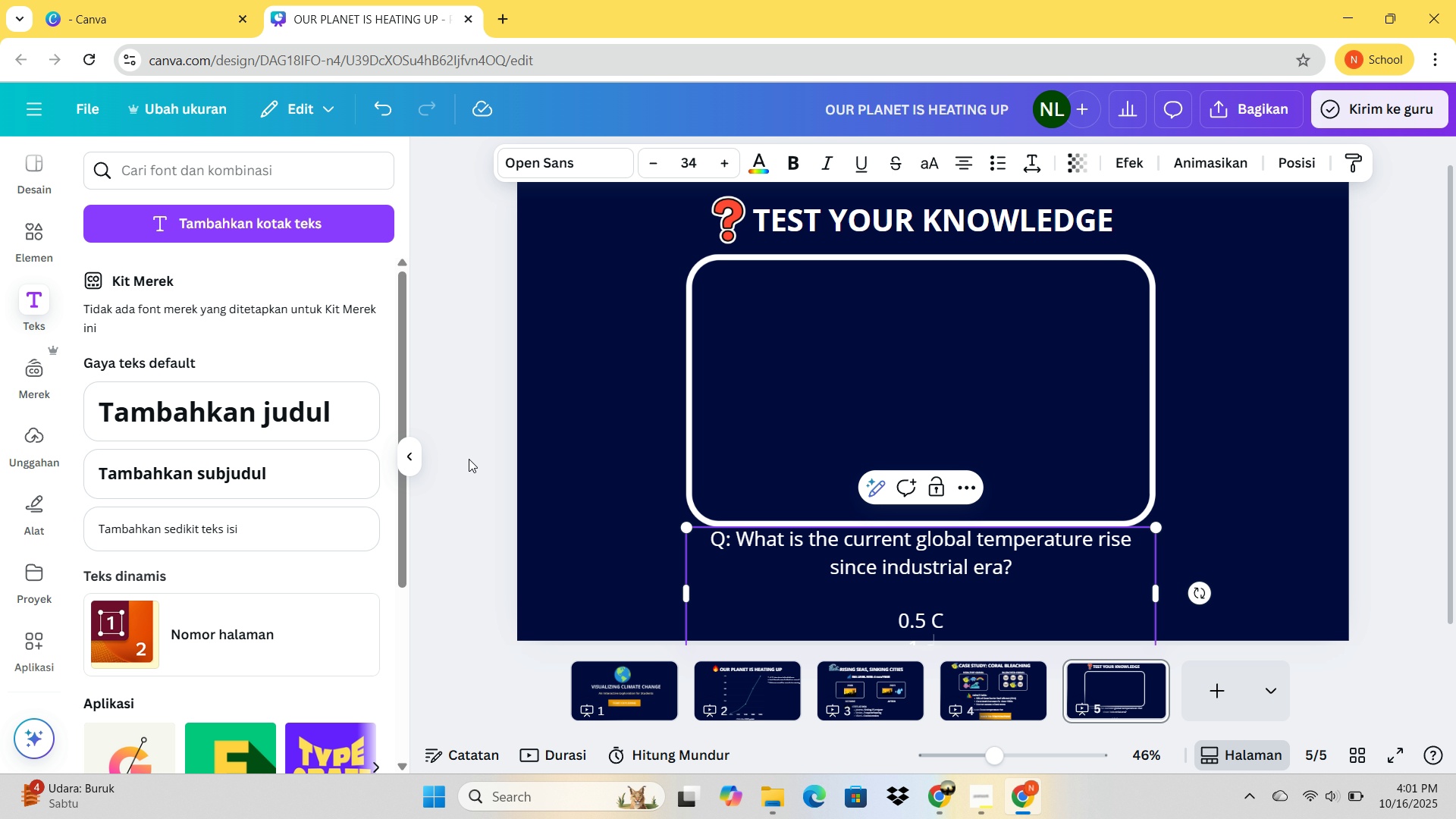 
key(C)
 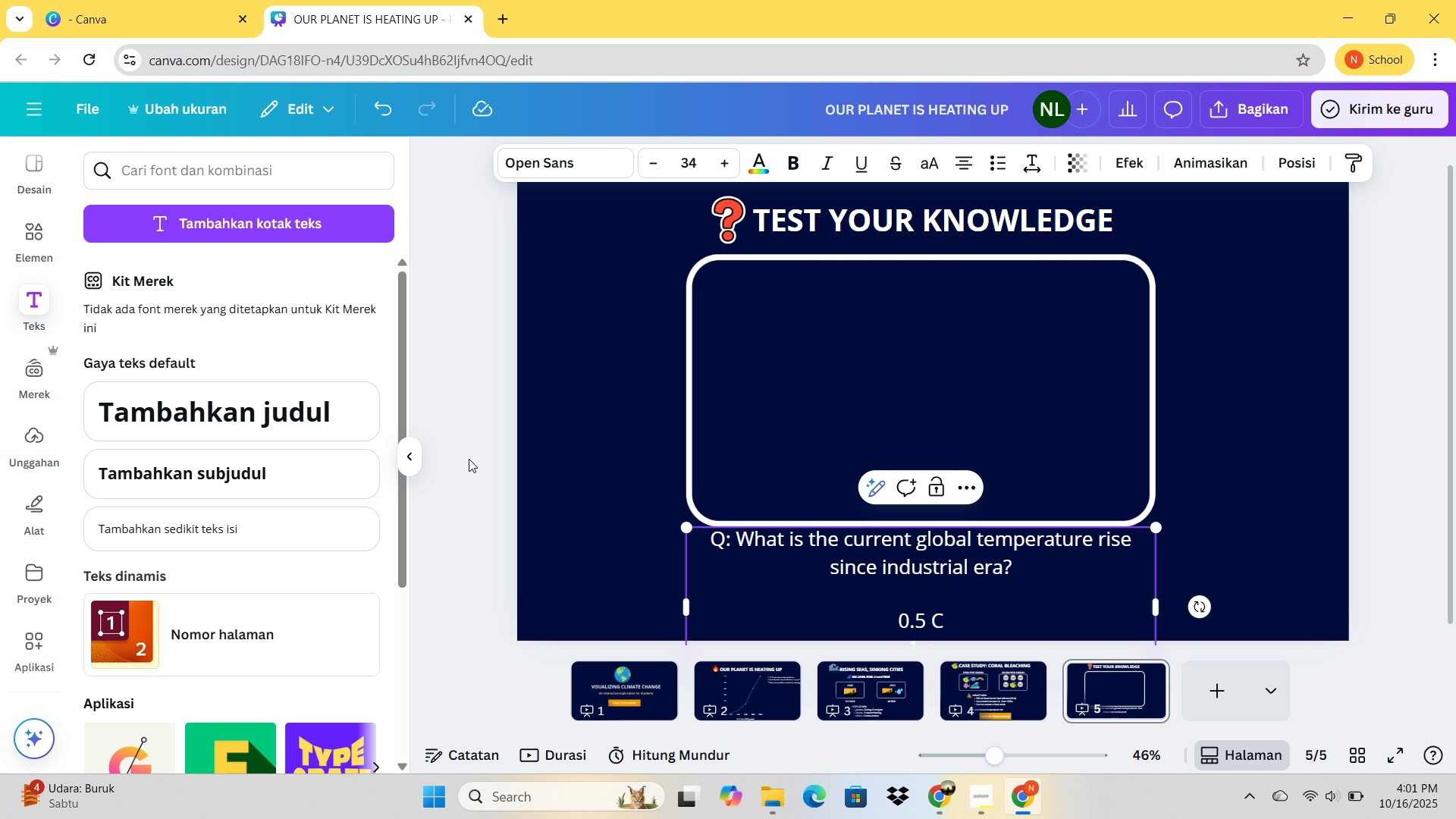 
key(Enter)
 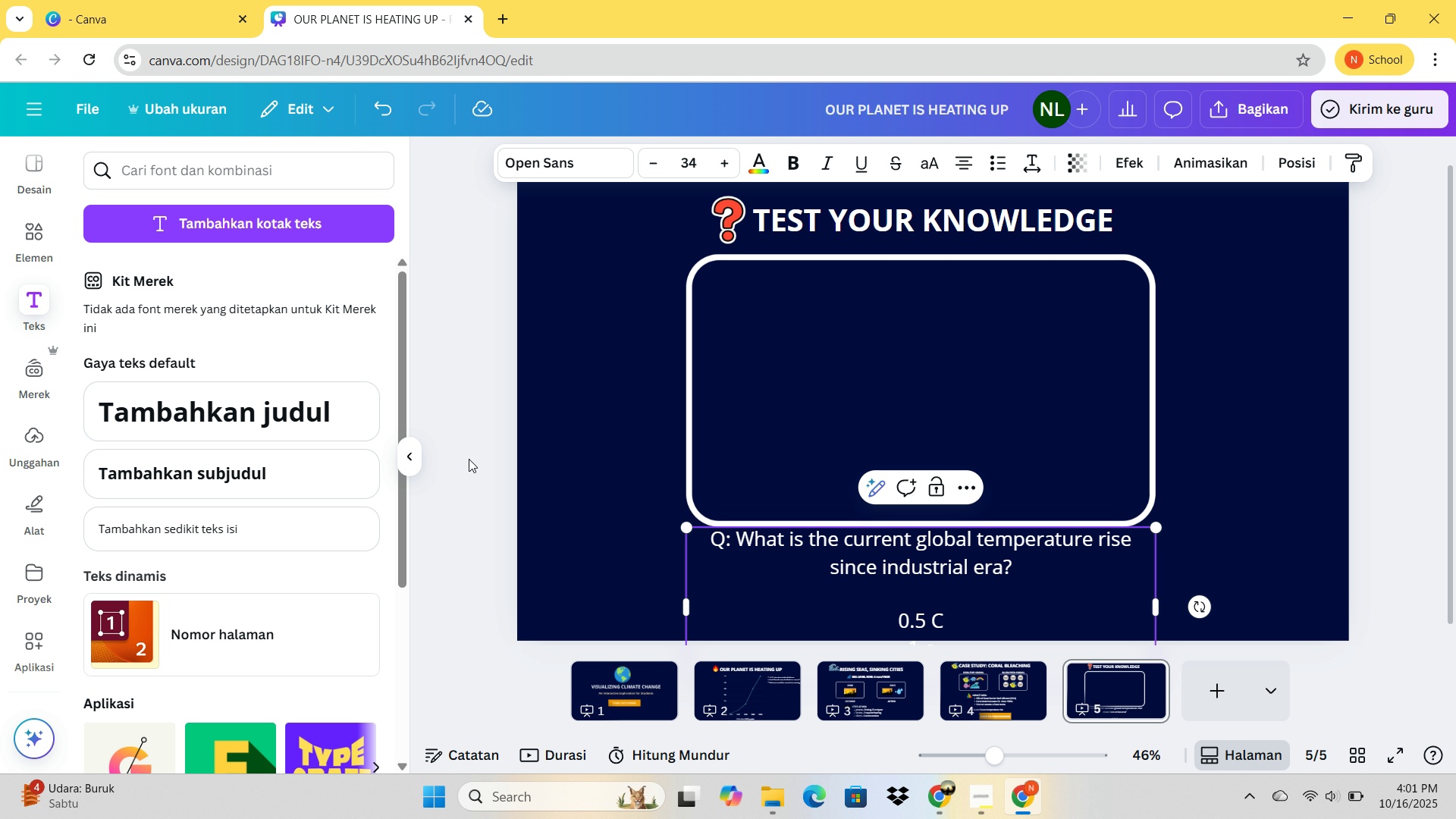 
key(2)
 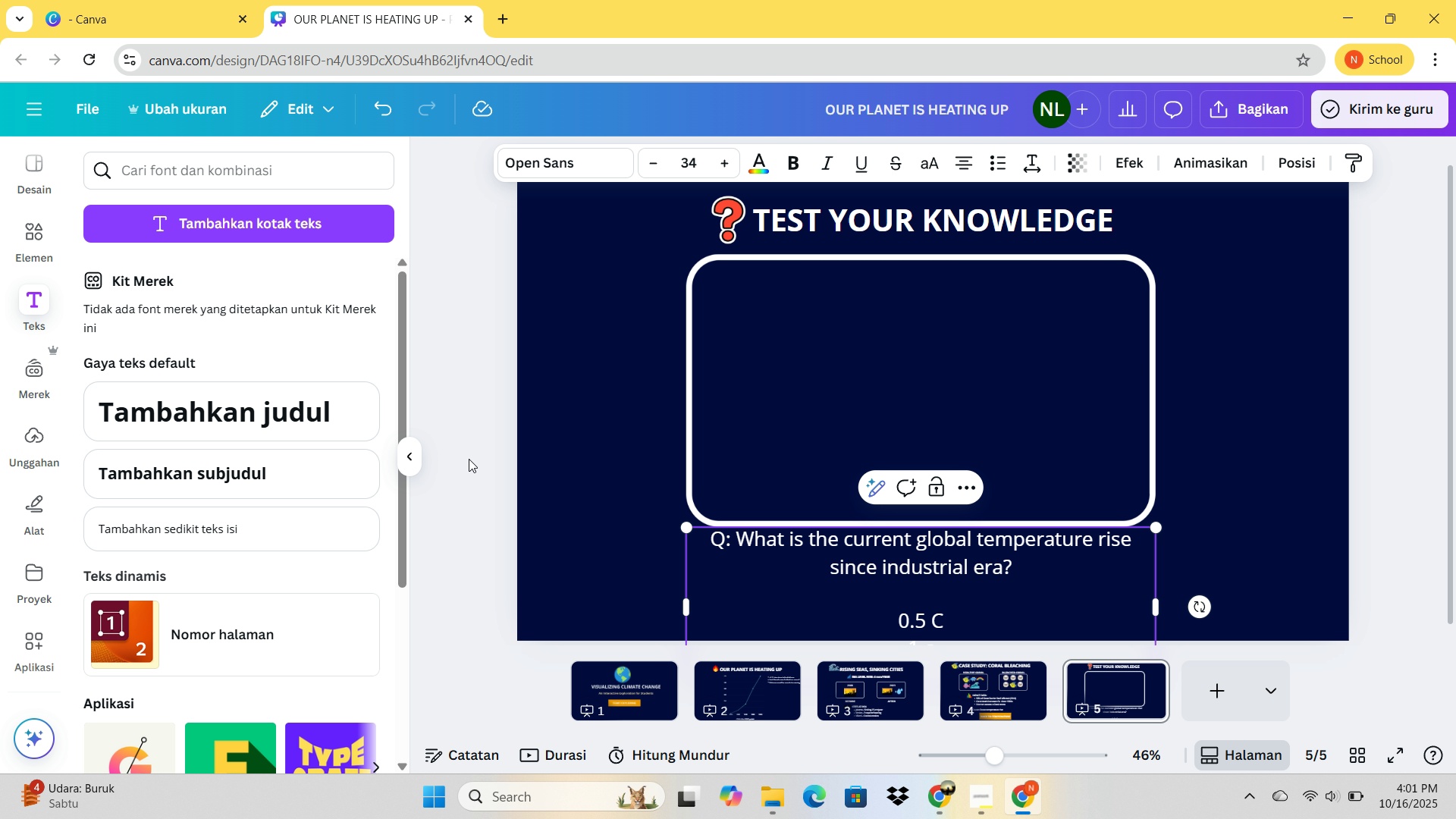 
key(Space)
 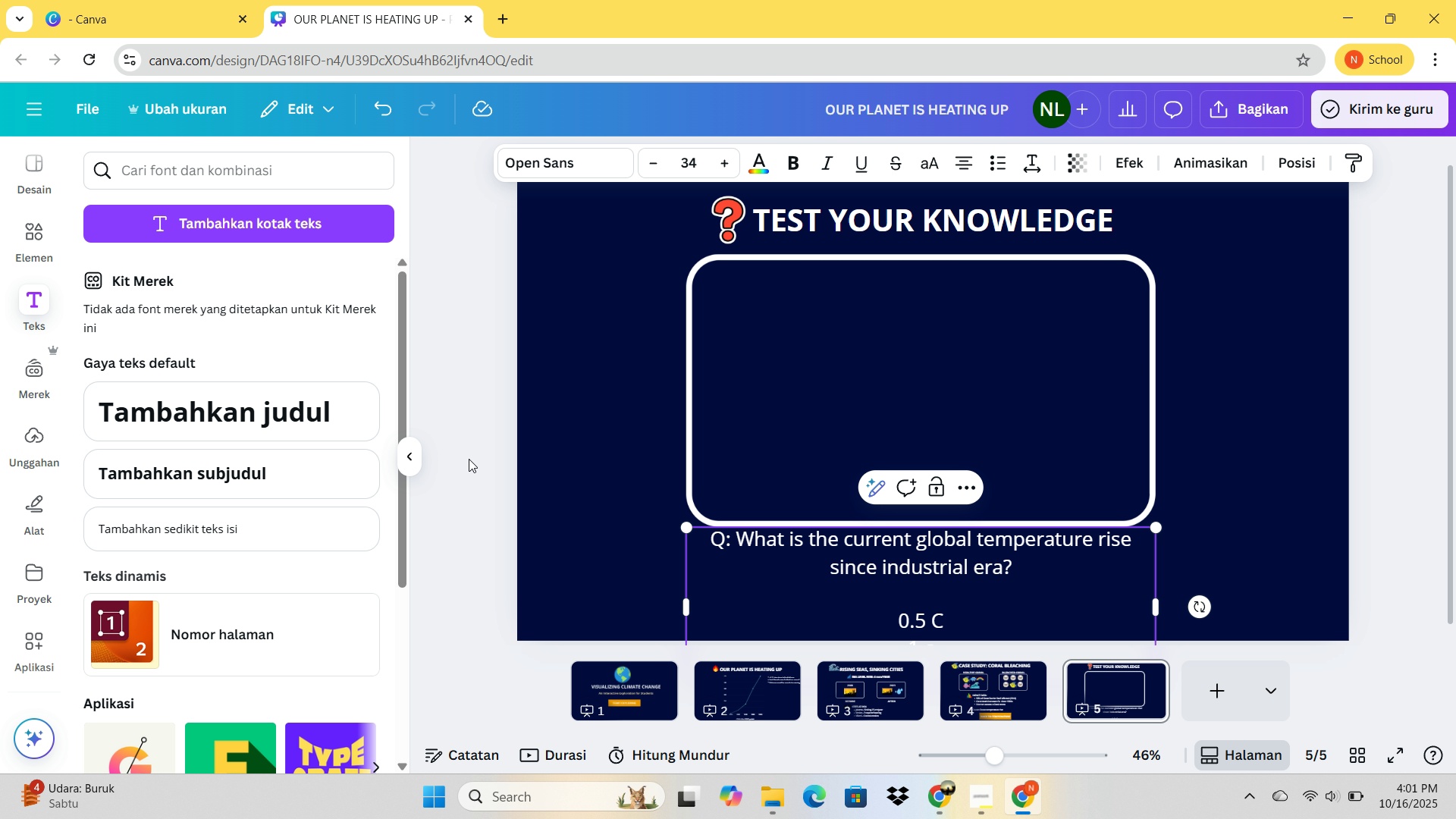 
key(C)
 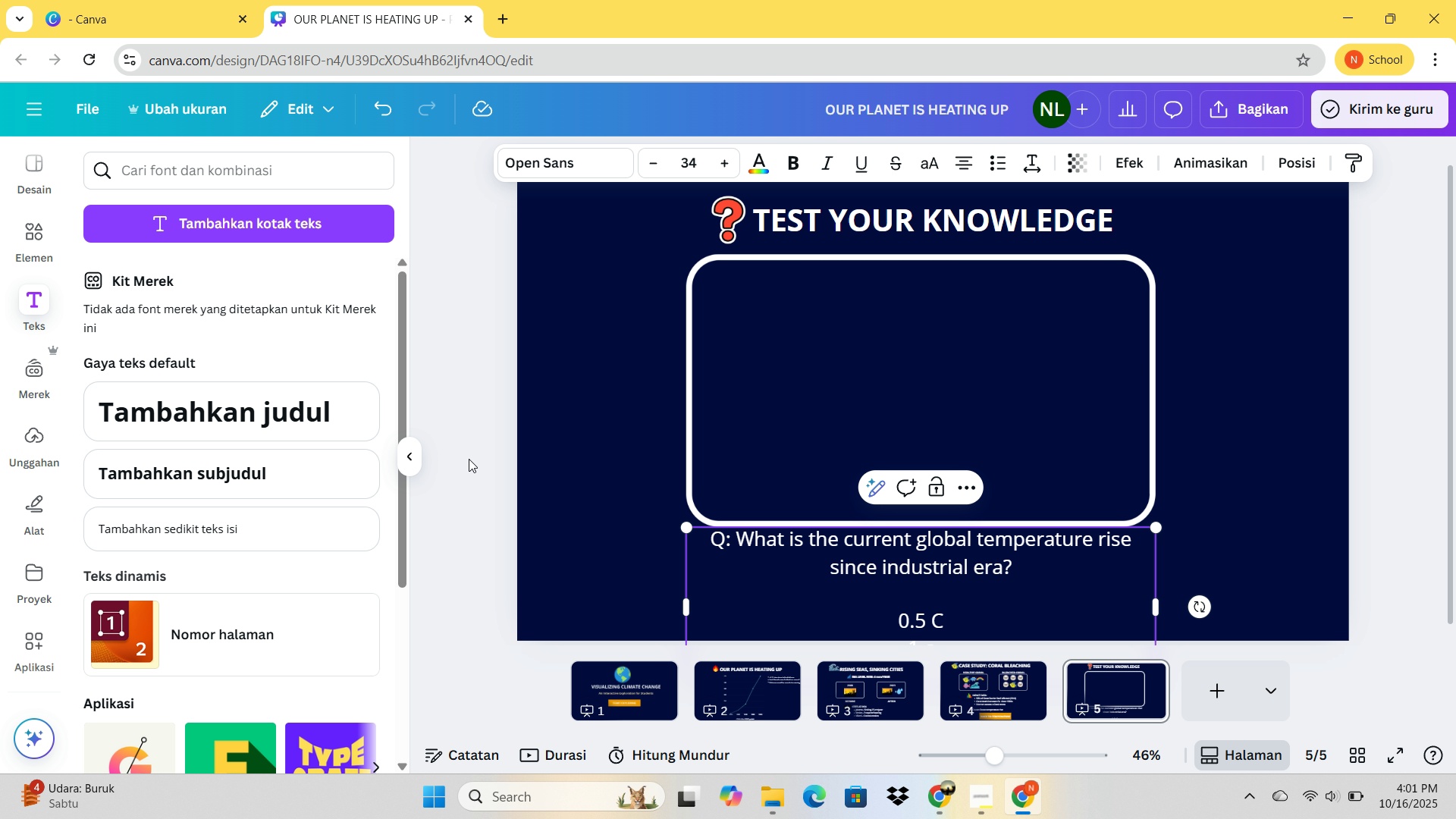 
key(Backspace)
 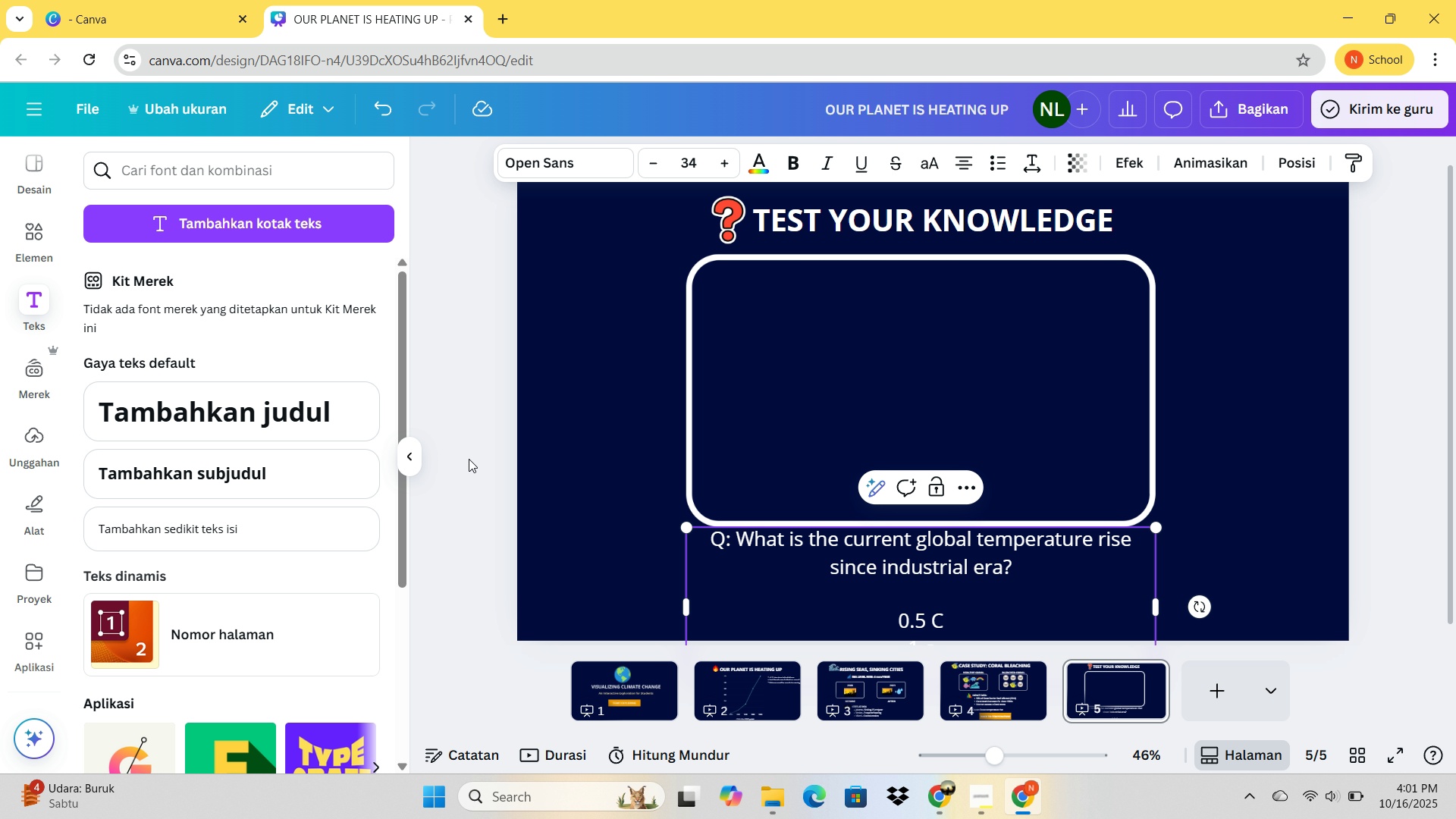 
key(Shift+ShiftLeft)
 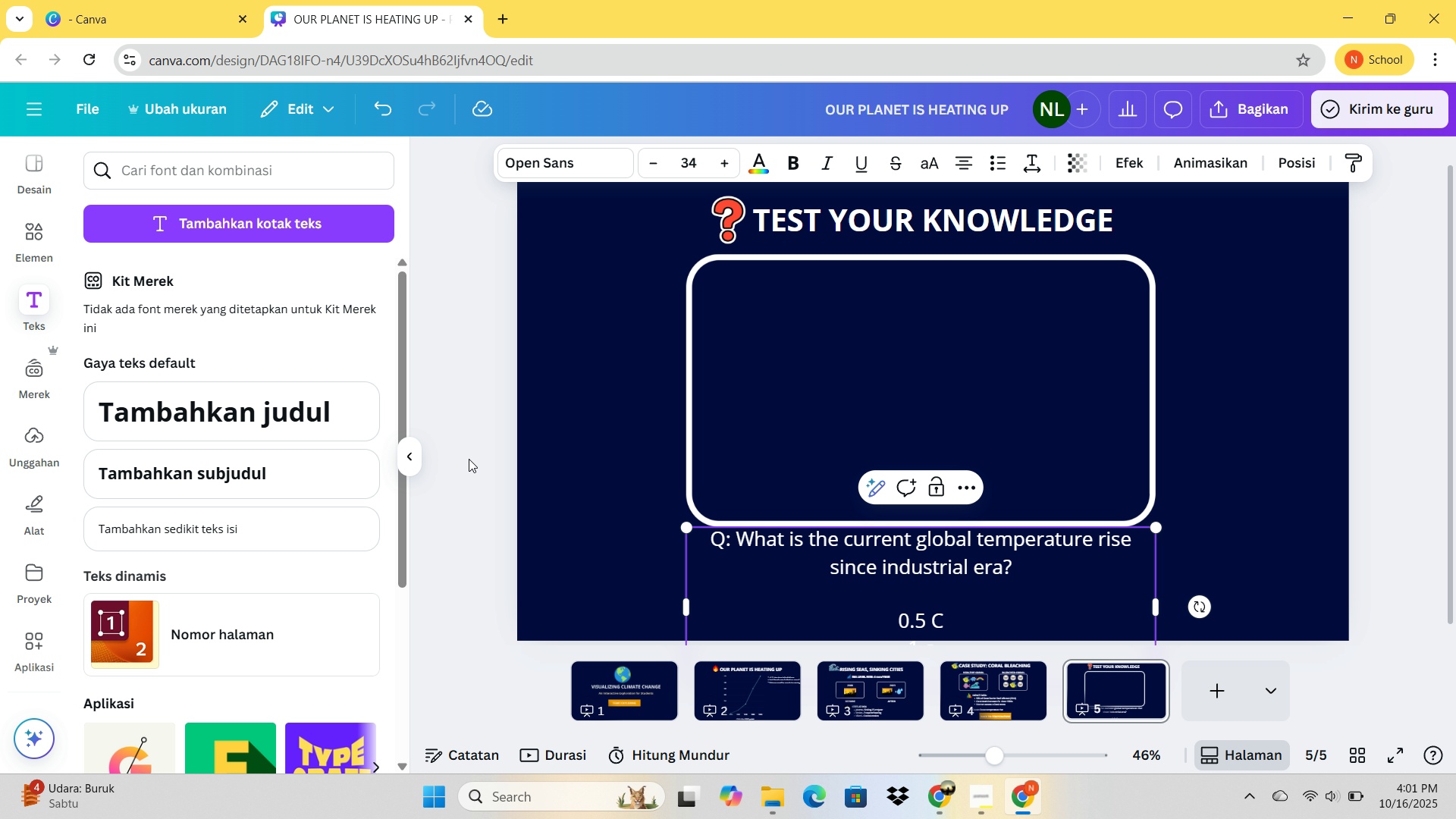 
key(Shift+C)
 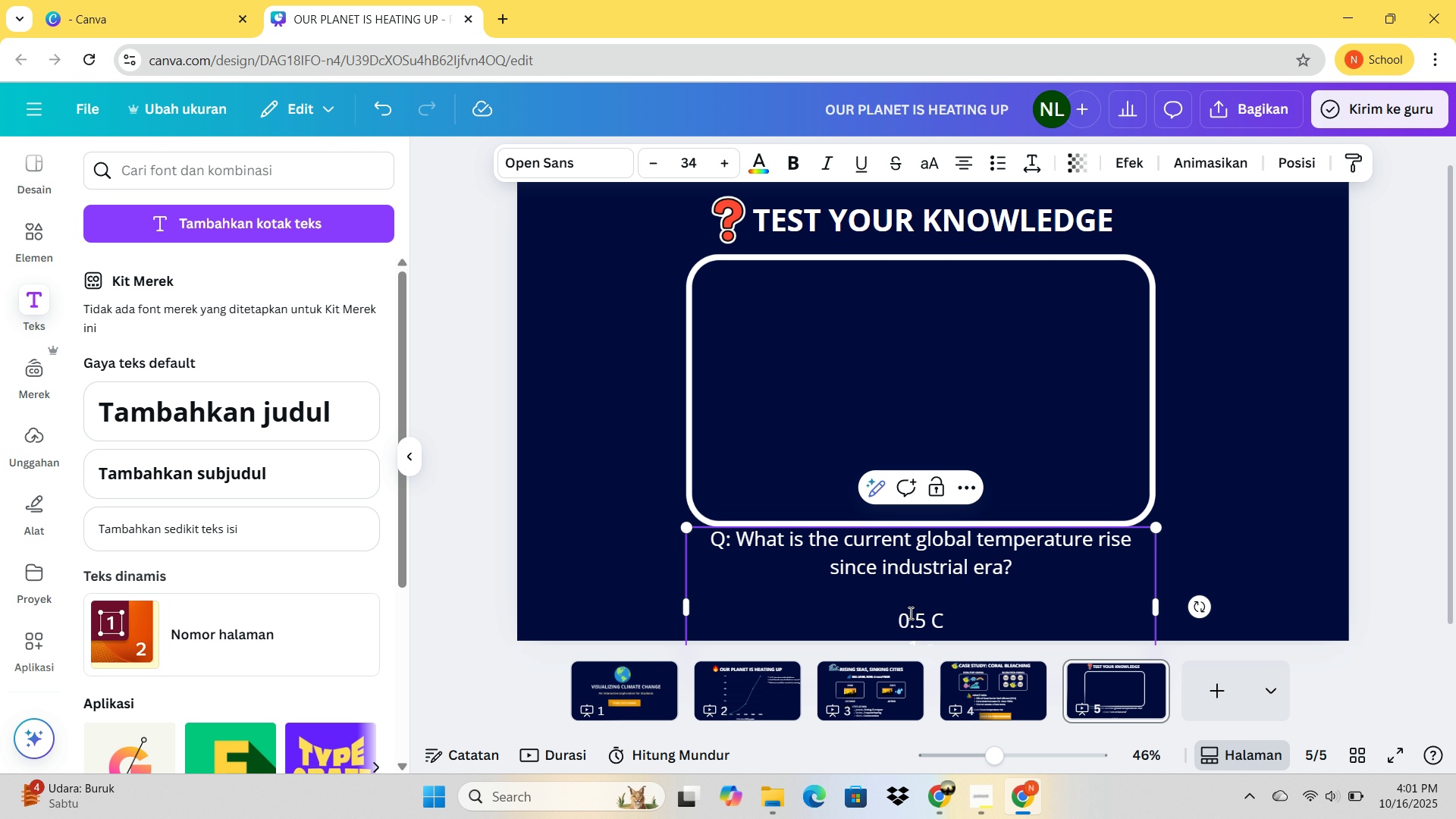 
left_click([1181, 526])
 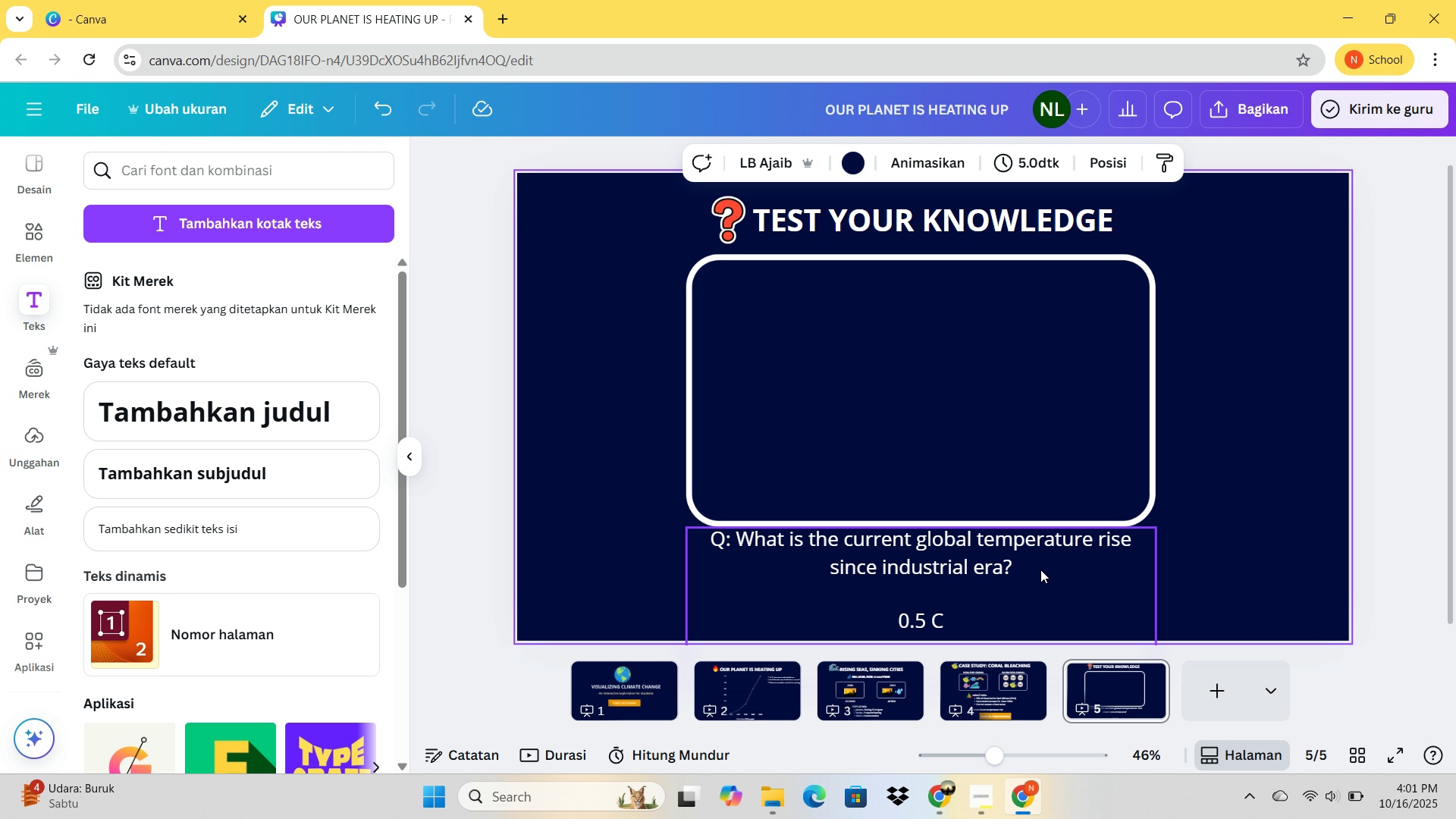 
left_click_drag(start_coordinate=[1040, 570], to_coordinate=[1039, 344])
 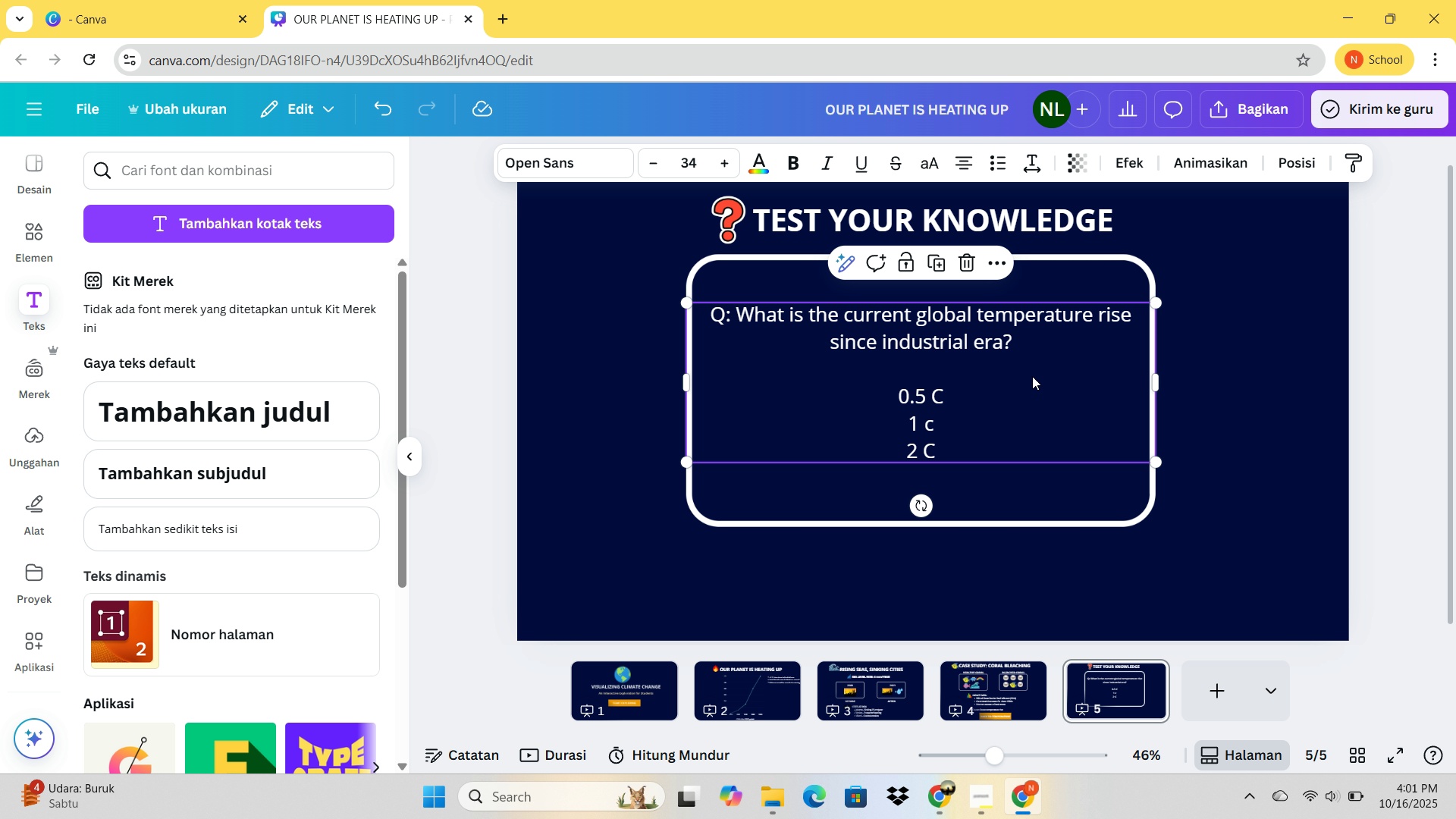 
left_click_drag(start_coordinate=[1032, 376], to_coordinate=[1031, 356])
 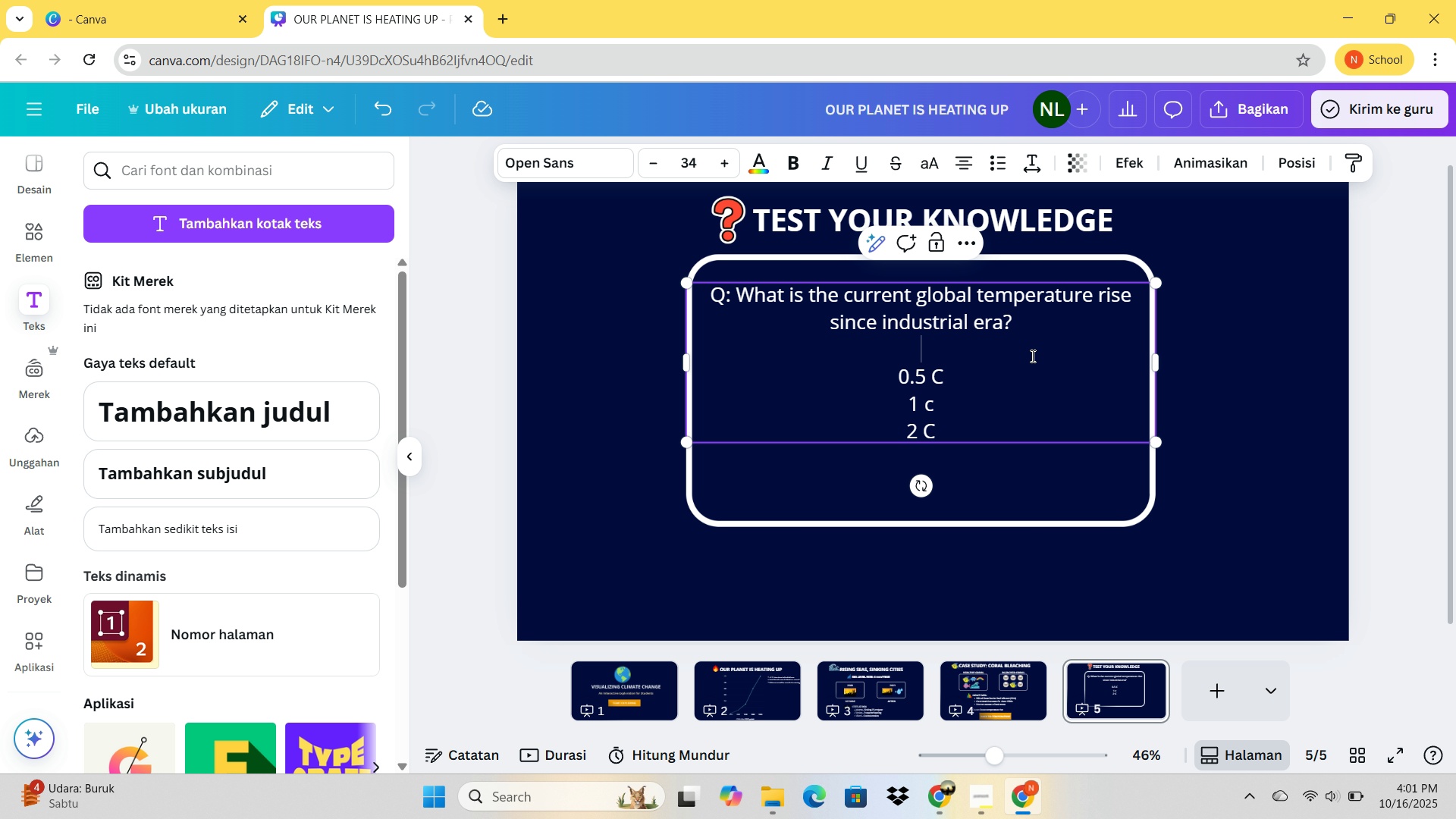 
left_click([1031, 356])
 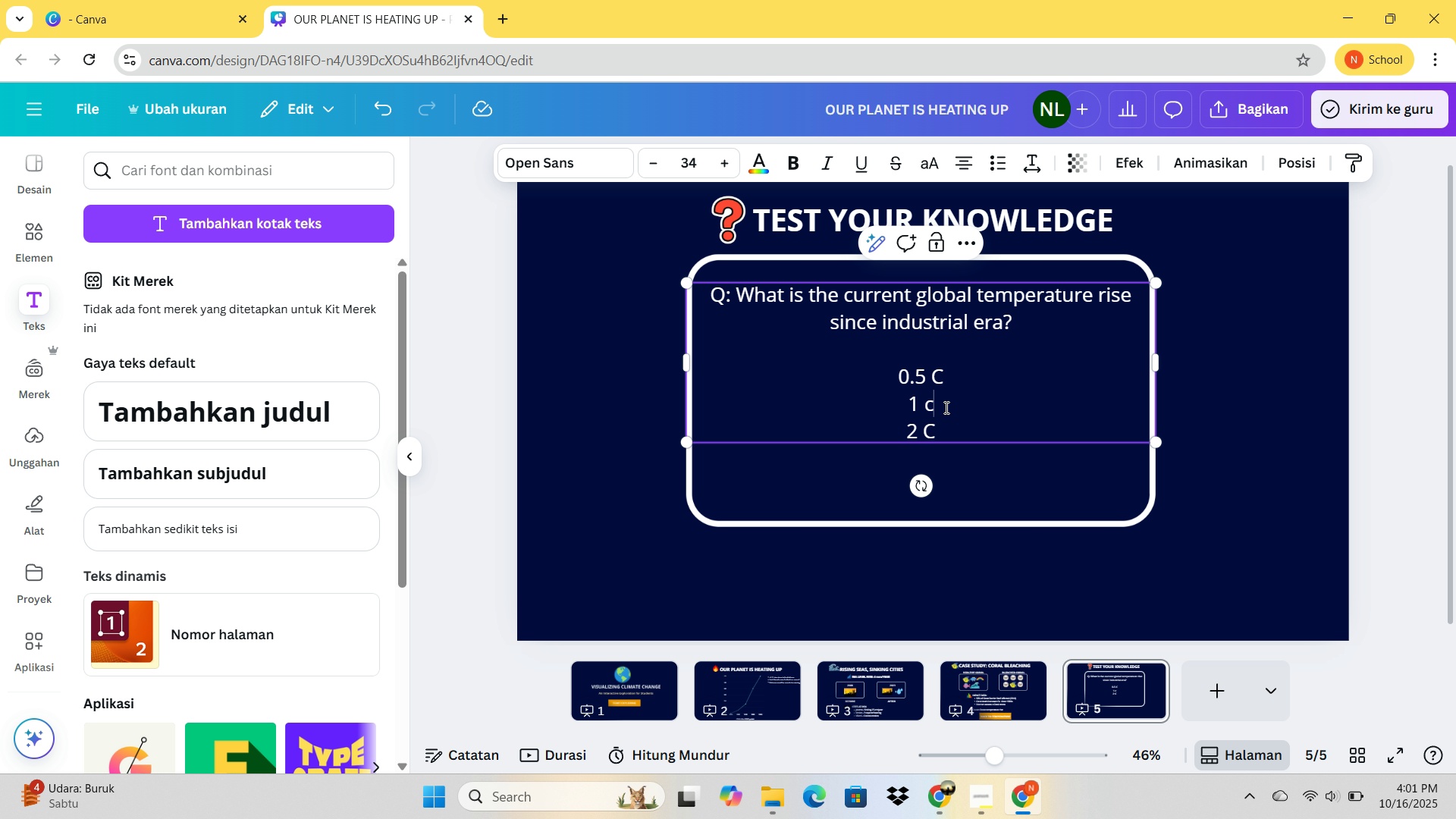 
left_click([945, 407])
 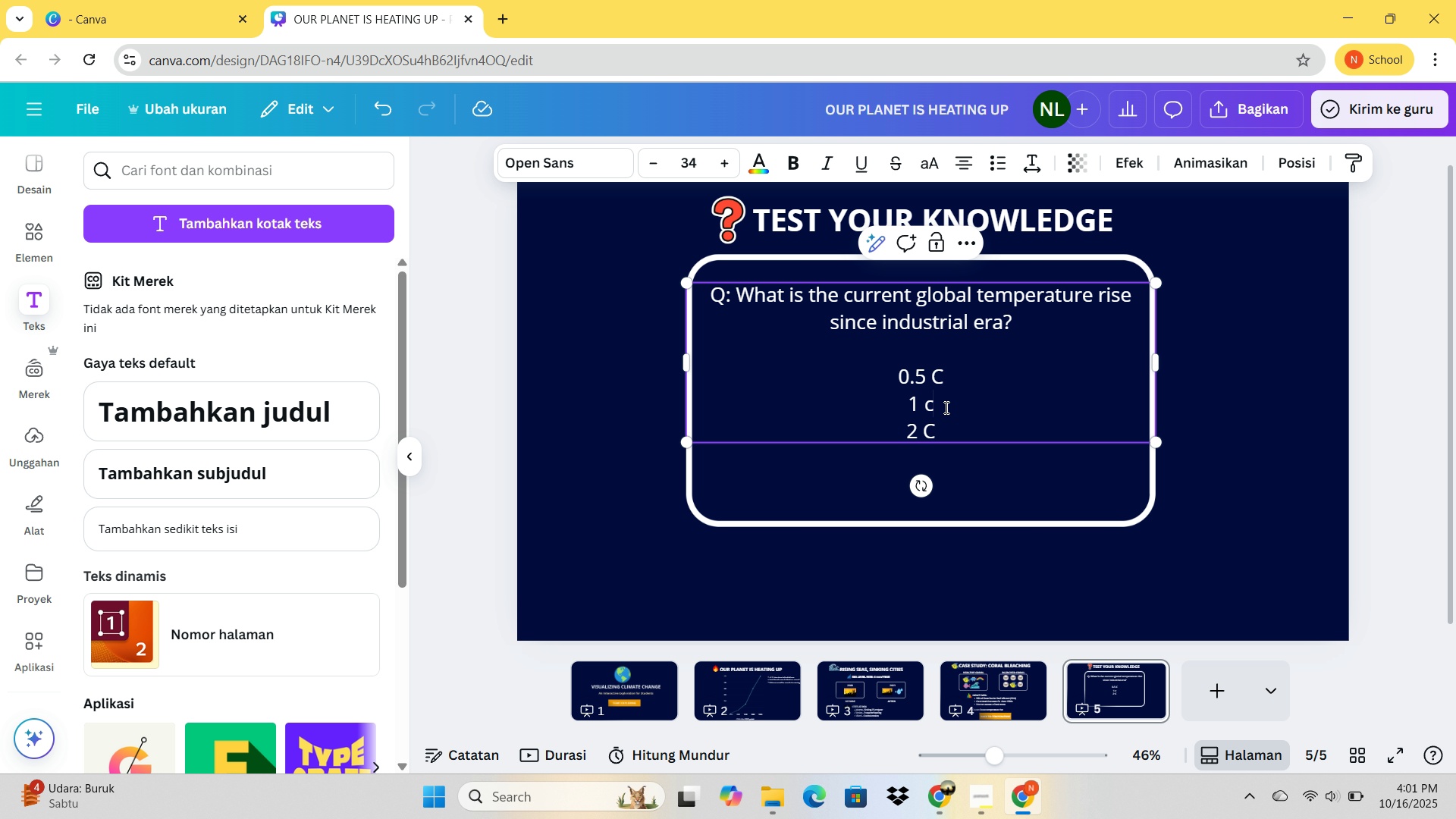 
key(Backspace)
 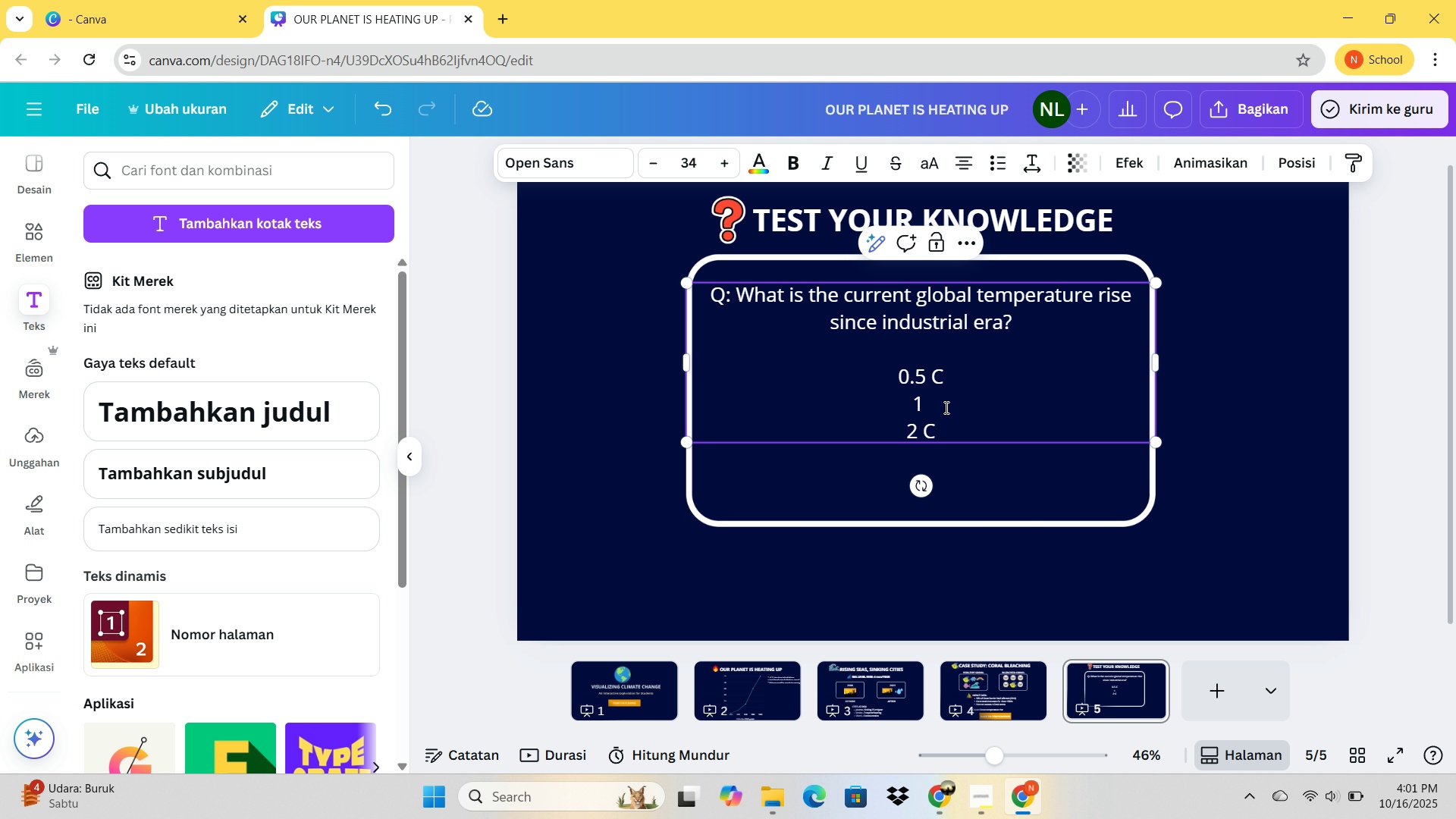 
key(Shift+ShiftLeft)
 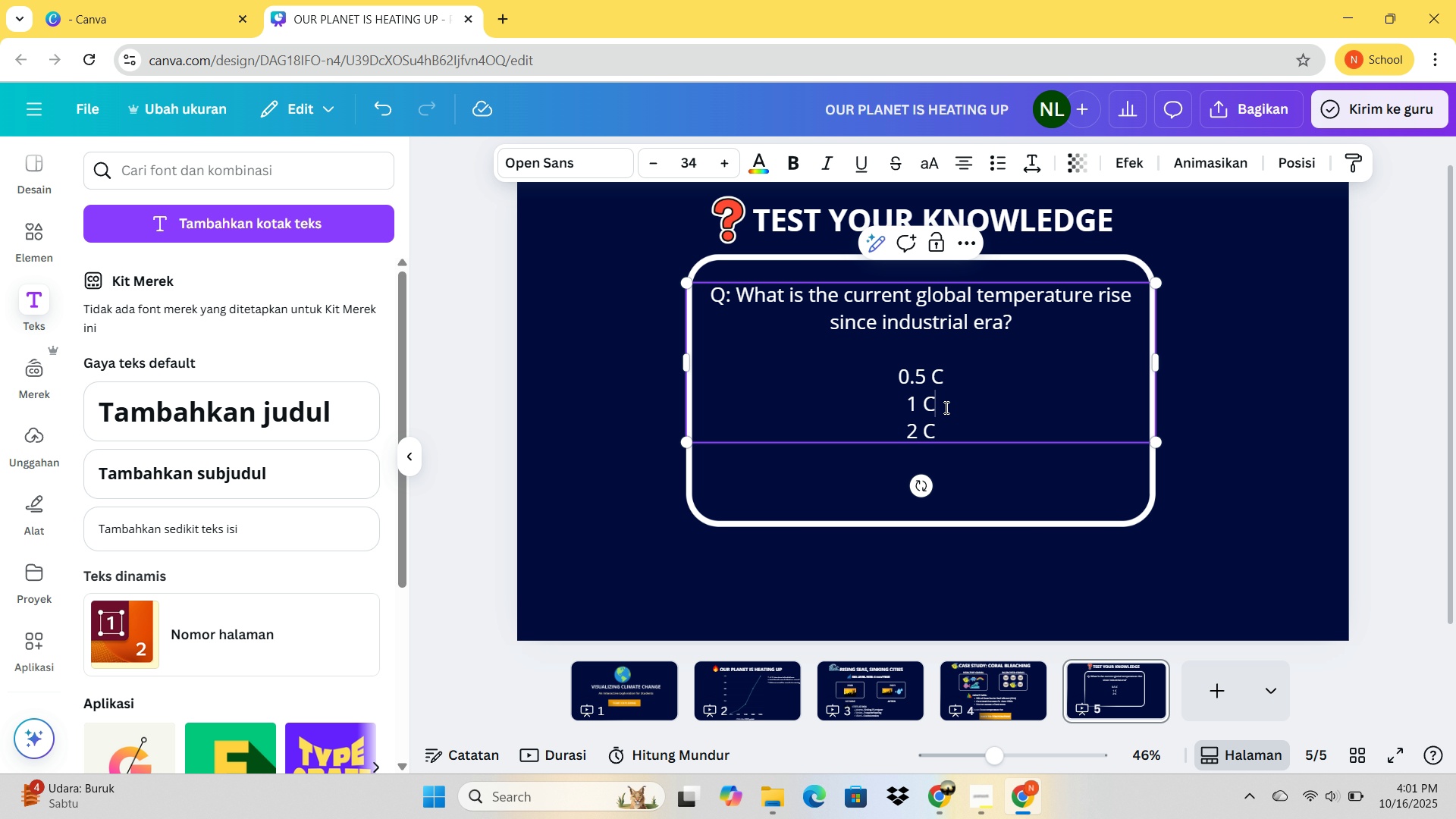 
key(Shift+C)
 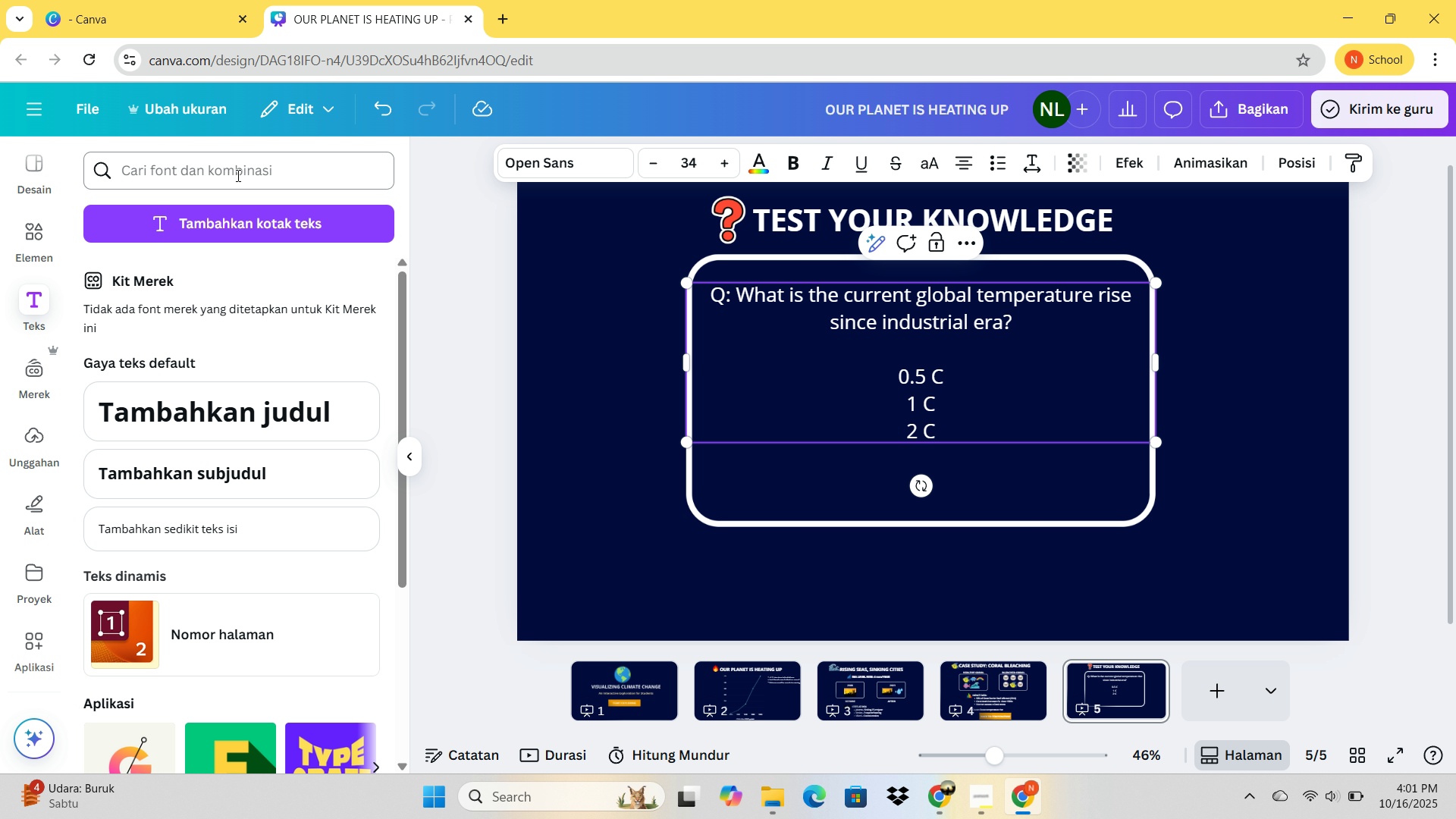 
left_click([231, 174])
 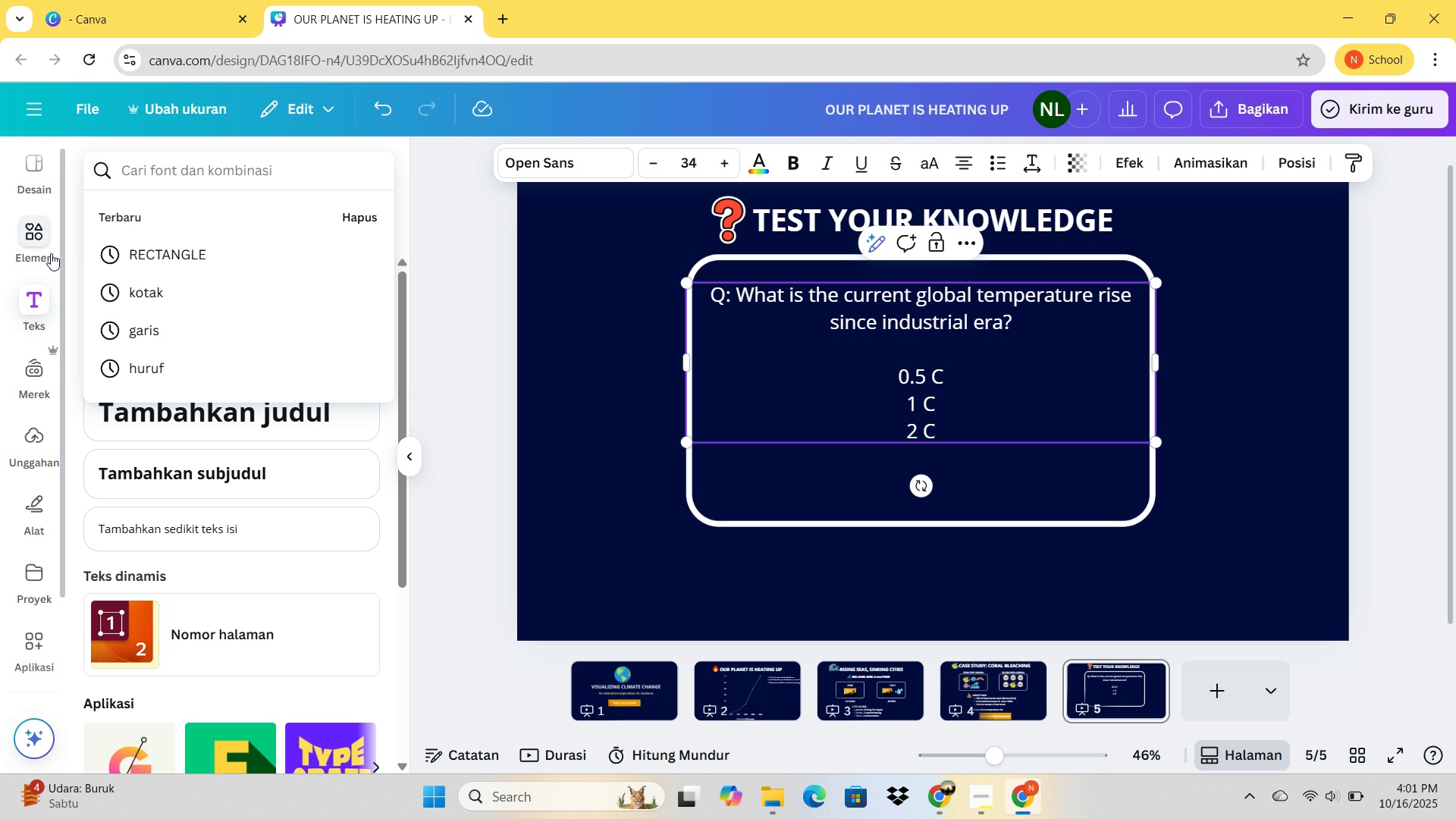 
left_click([51, 253])
 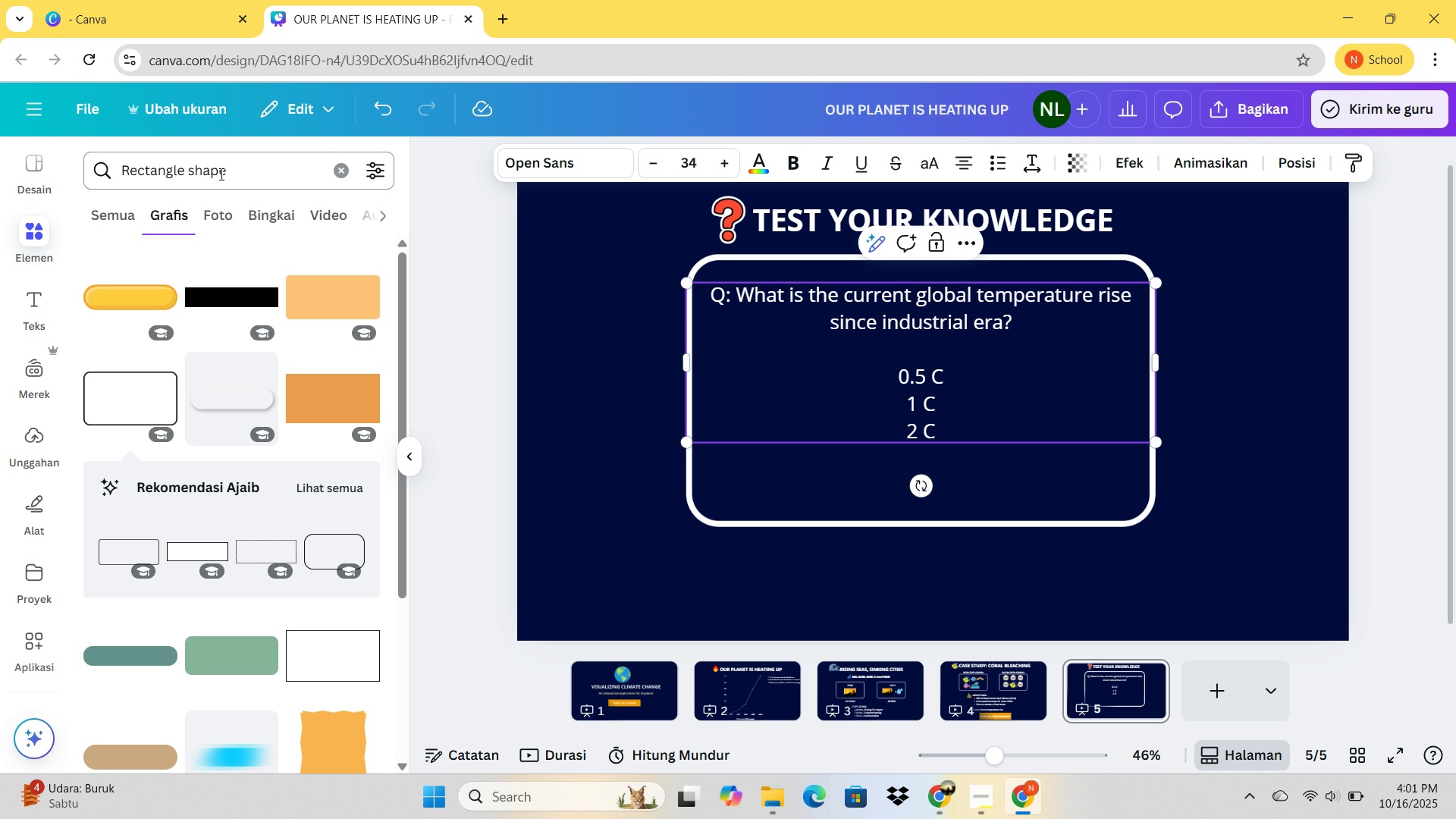 
left_click_drag(start_coordinate=[246, 174], to_coordinate=[90, 177])
 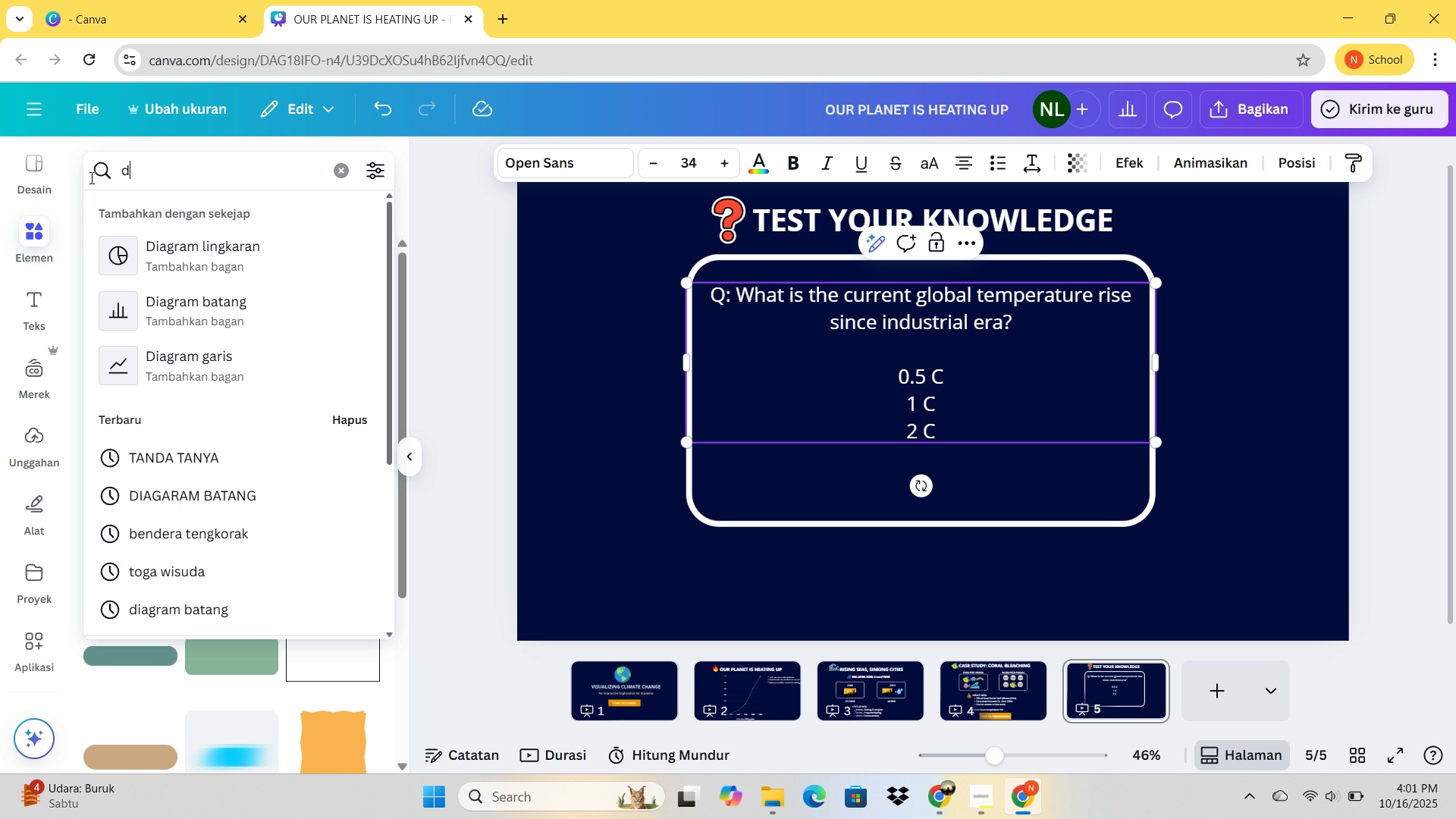 
type(derajat)
 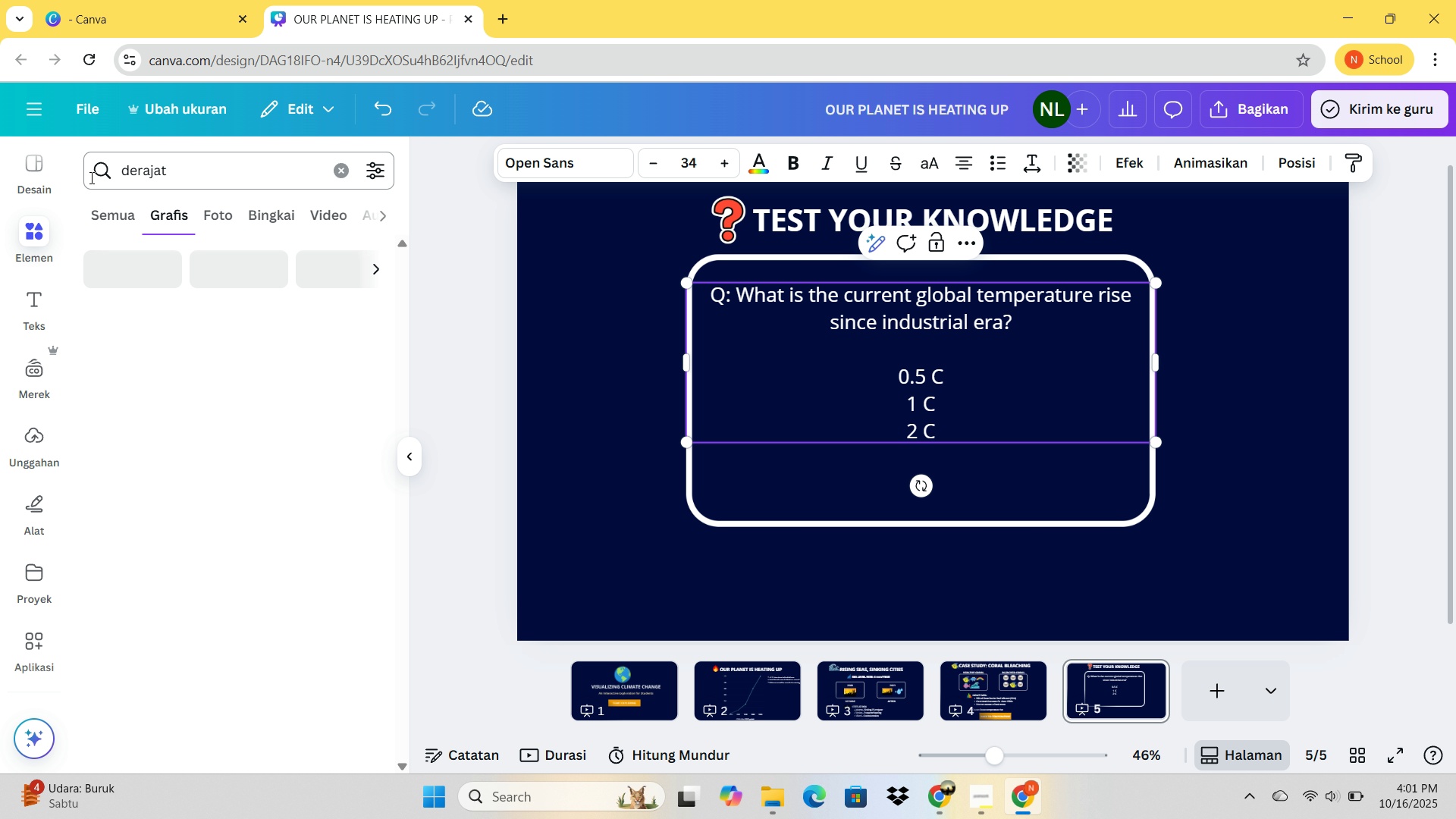 
key(Enter)
 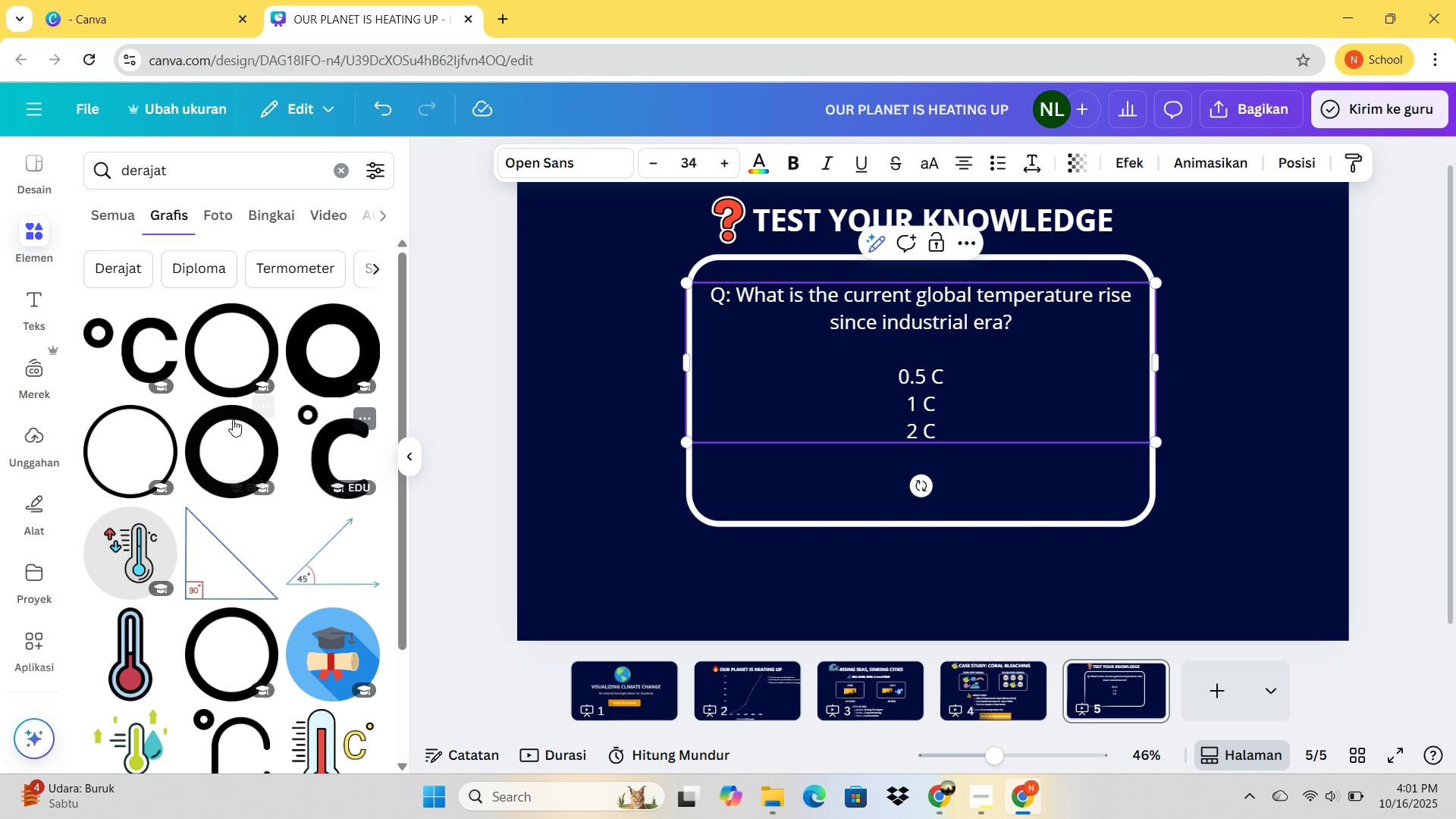 
left_click([146, 451])
 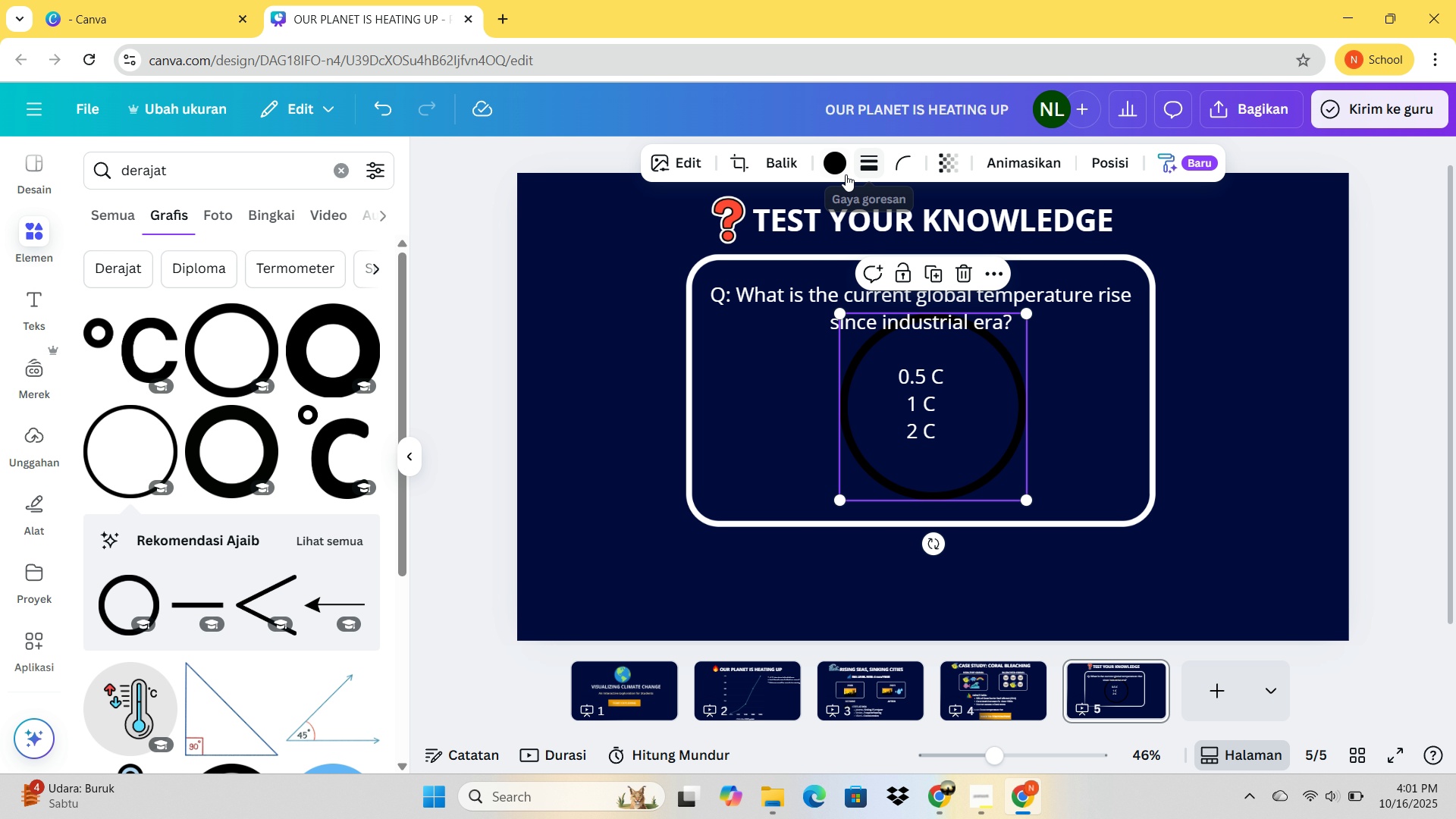 
left_click([846, 174])
 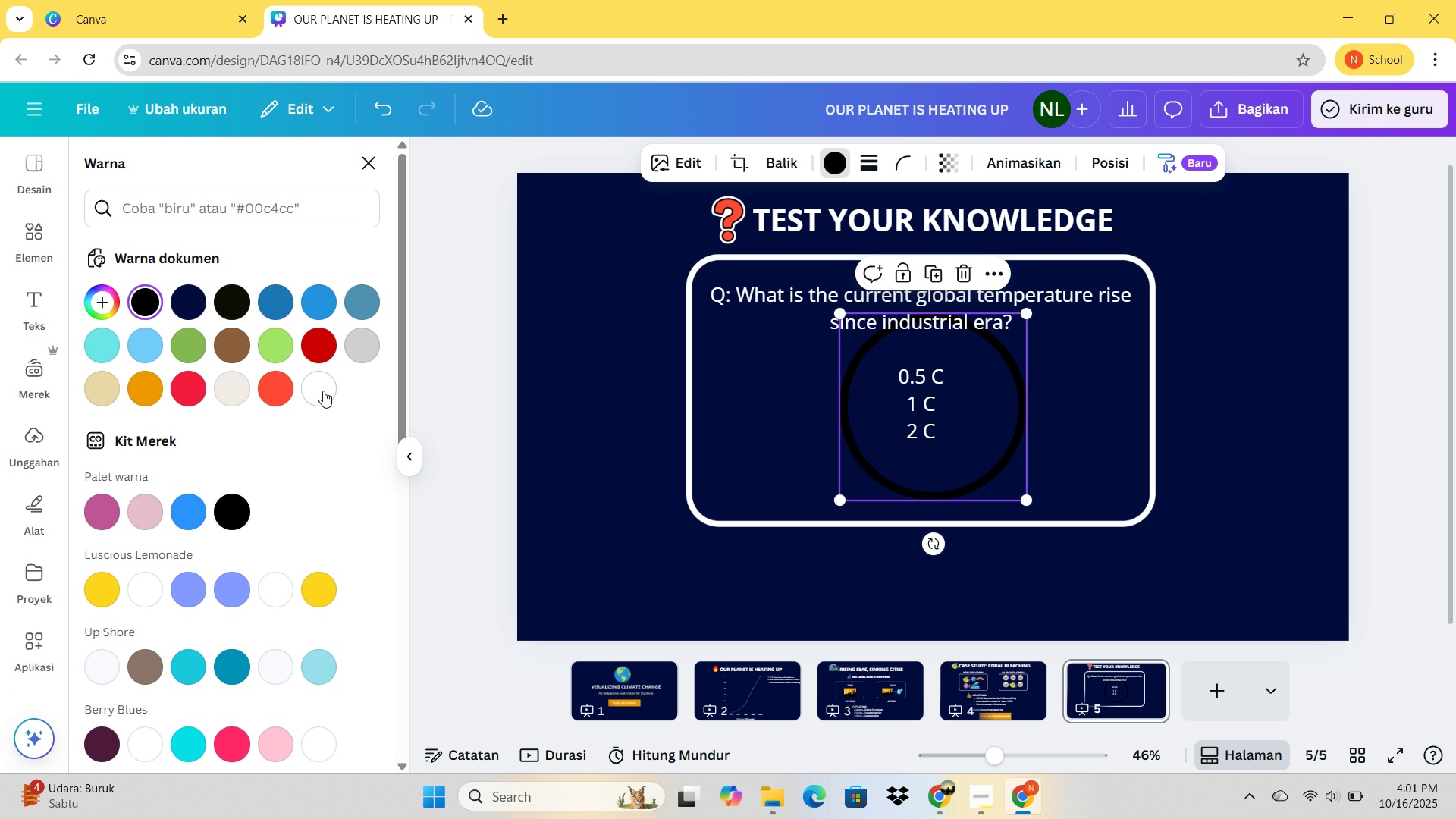 
left_click([324, 391])
 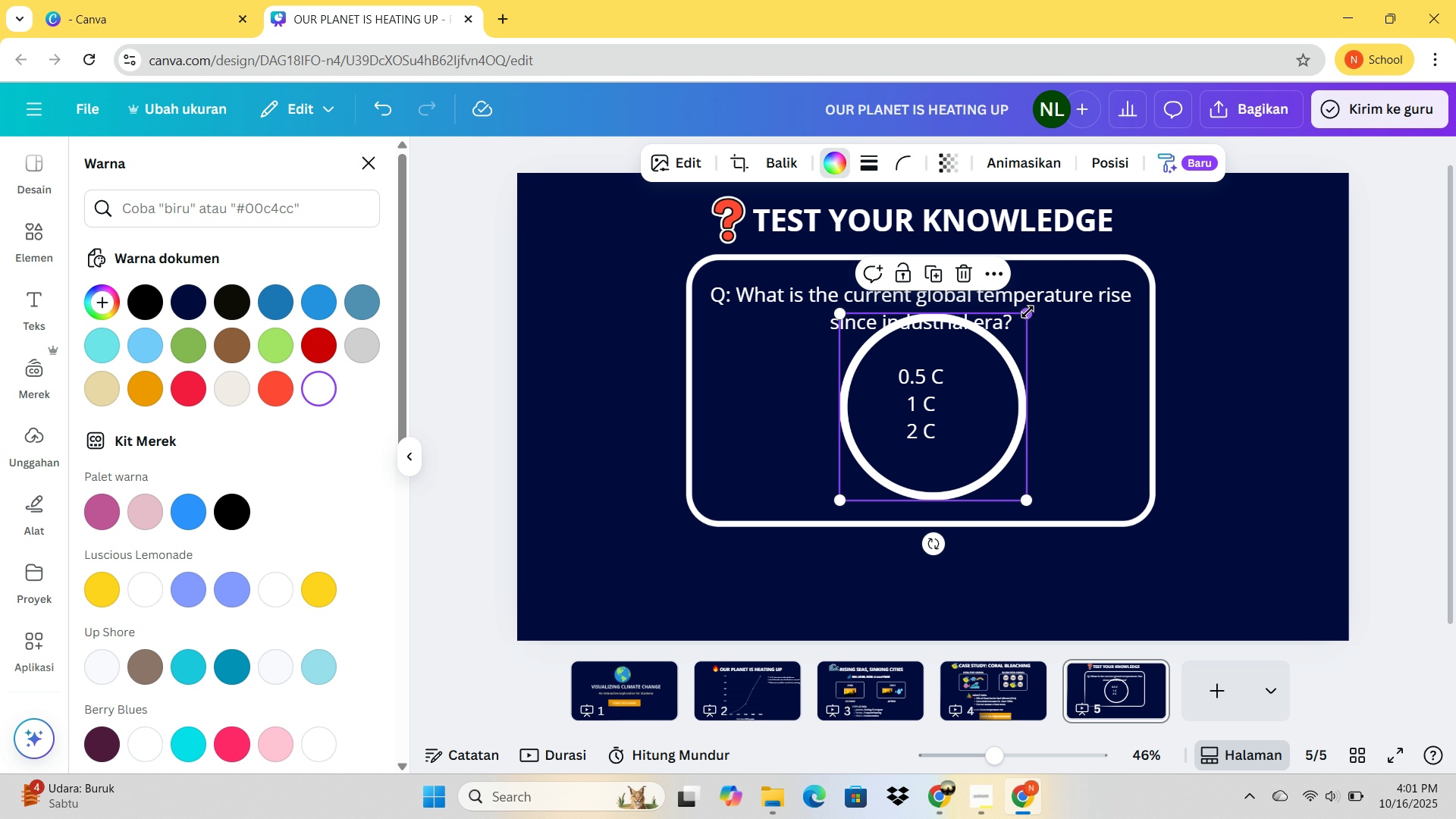 
left_click_drag(start_coordinate=[1028, 311], to_coordinate=[869, 503])
 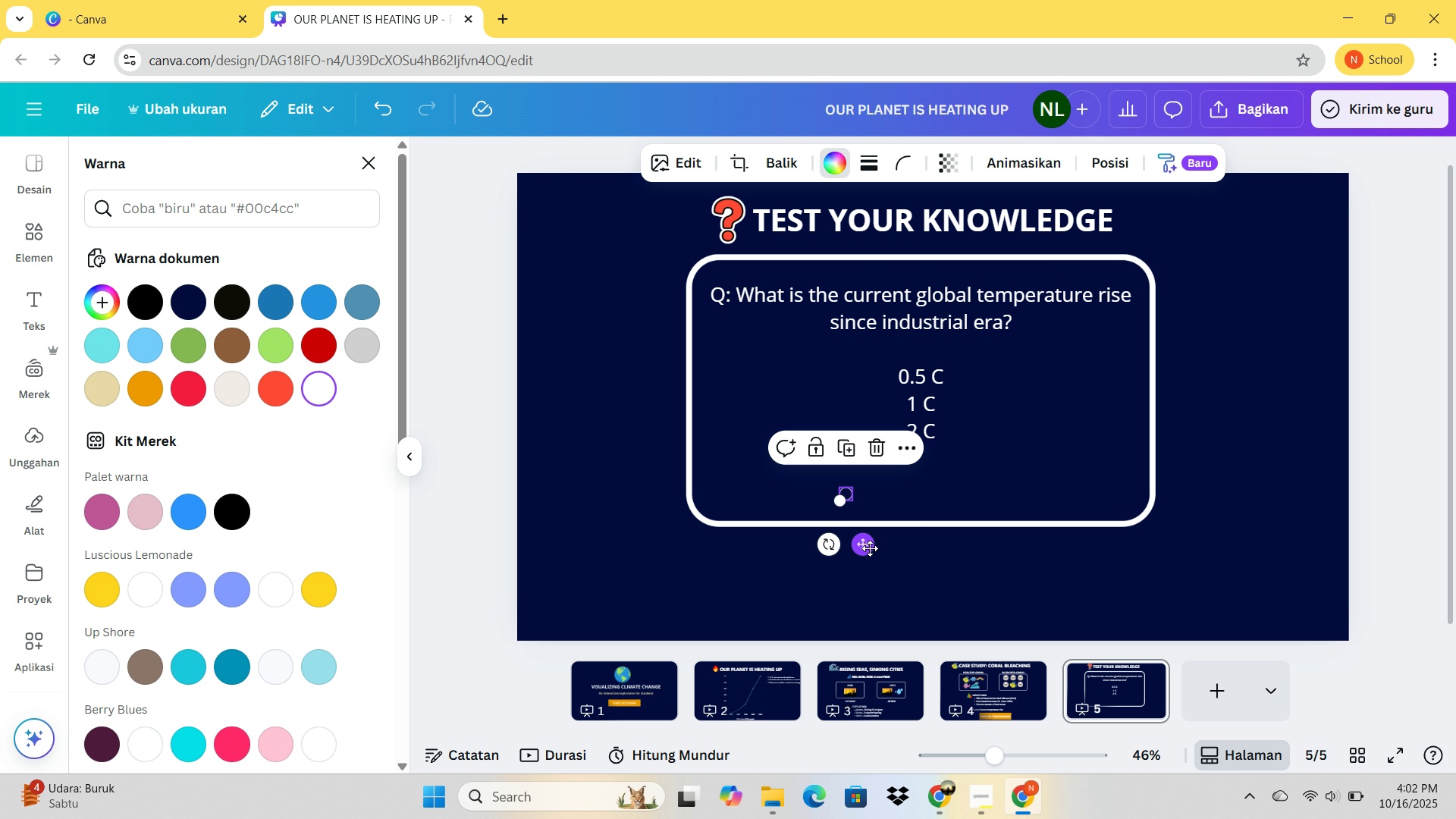 
left_click_drag(start_coordinate=[870, 548], to_coordinate=[878, 428])
 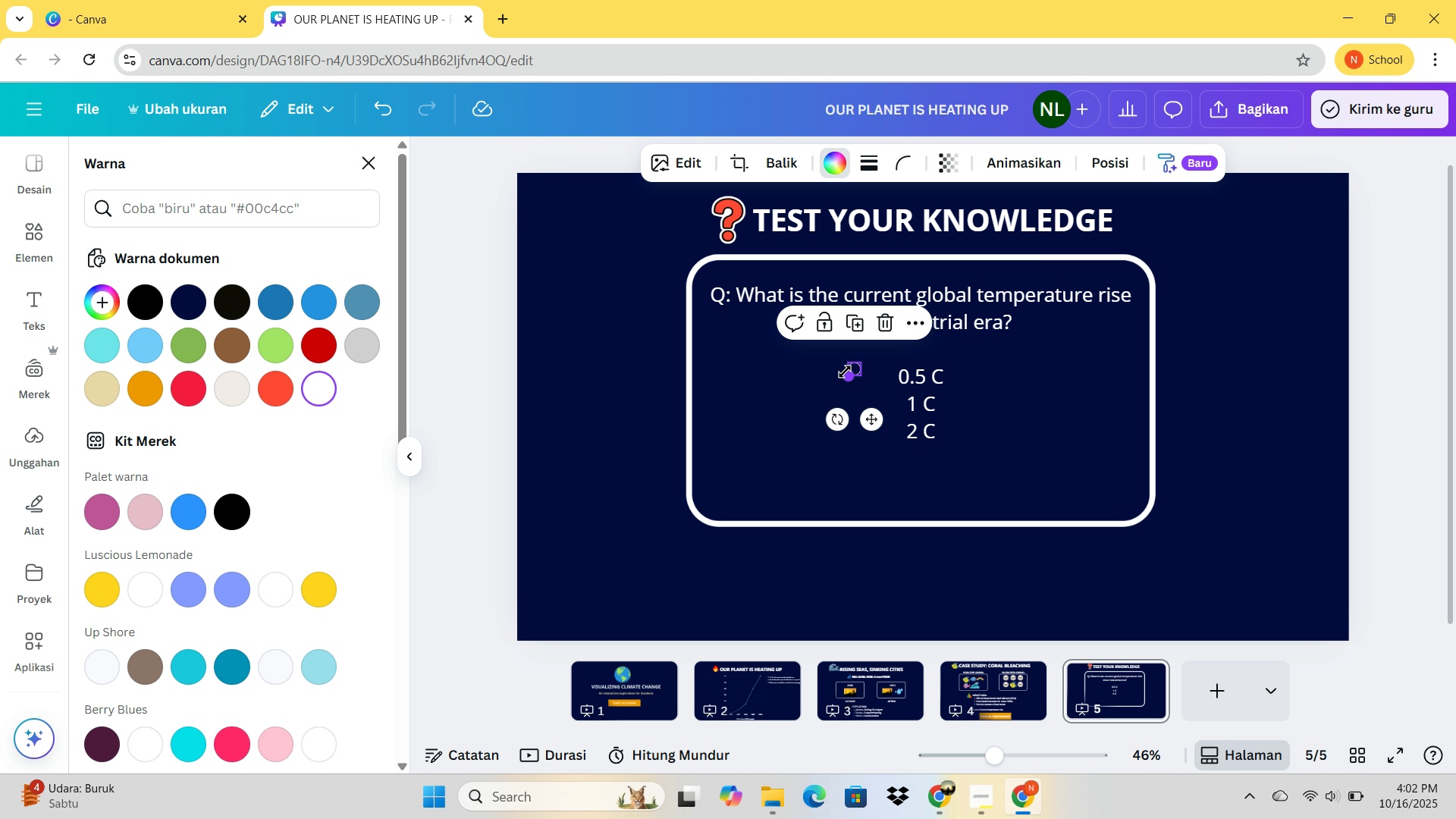 
left_click_drag(start_coordinate=[846, 375], to_coordinate=[852, 372])
 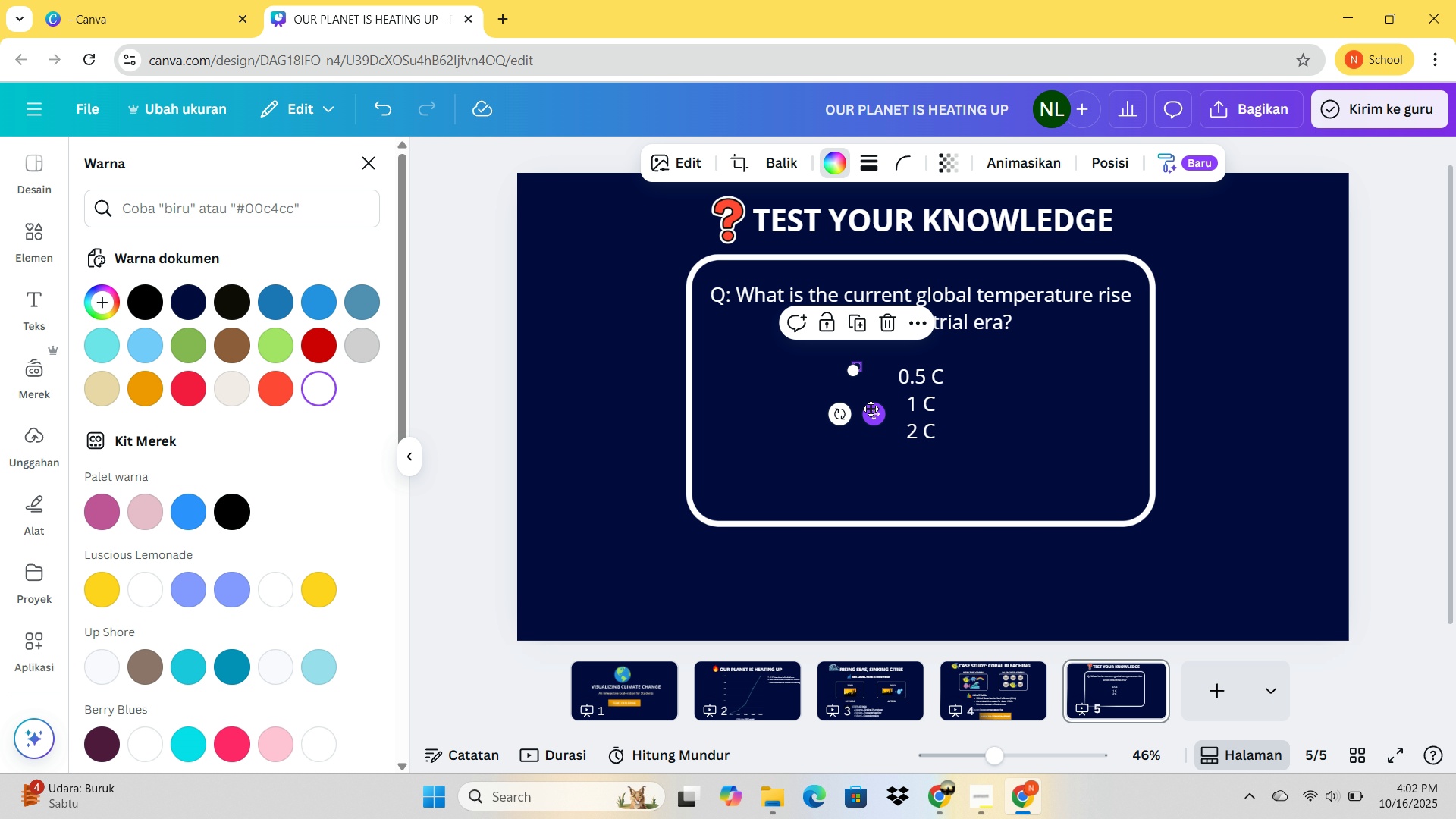 
left_click_drag(start_coordinate=[875, 410], to_coordinate=[948, 410])
 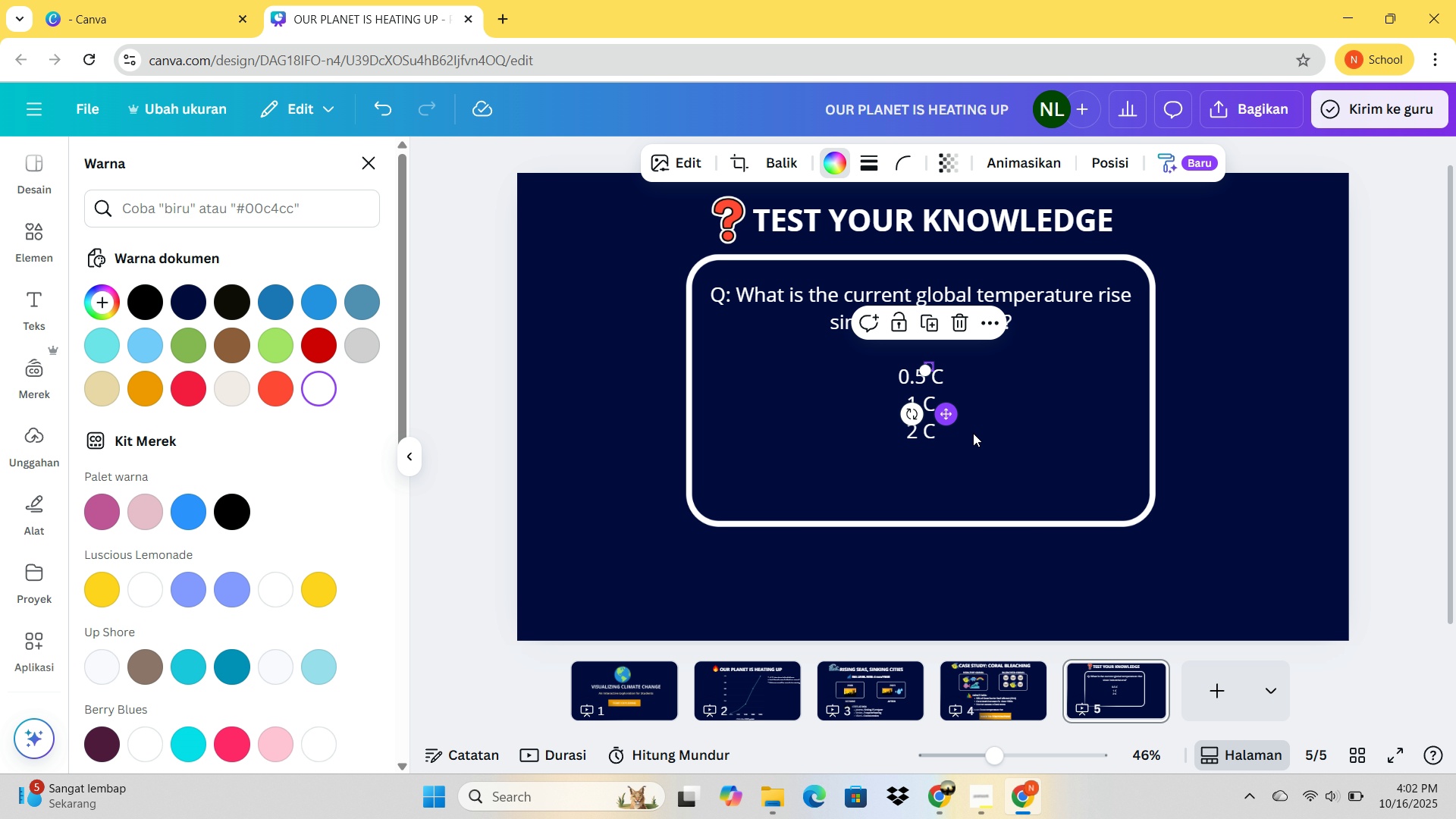 
left_click([978, 435])
 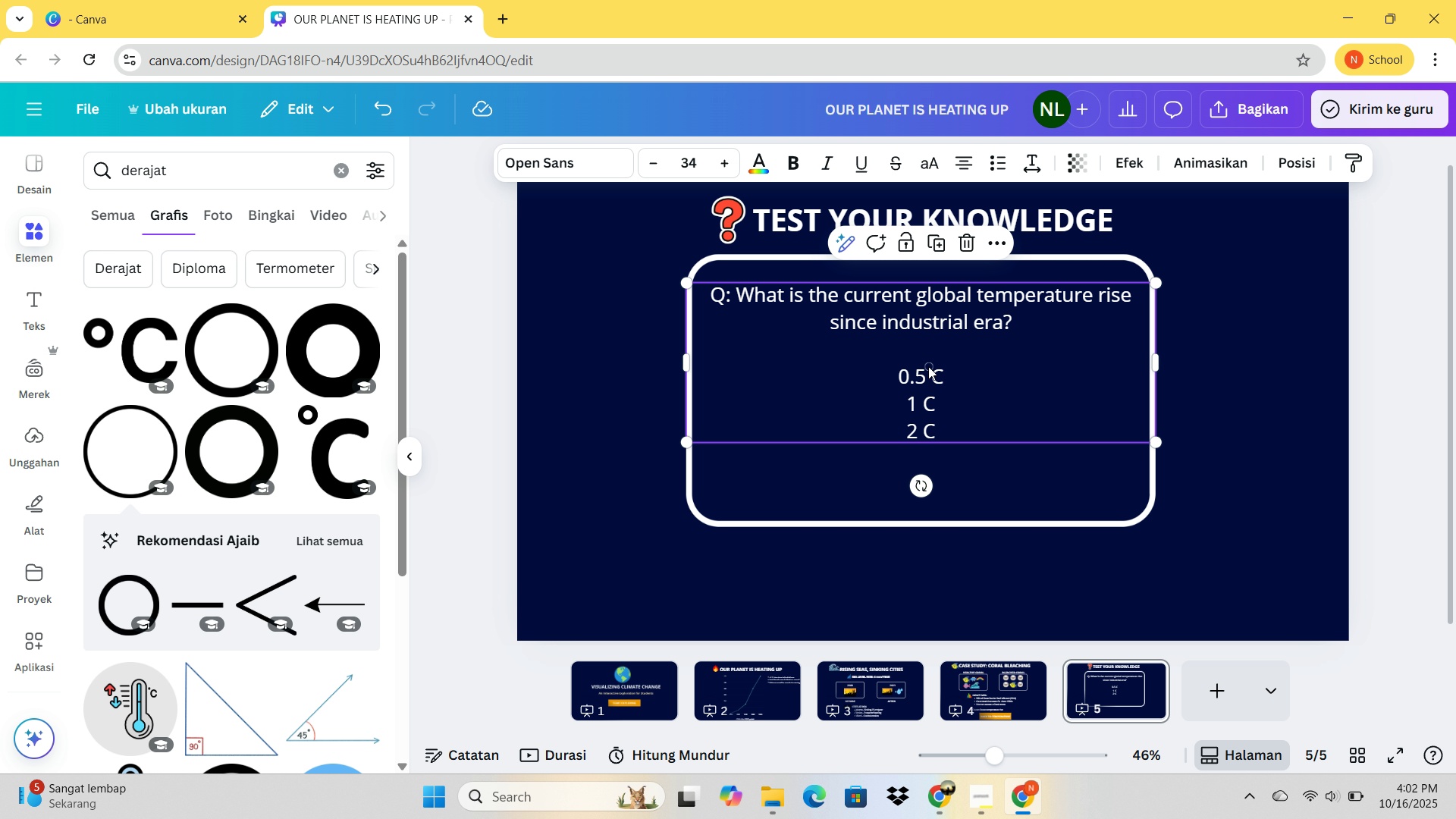 
left_click([930, 365])
 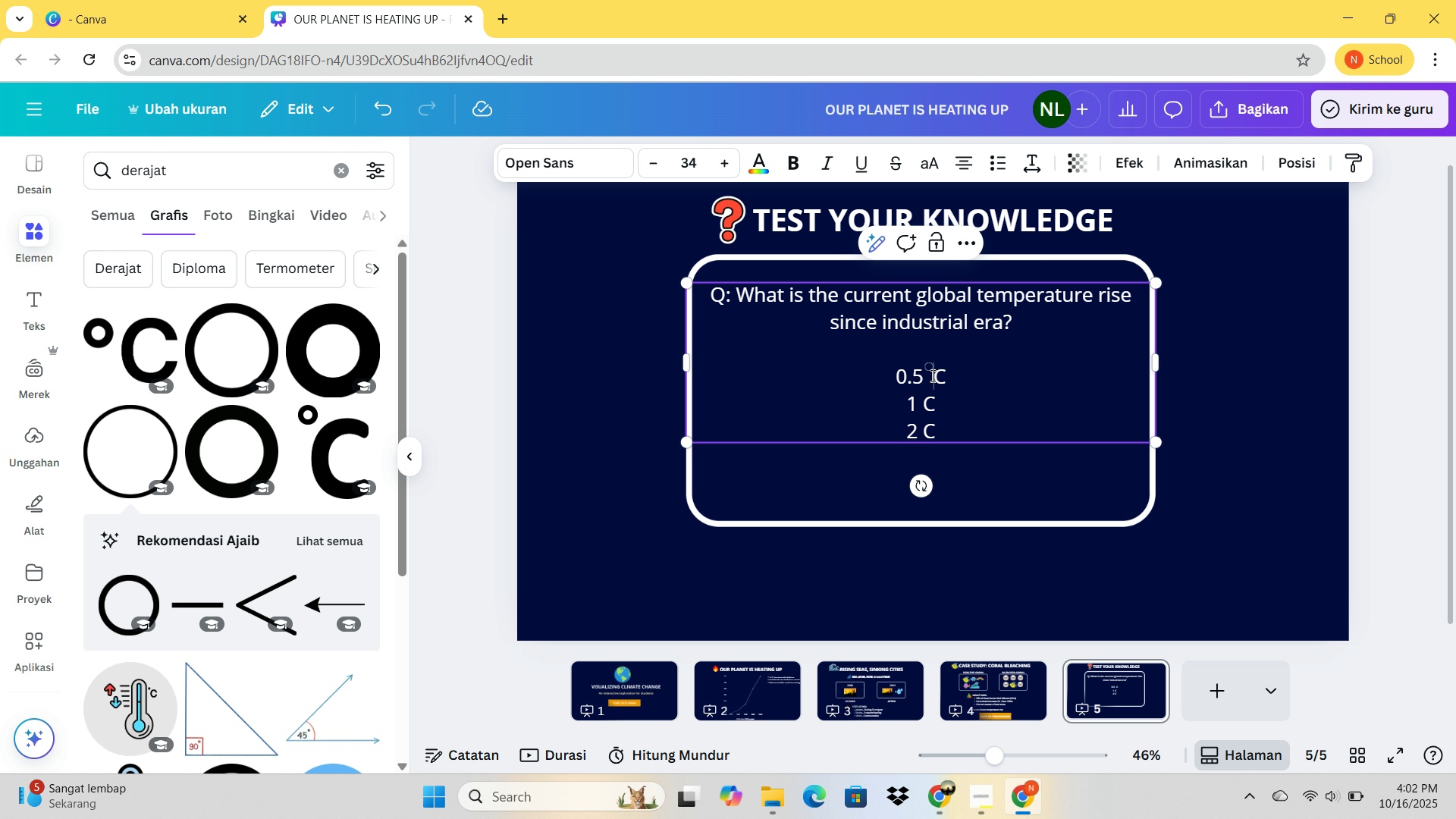 
key(Space)
 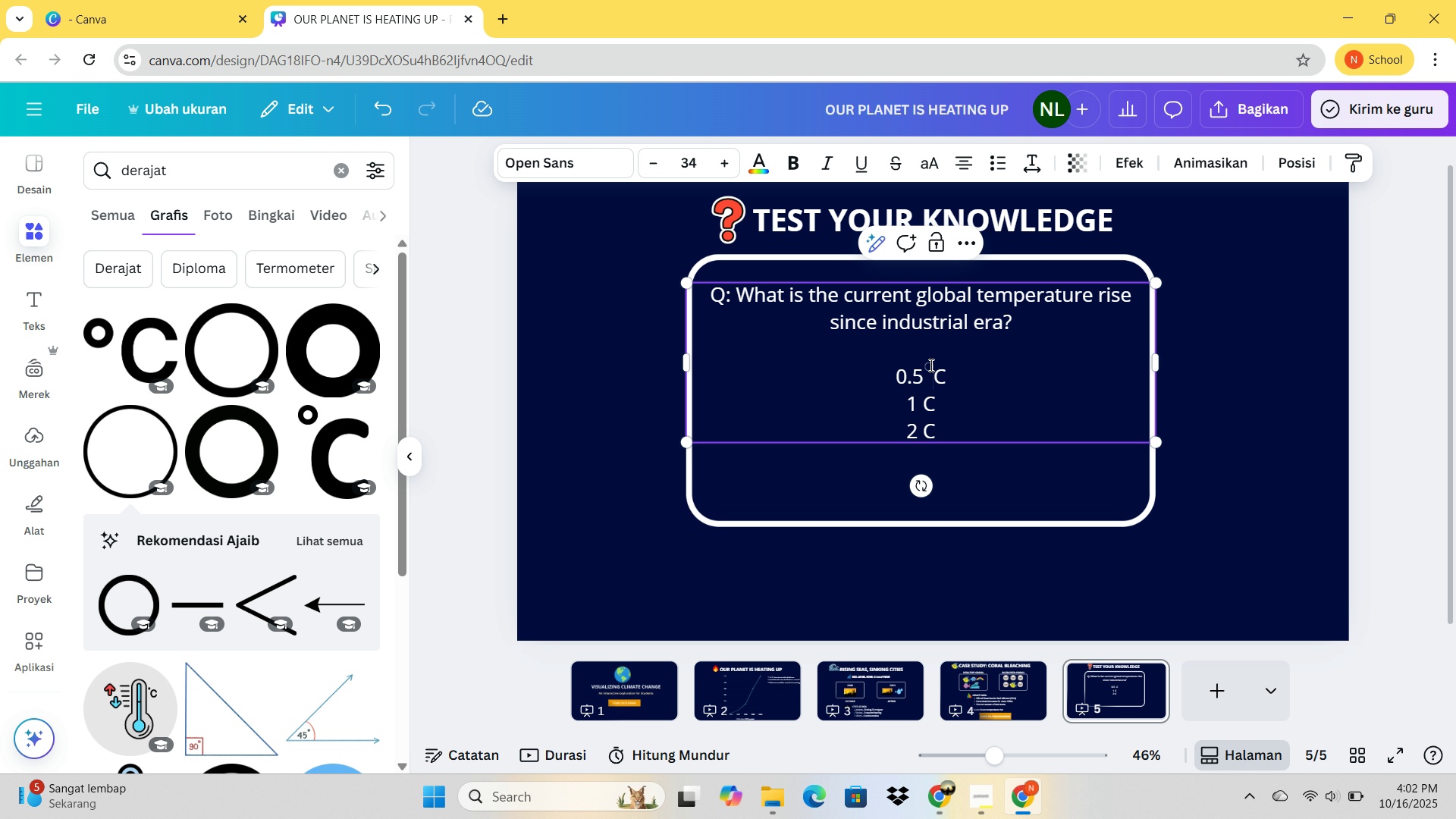 
left_click([927, 365])
 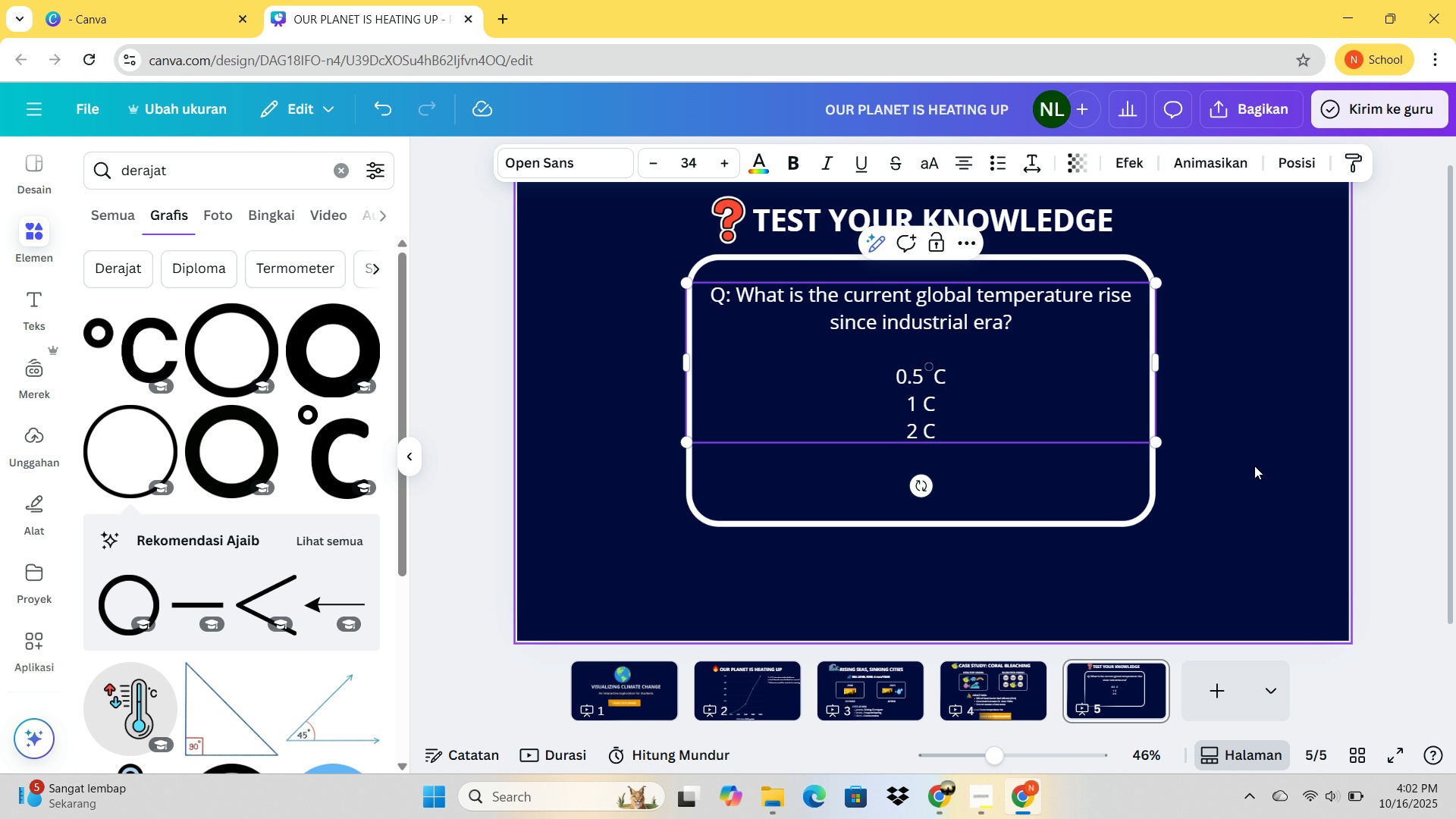 
left_click([1260, 466])
 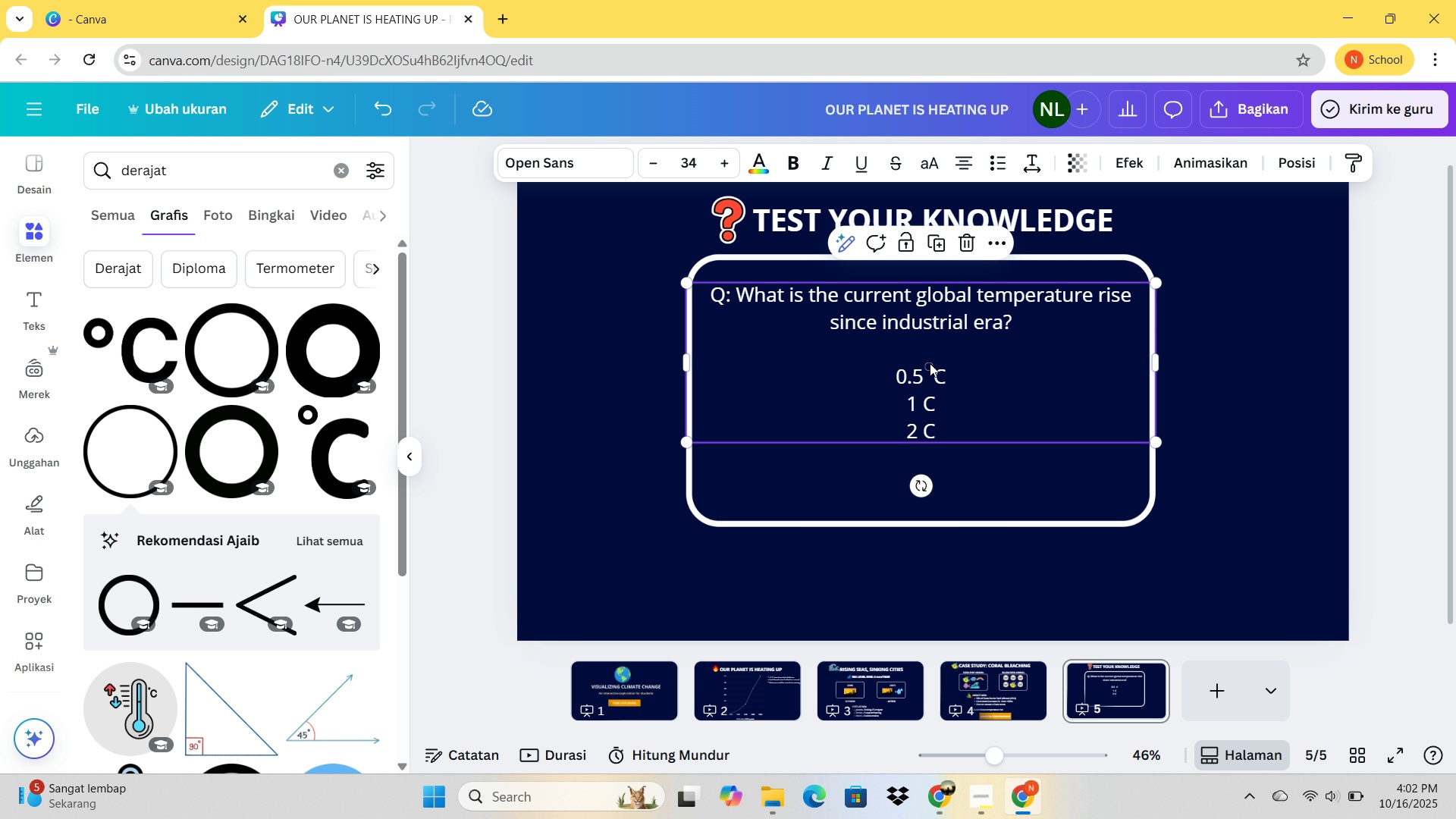 
double_click([930, 363])
 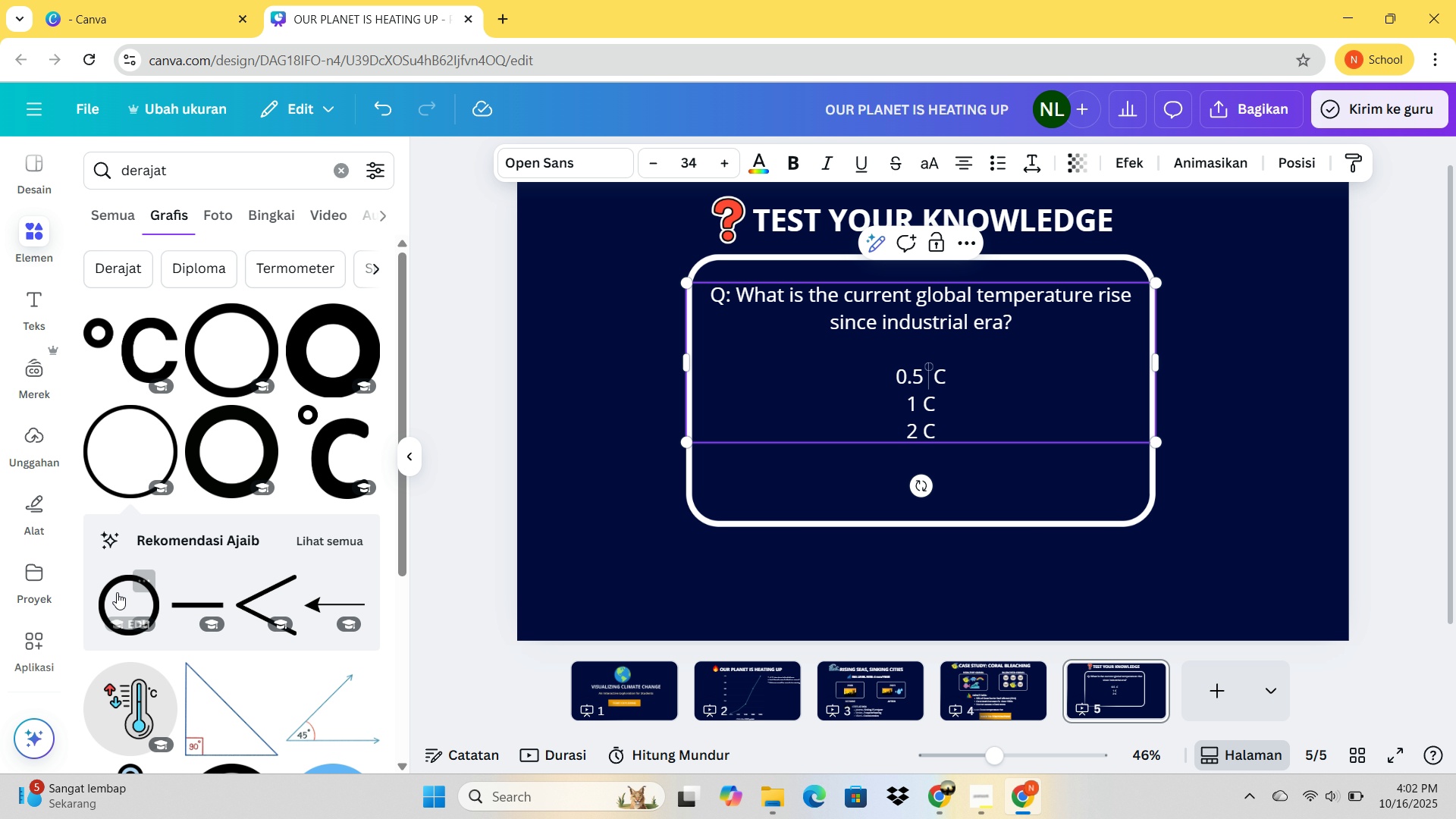 
left_click([125, 604])
 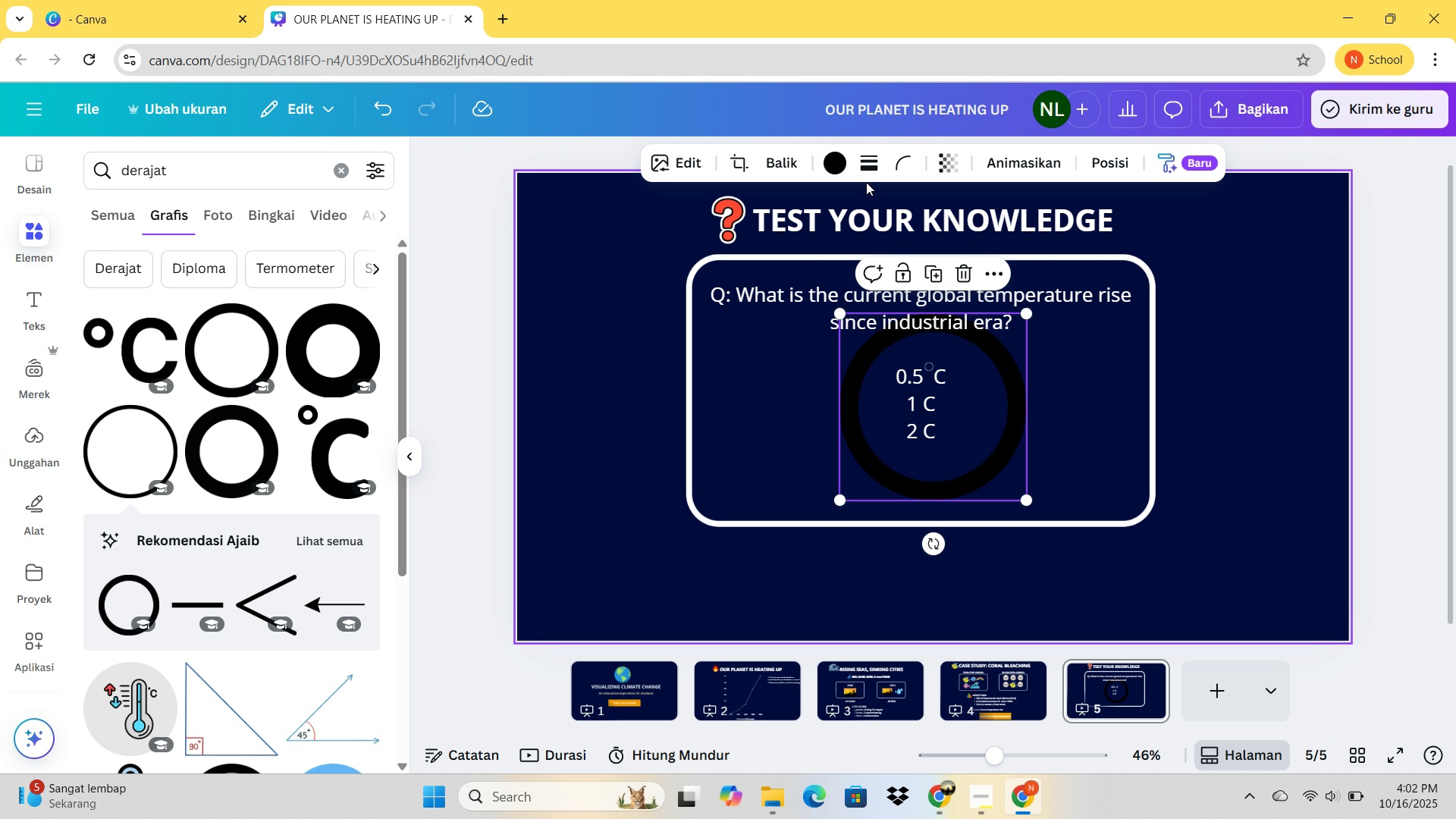 
left_click([832, 166])
 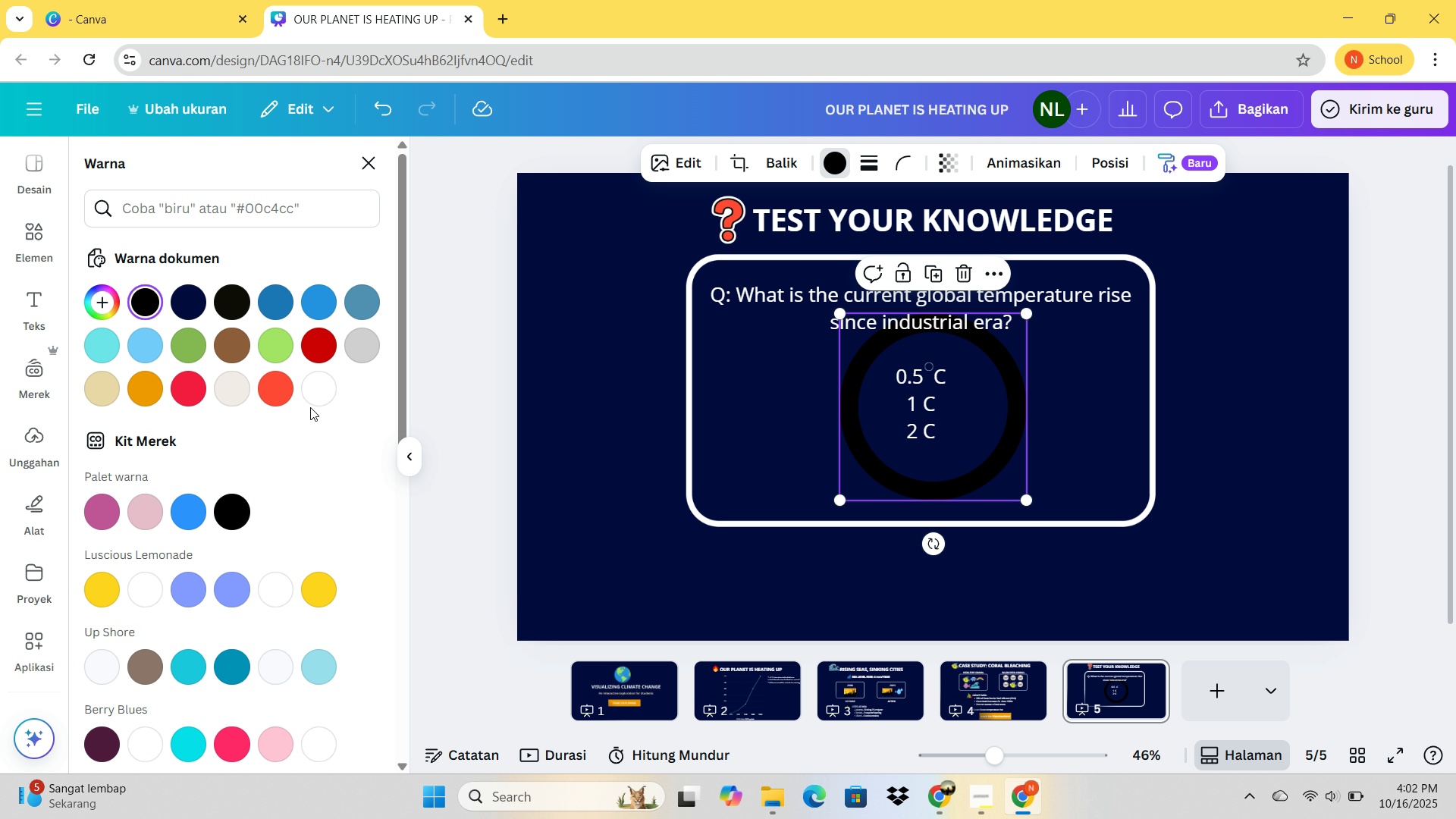 
left_click([310, 392])
 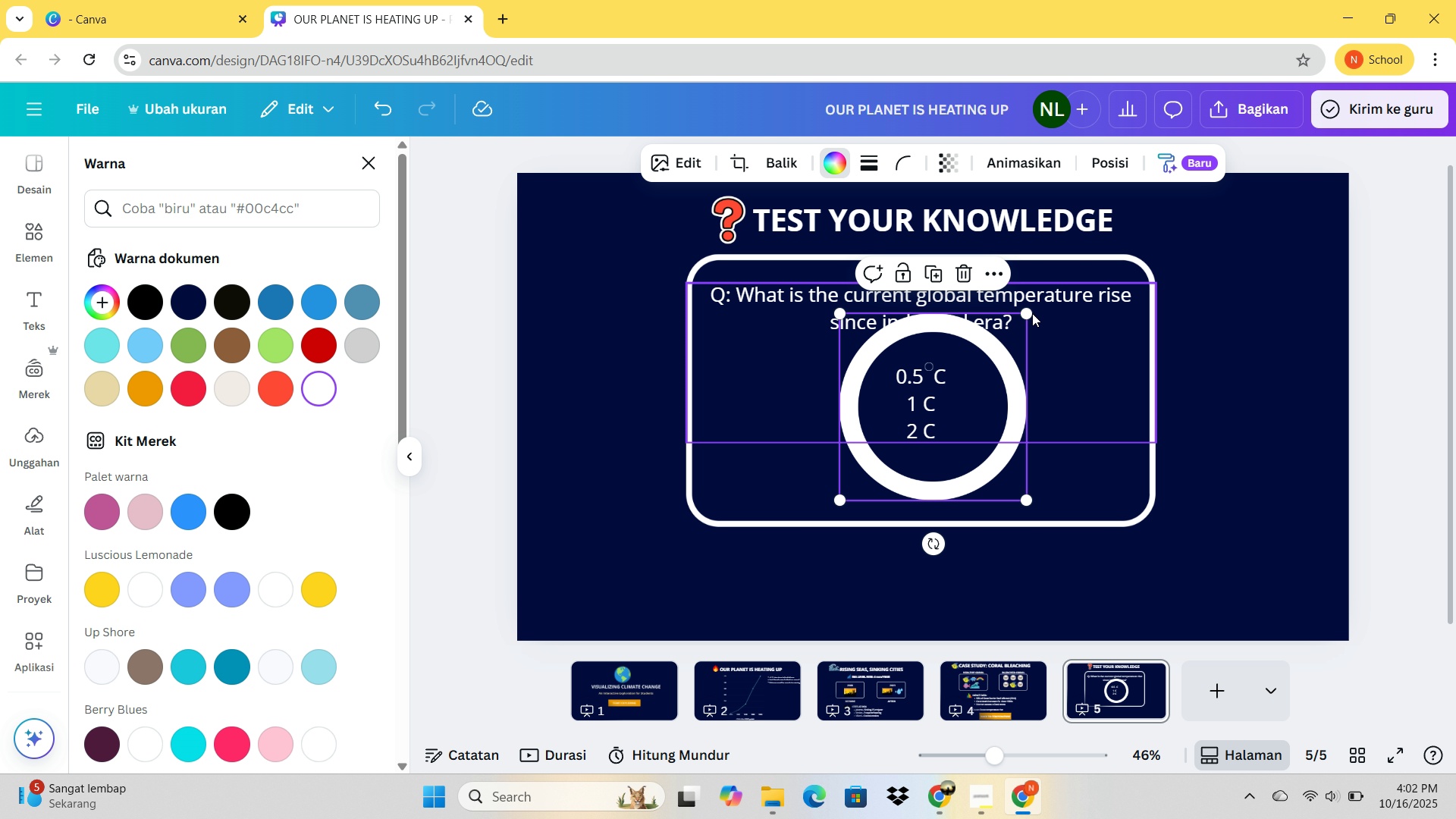 
left_click_drag(start_coordinate=[1029, 313], to_coordinate=[840, 514])
 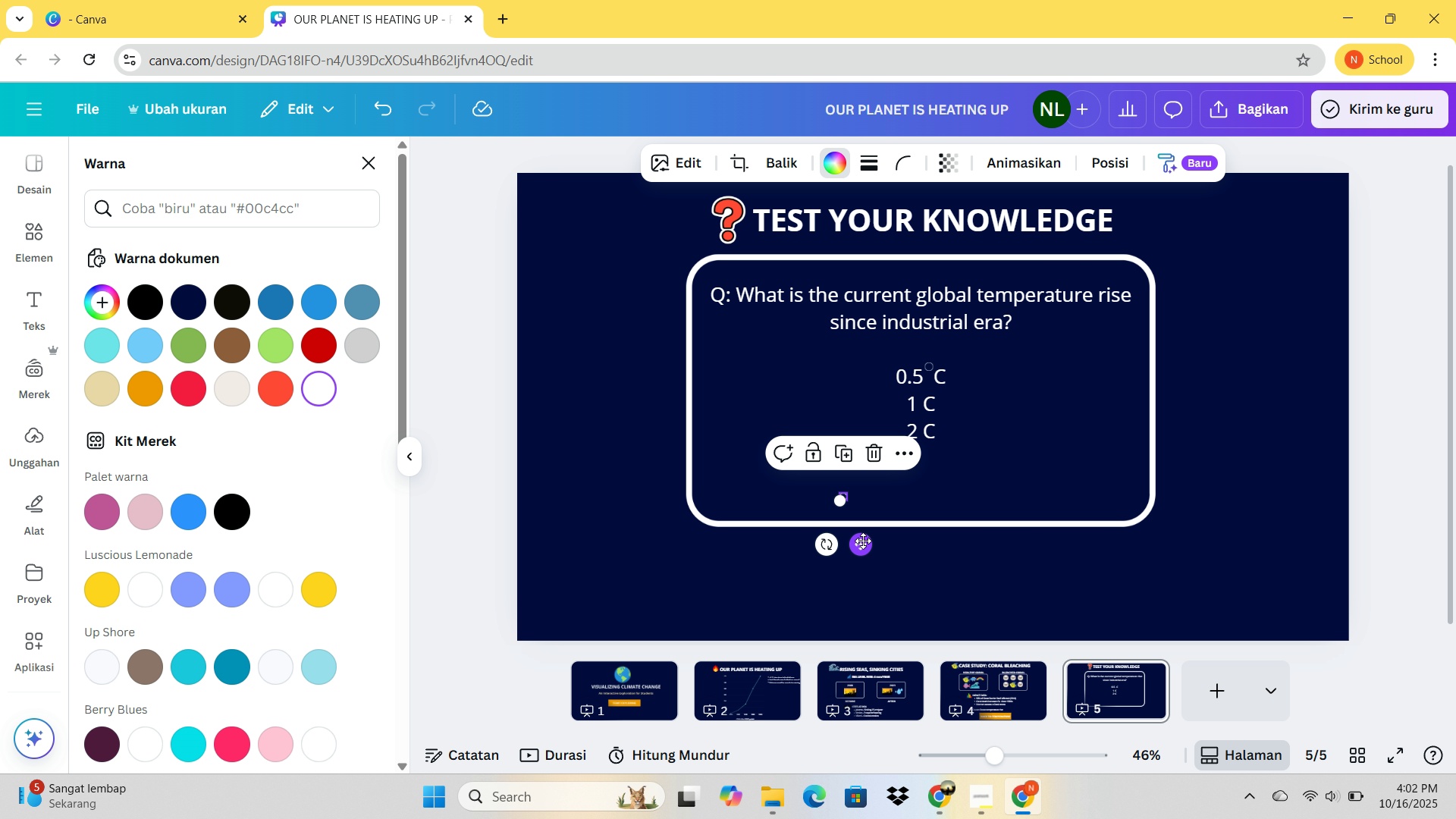 
left_click_drag(start_coordinate=[863, 544], to_coordinate=[951, 593])
 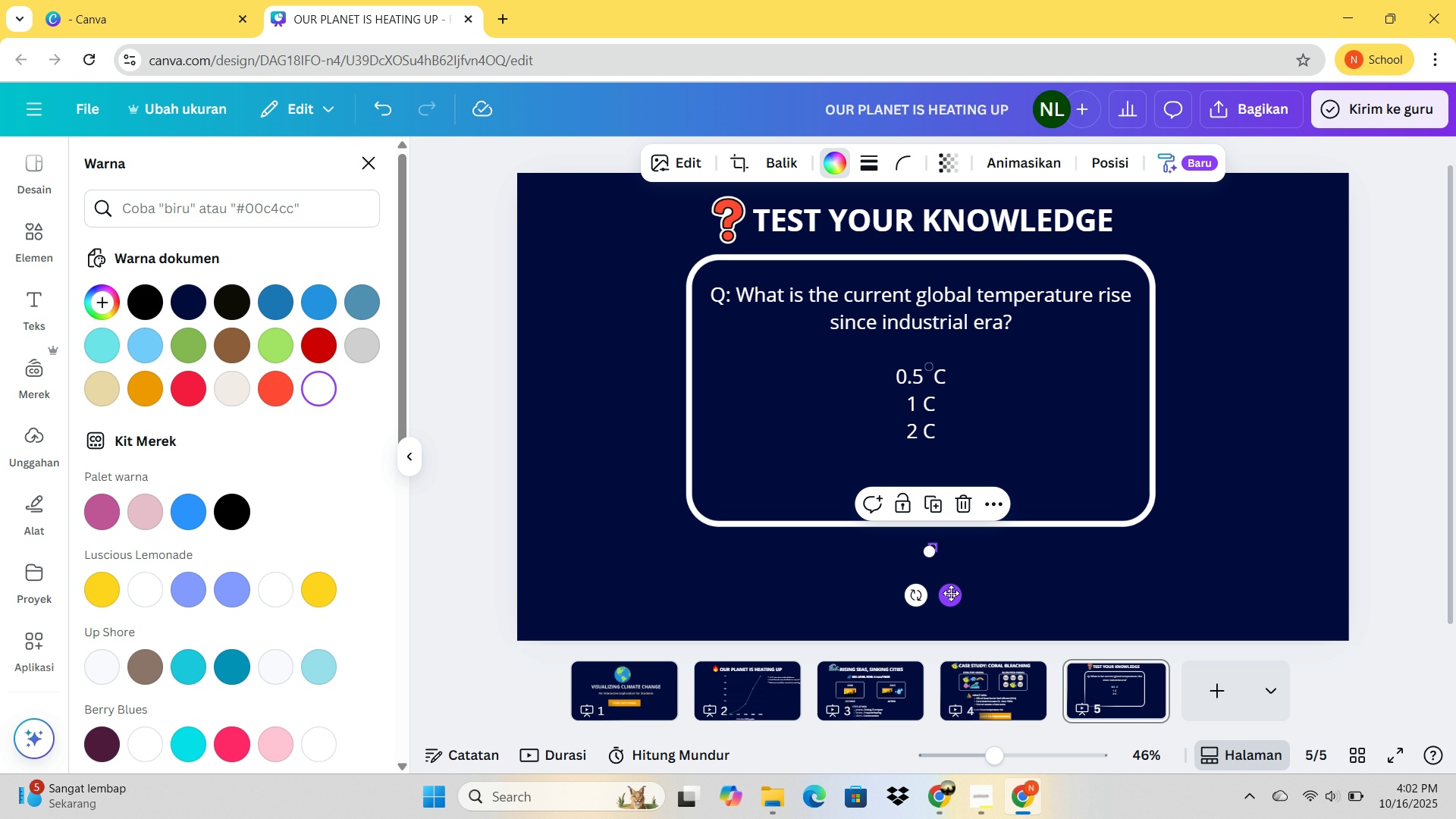 
key(Control+C)
 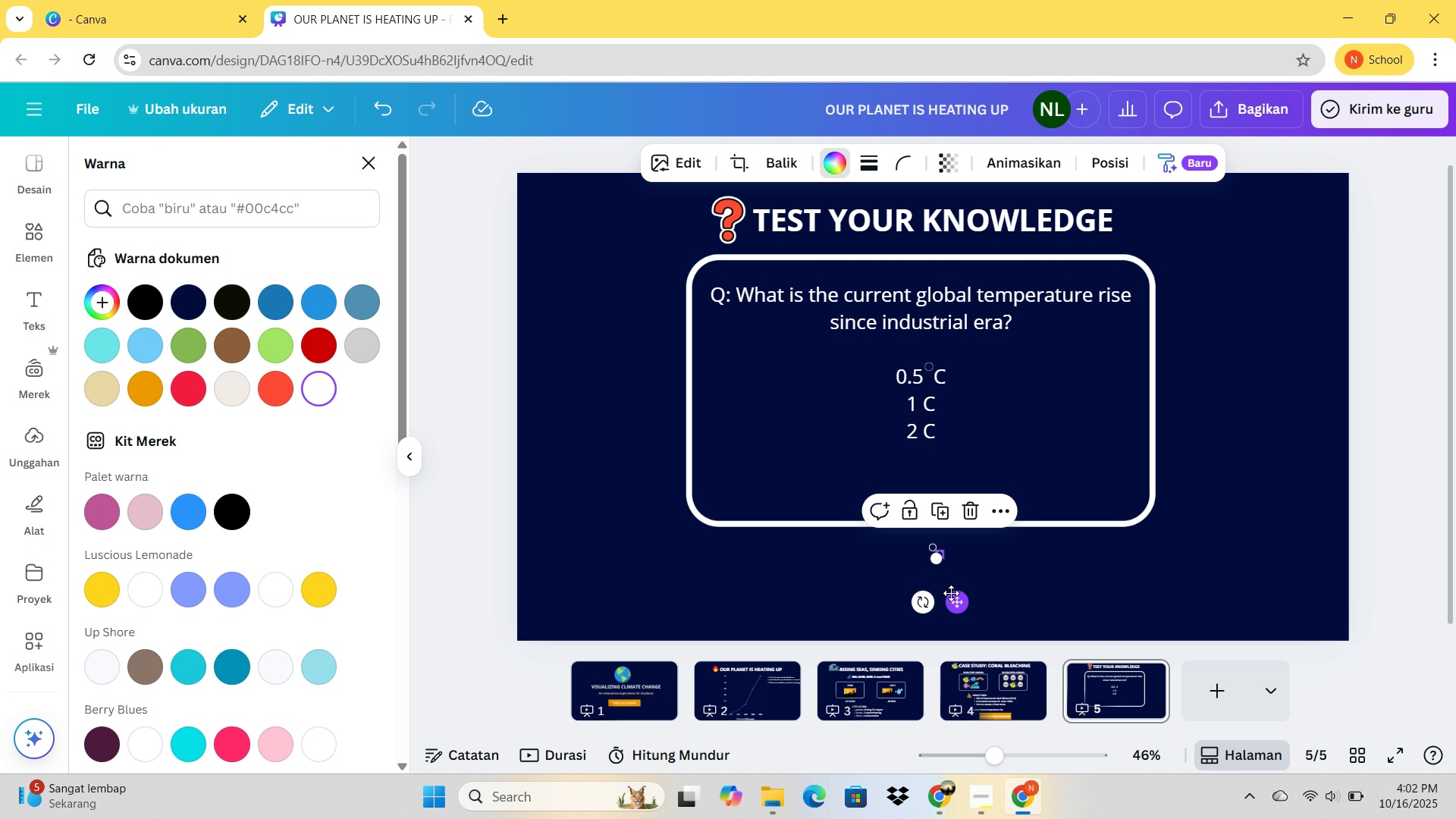 
key(Control+V)
 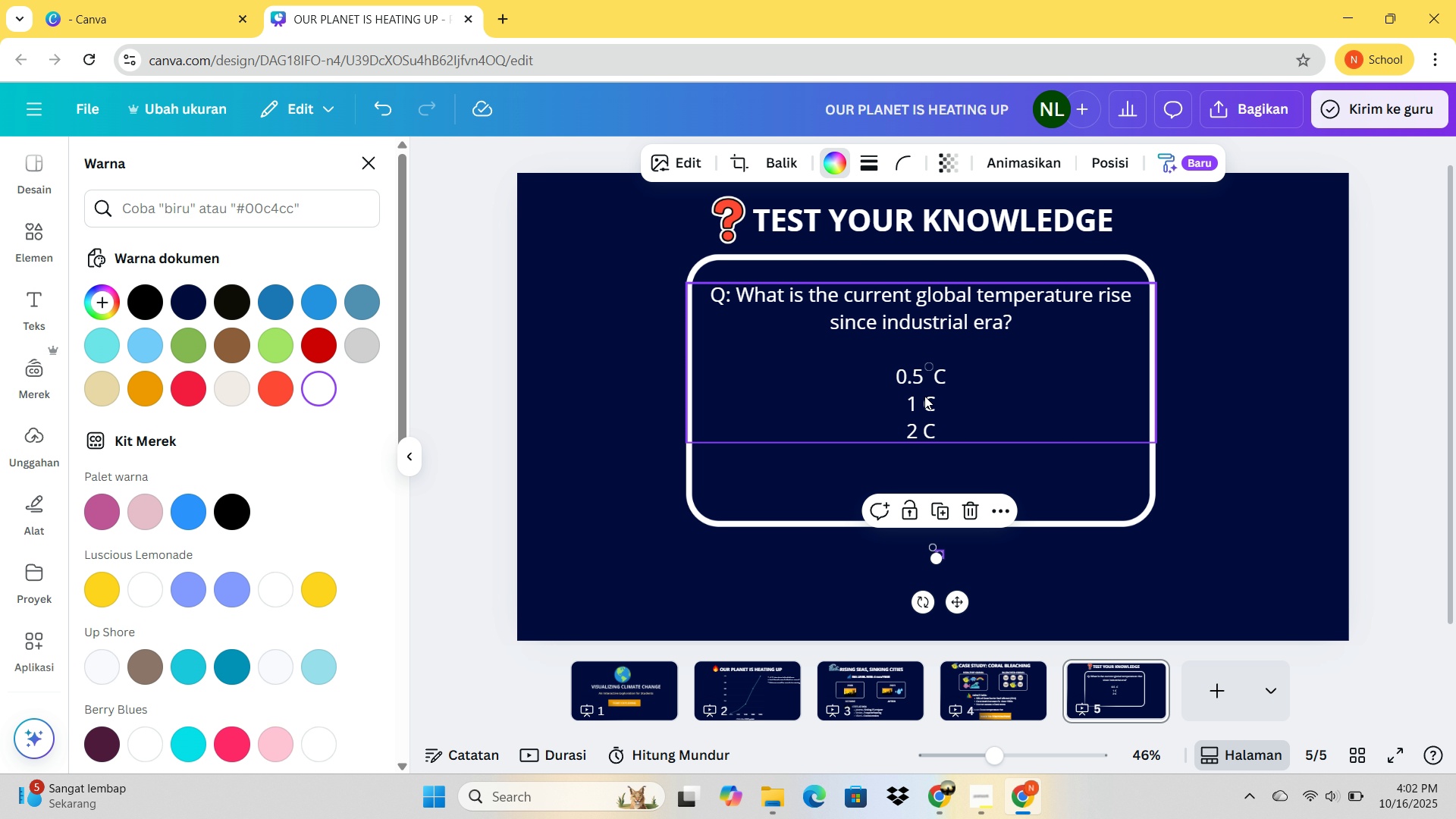 
double_click([924, 396])
 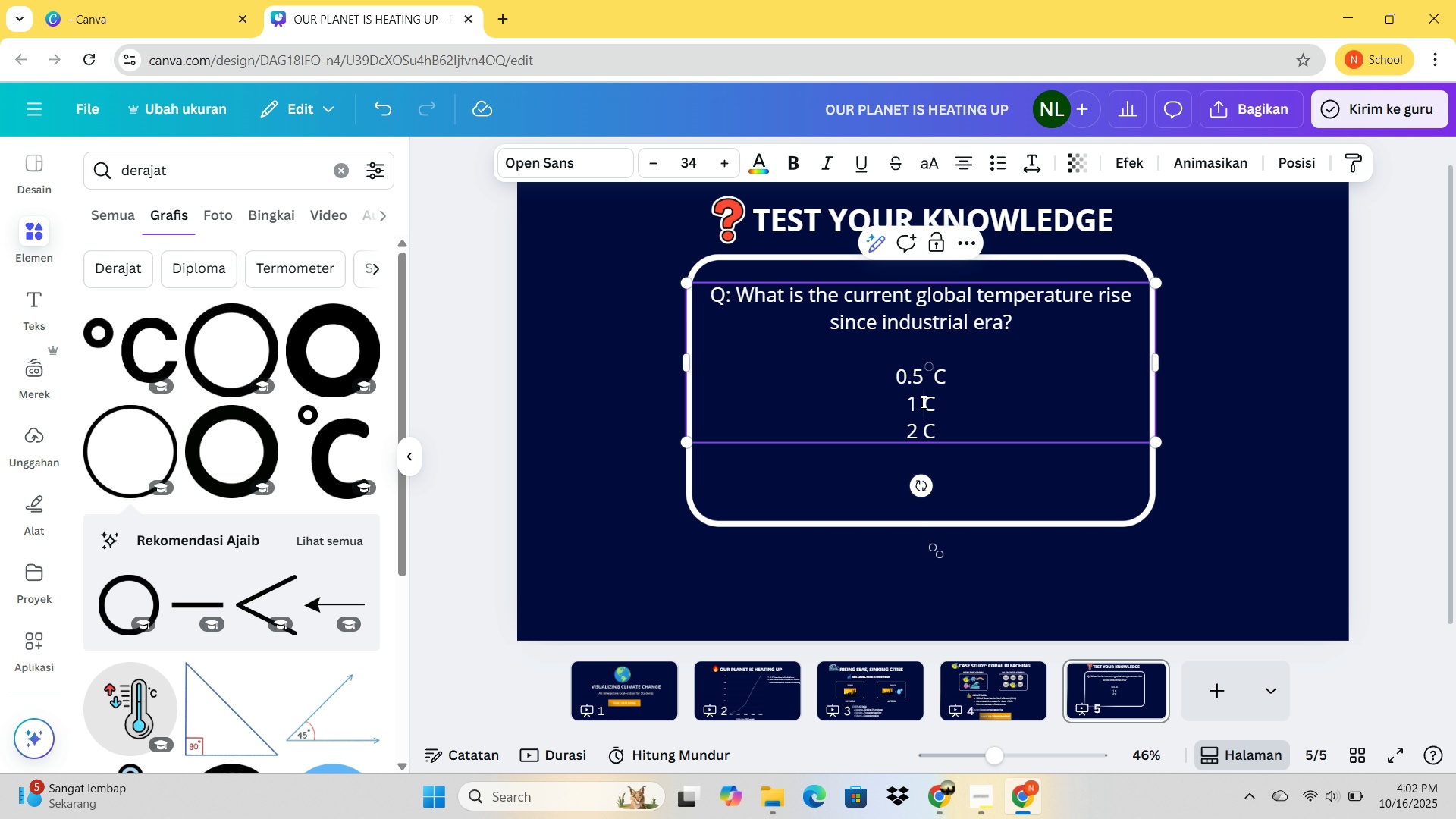 
key(Space)
 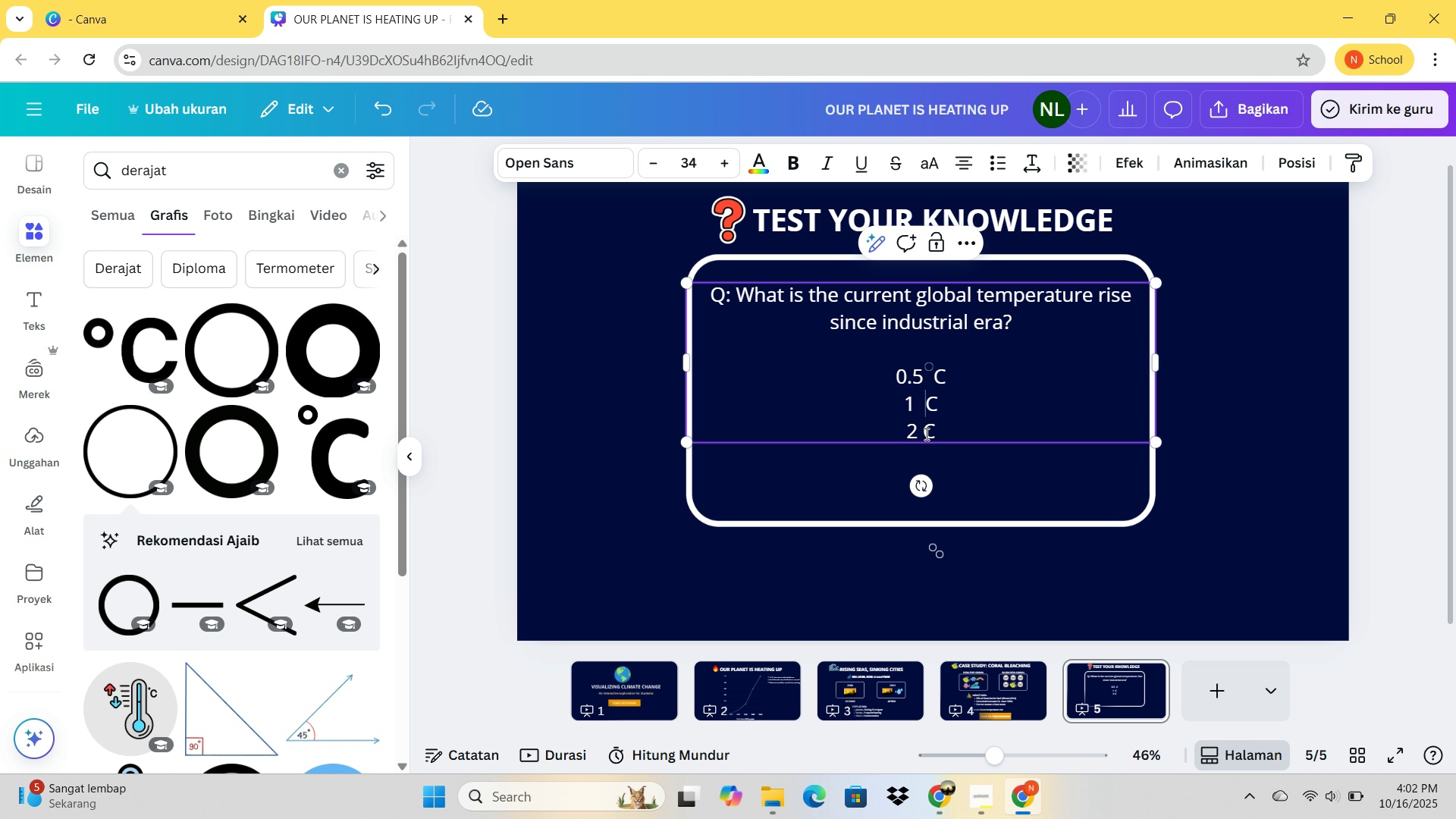 
left_click([925, 433])
 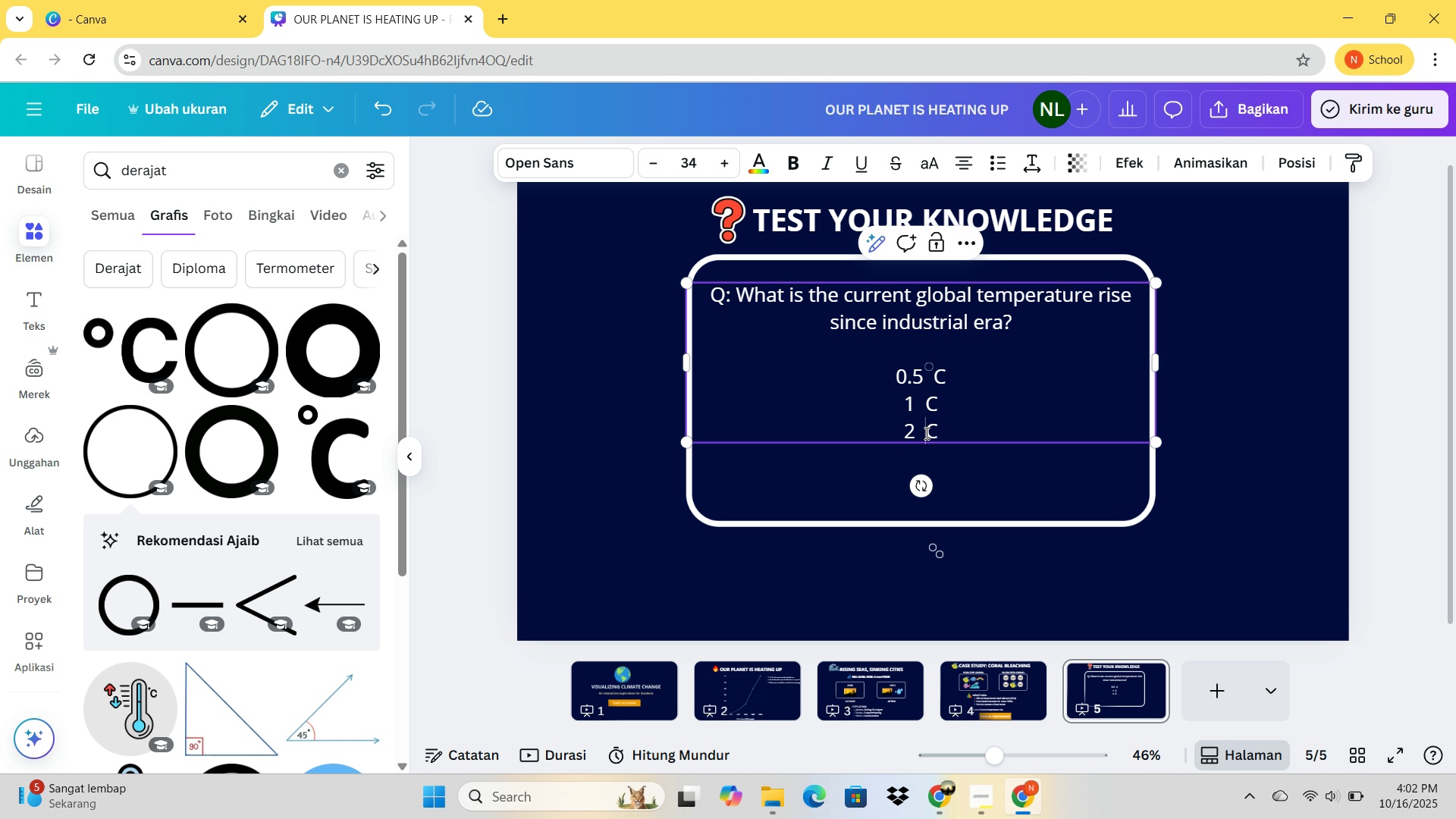 
key(Space)
 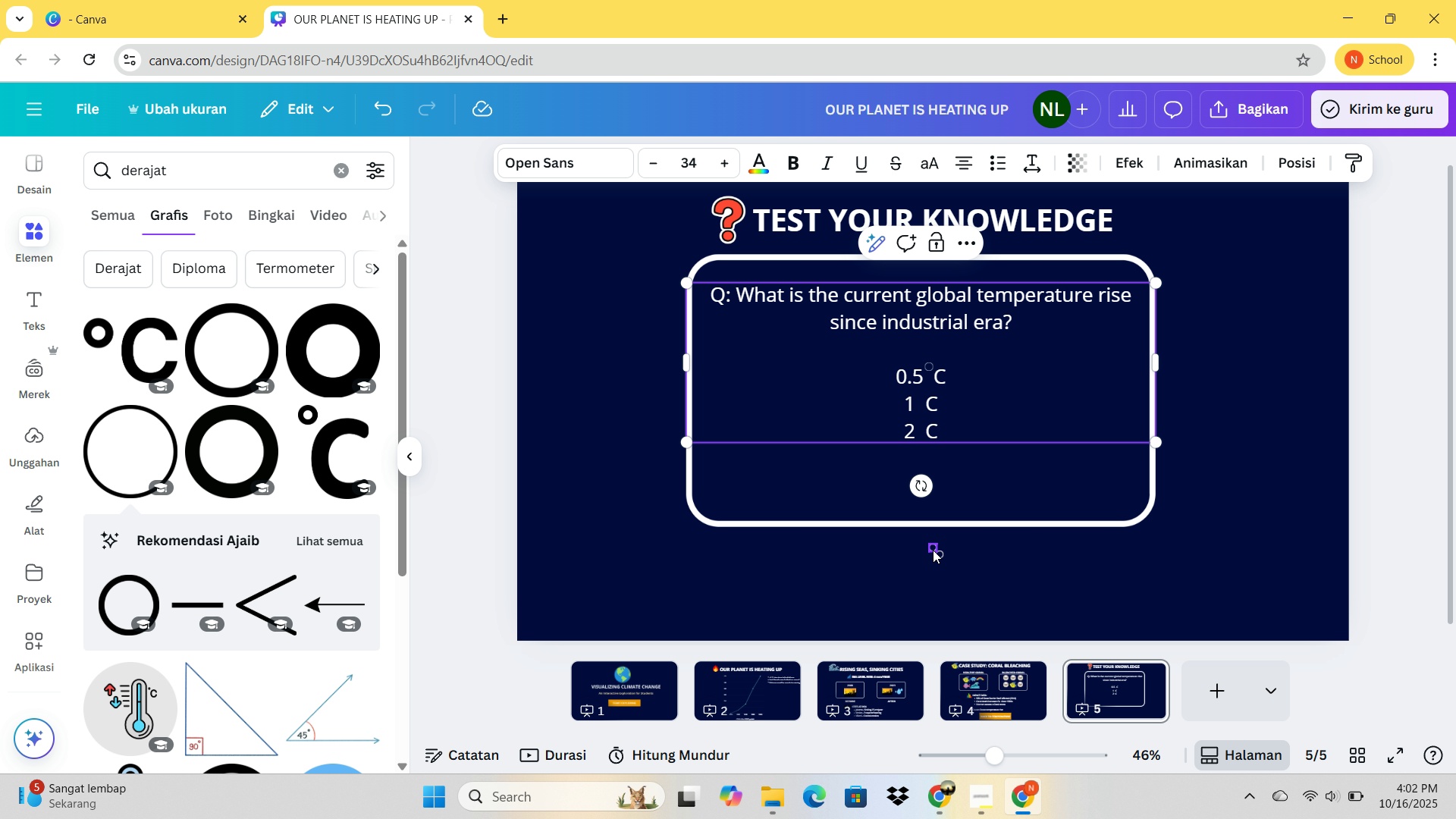 
left_click_drag(start_coordinate=[936, 548], to_coordinate=[923, 397])
 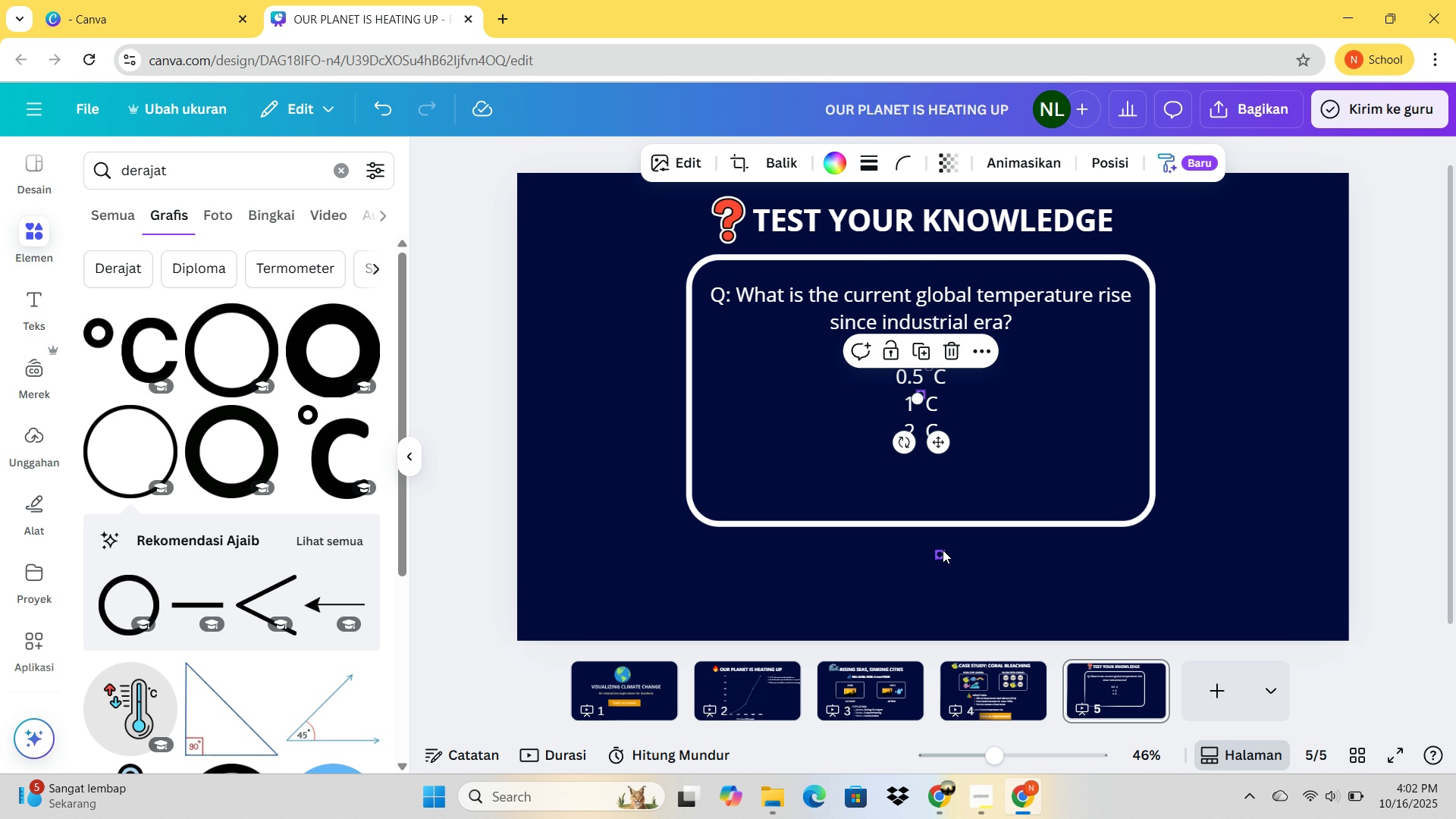 
left_click_drag(start_coordinate=[943, 550], to_coordinate=[925, 423])
 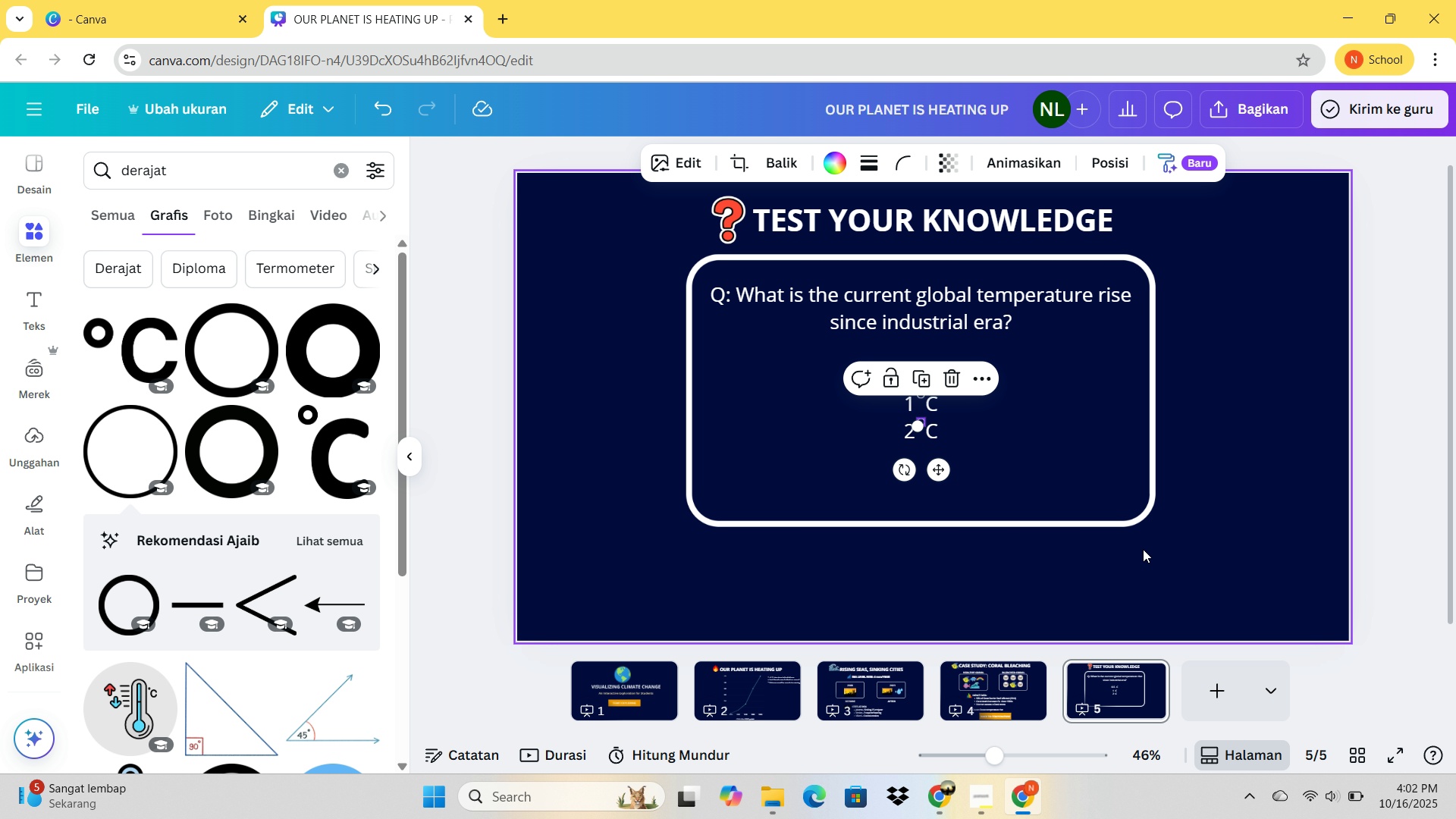 
left_click([1143, 549])
 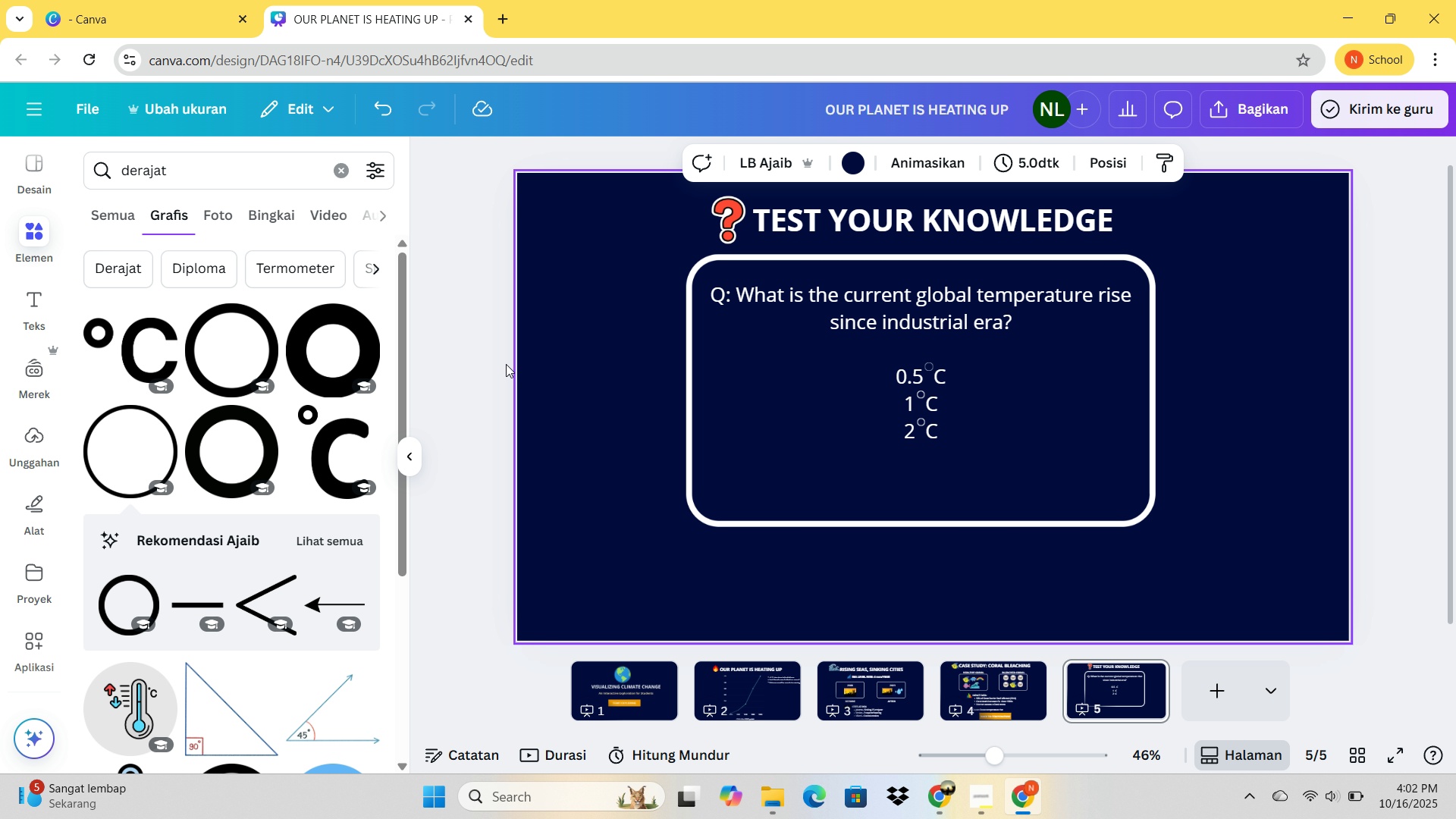 
left_click([27, 322])
 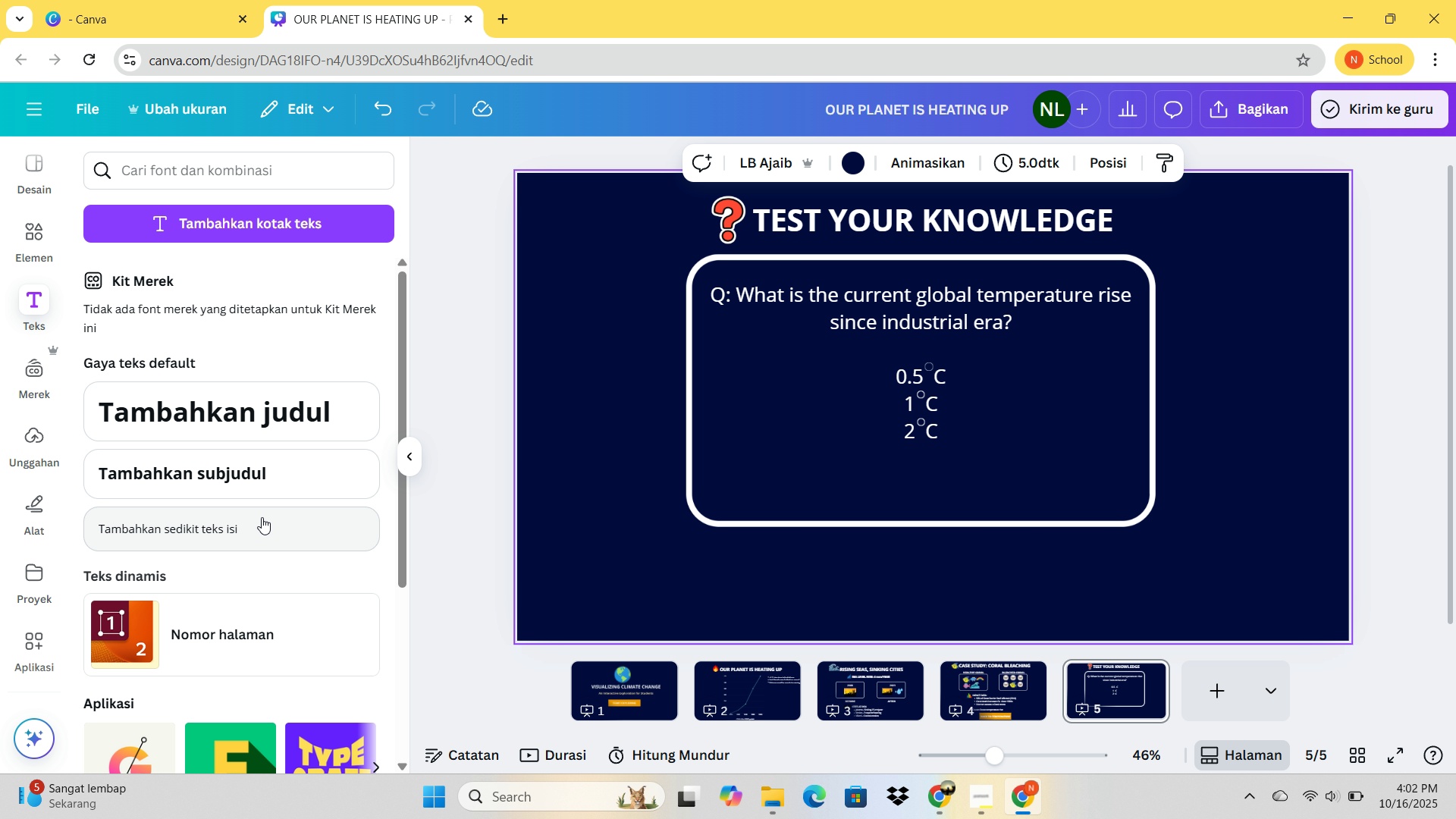 
left_click([259, 526])
 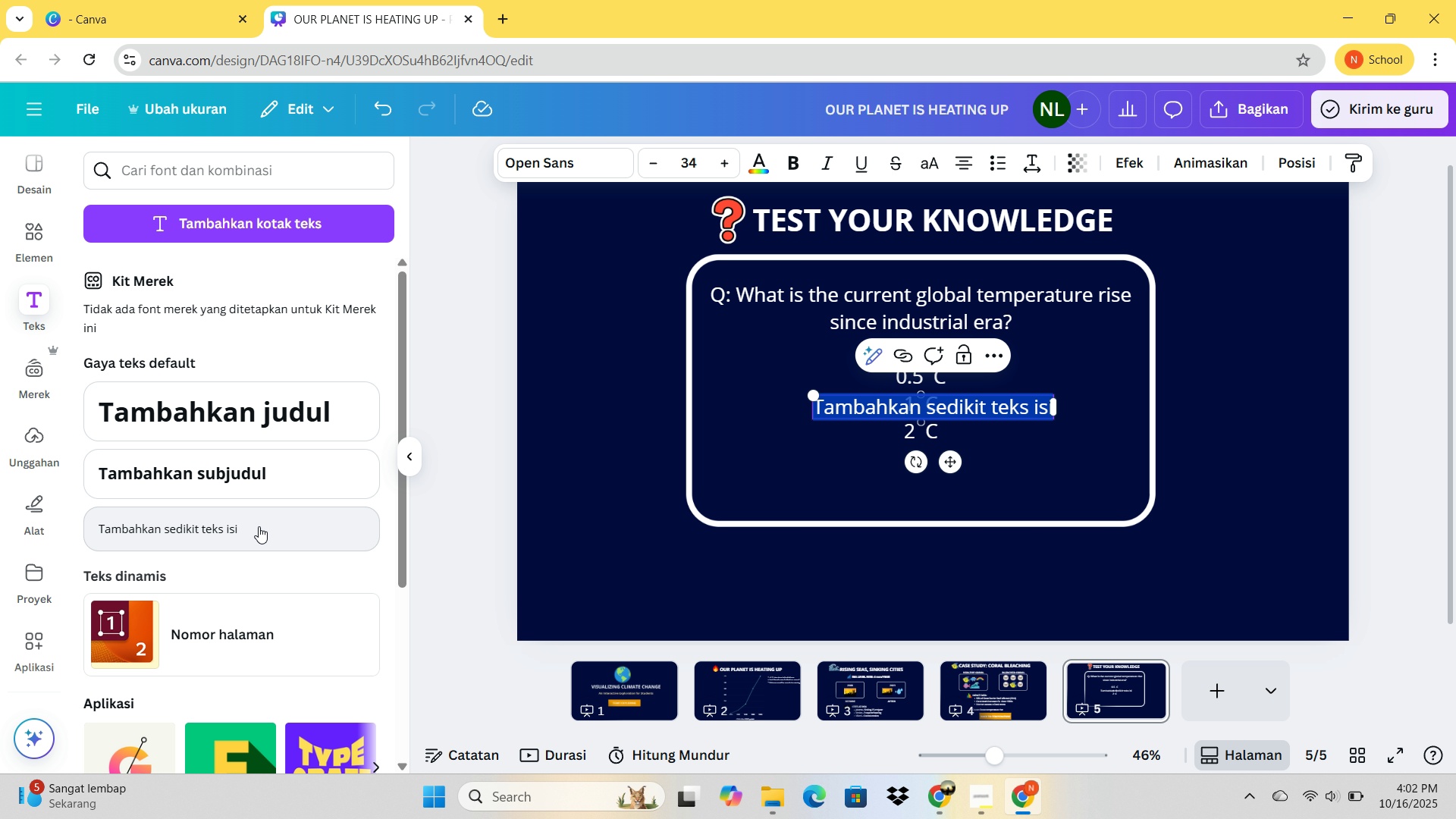 
type(CHECK ANSWER)
 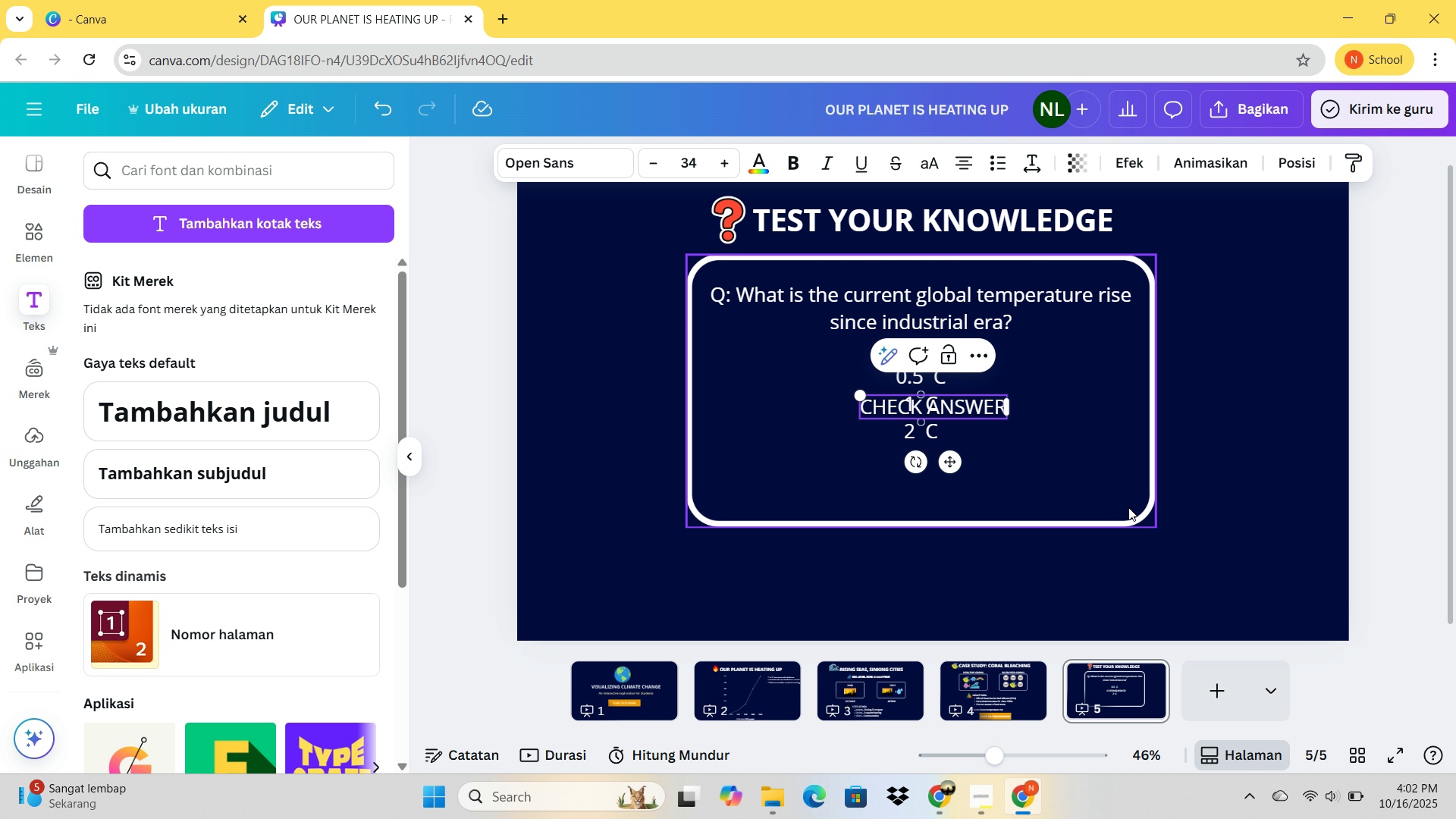 
left_click([1350, 467])
 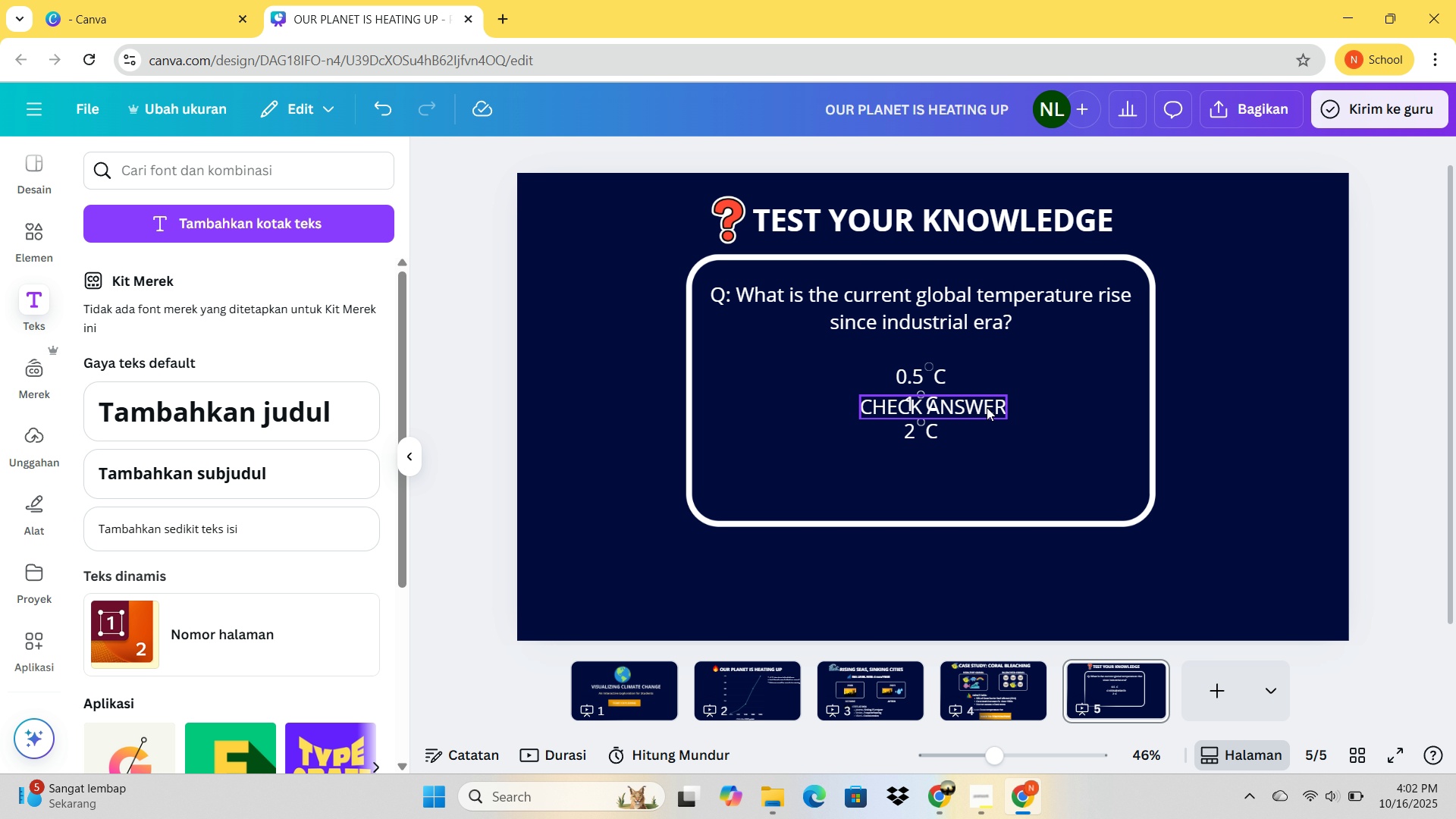 
left_click_drag(start_coordinate=[986, 407], to_coordinate=[984, 490])
 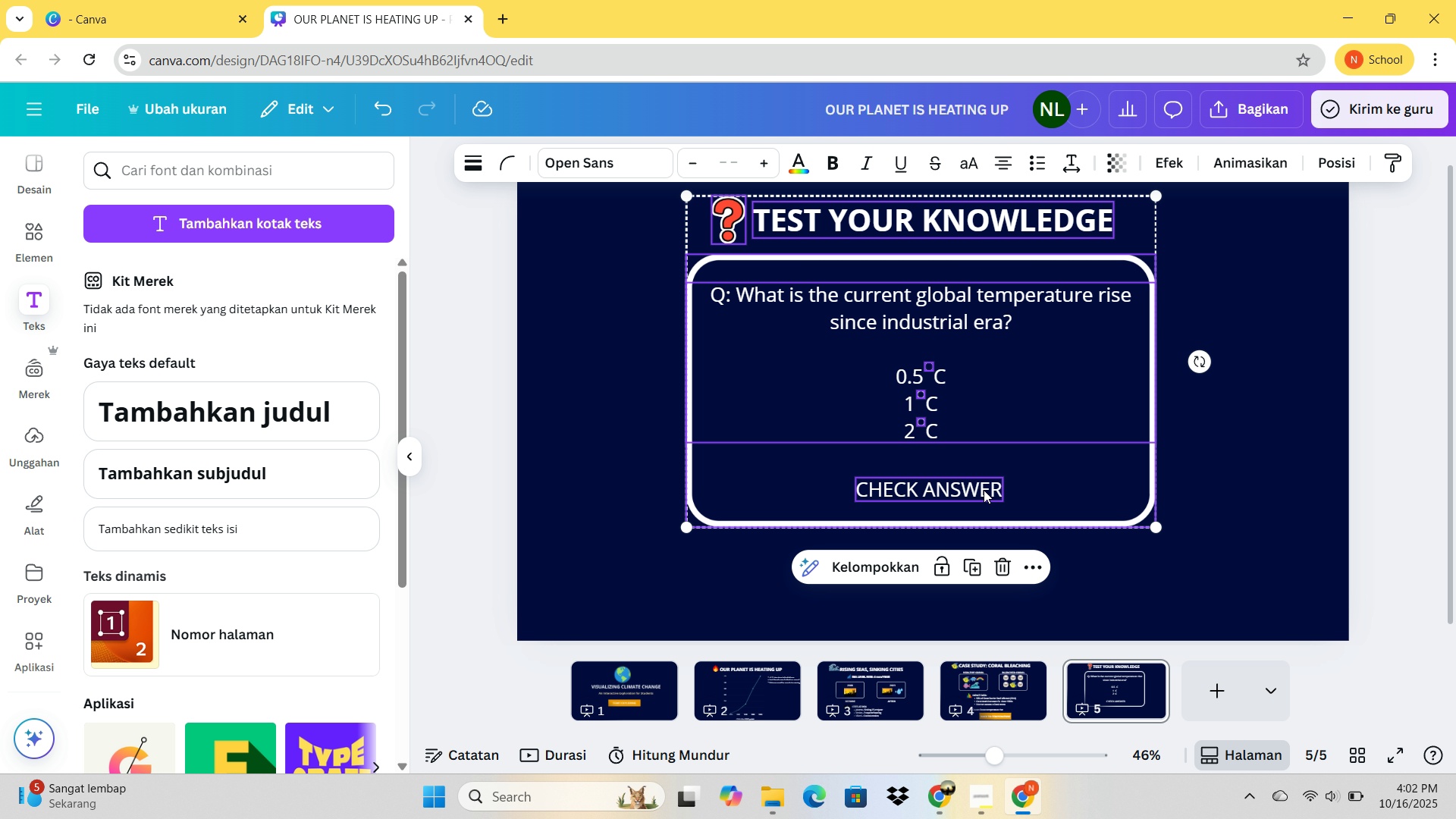 
key(Control+A)
 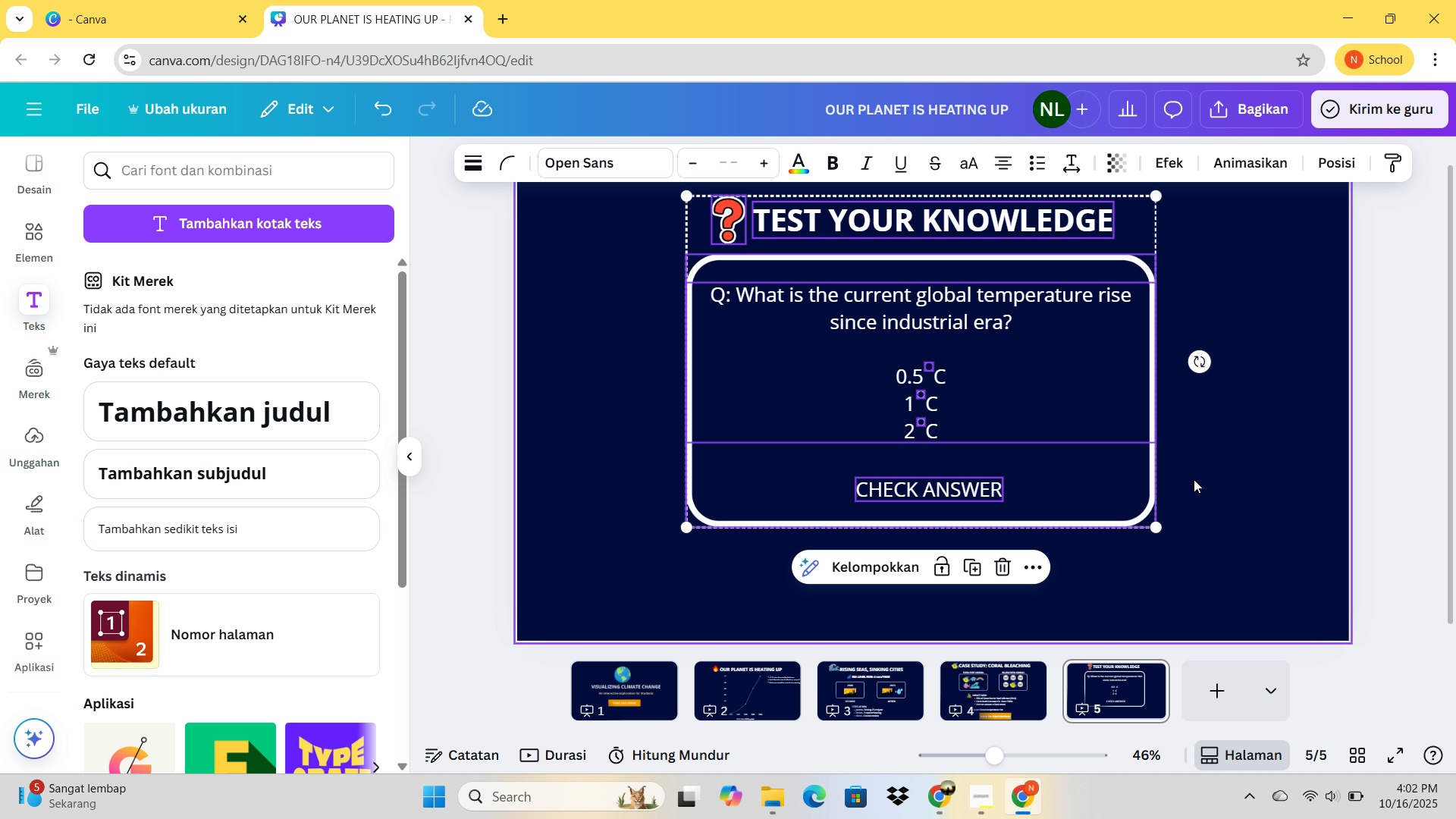 
left_click([1197, 479])
 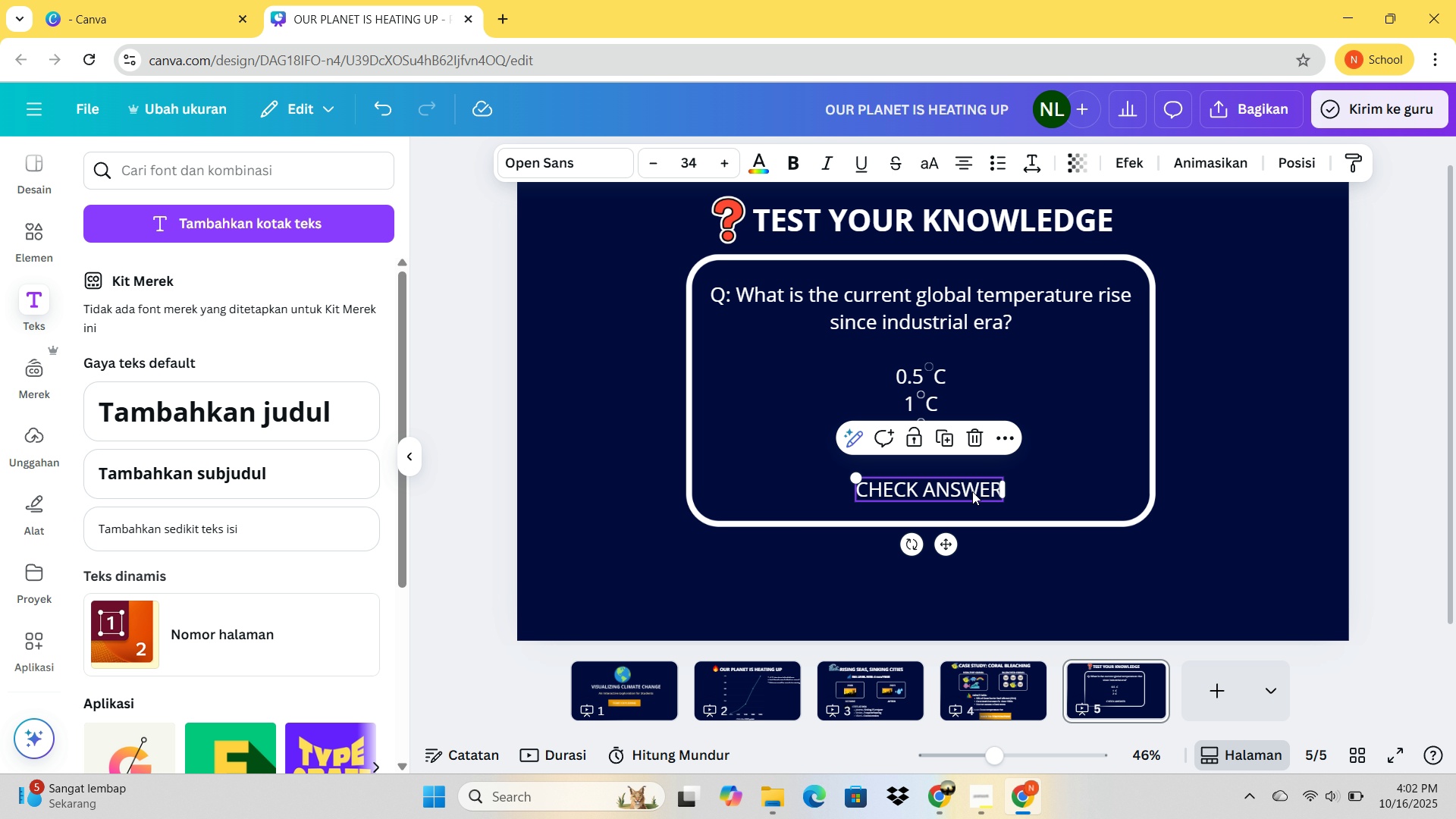 
left_click([972, 491])
 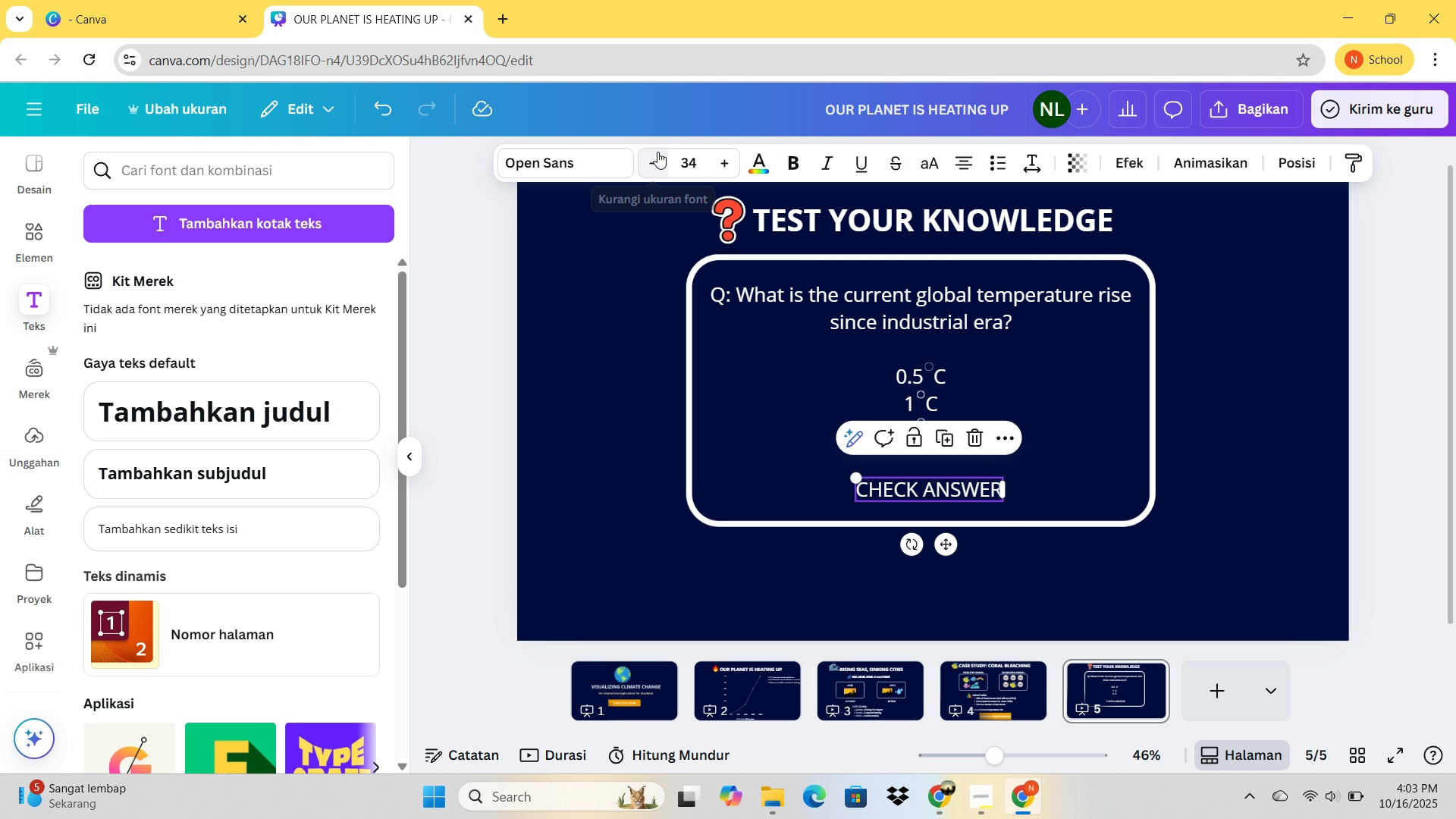 
double_click([657, 152])
 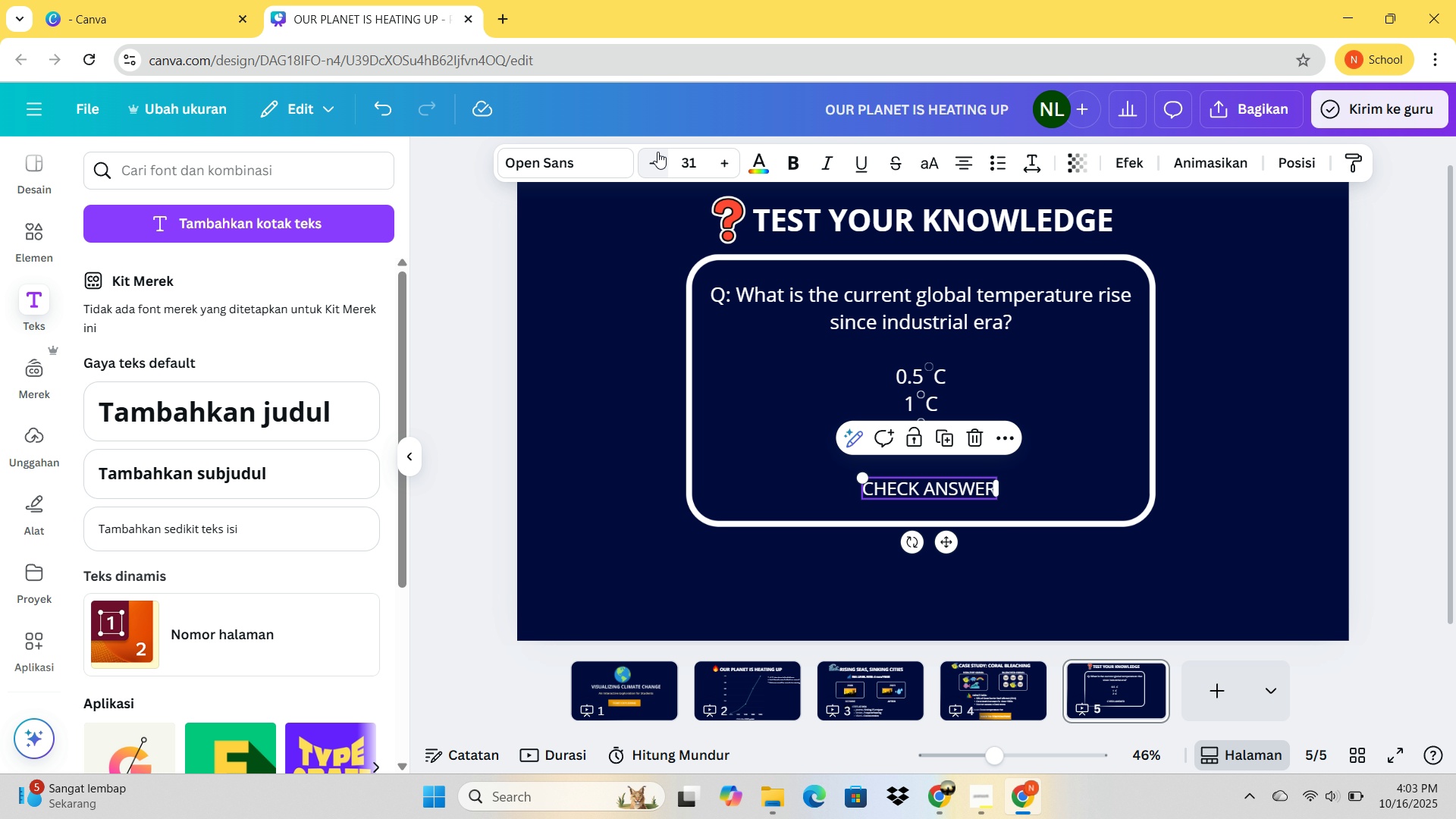 
triple_click([657, 152])
 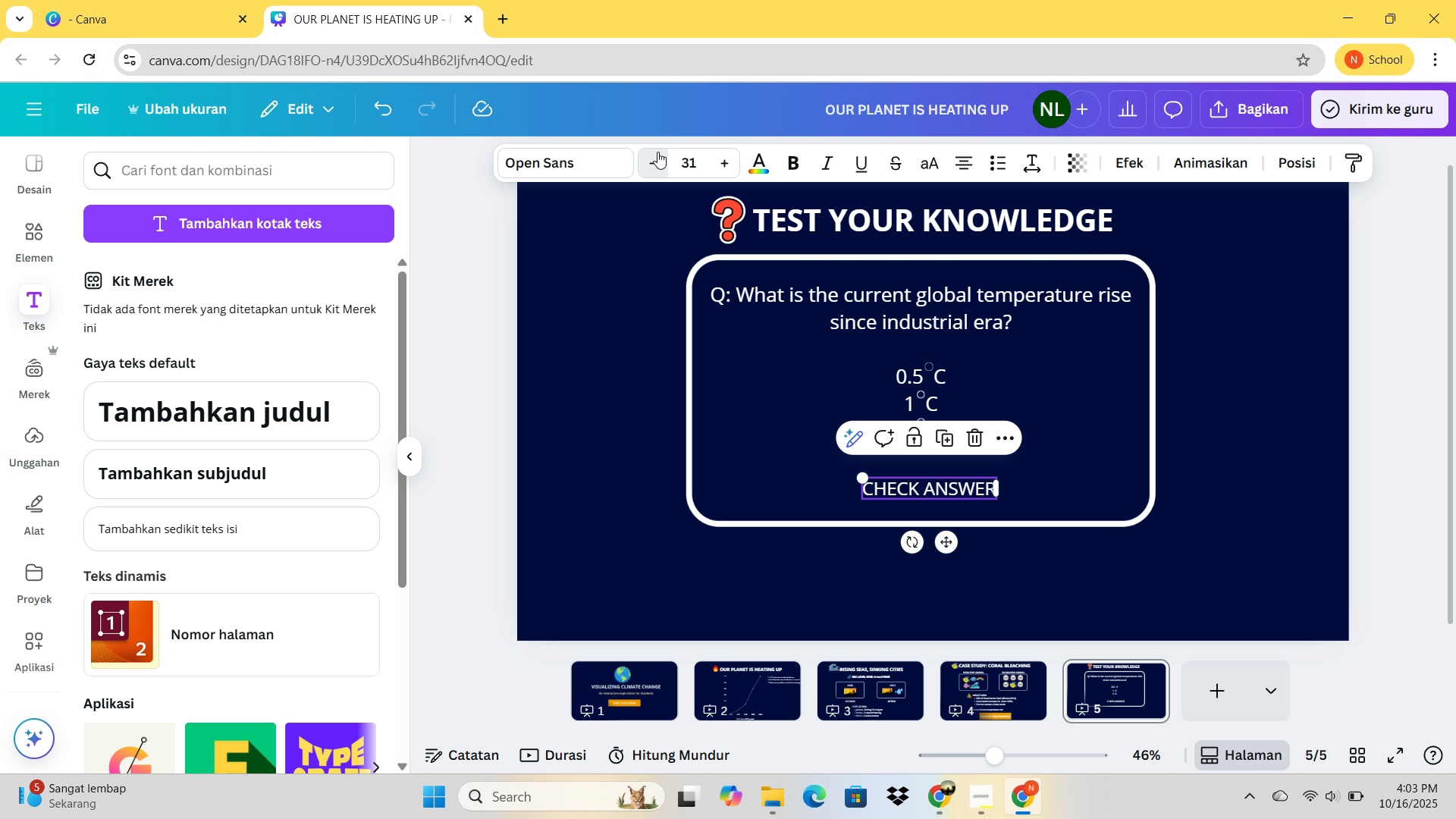 
triple_click([657, 152])
 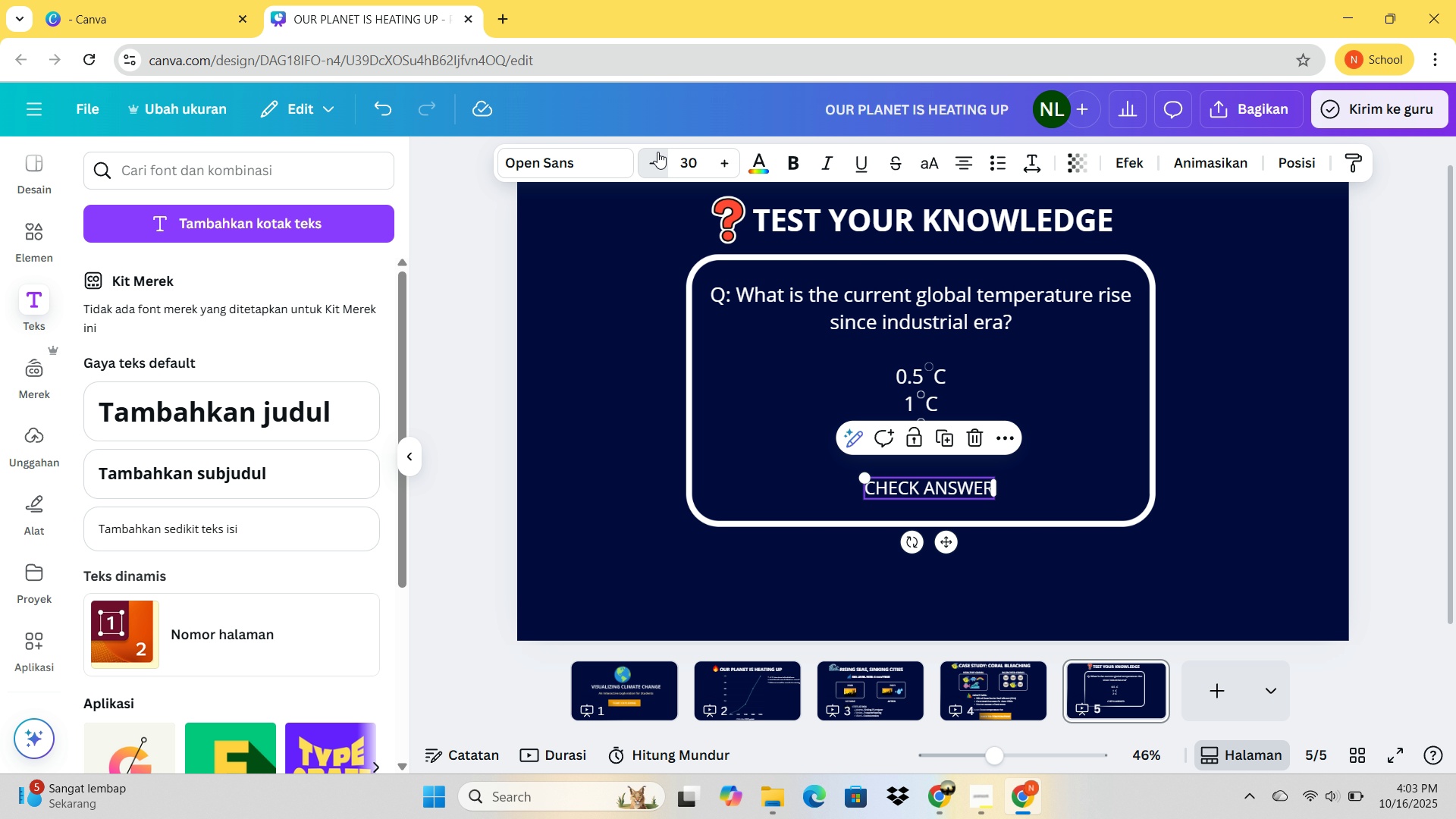 
triple_click([657, 152])
 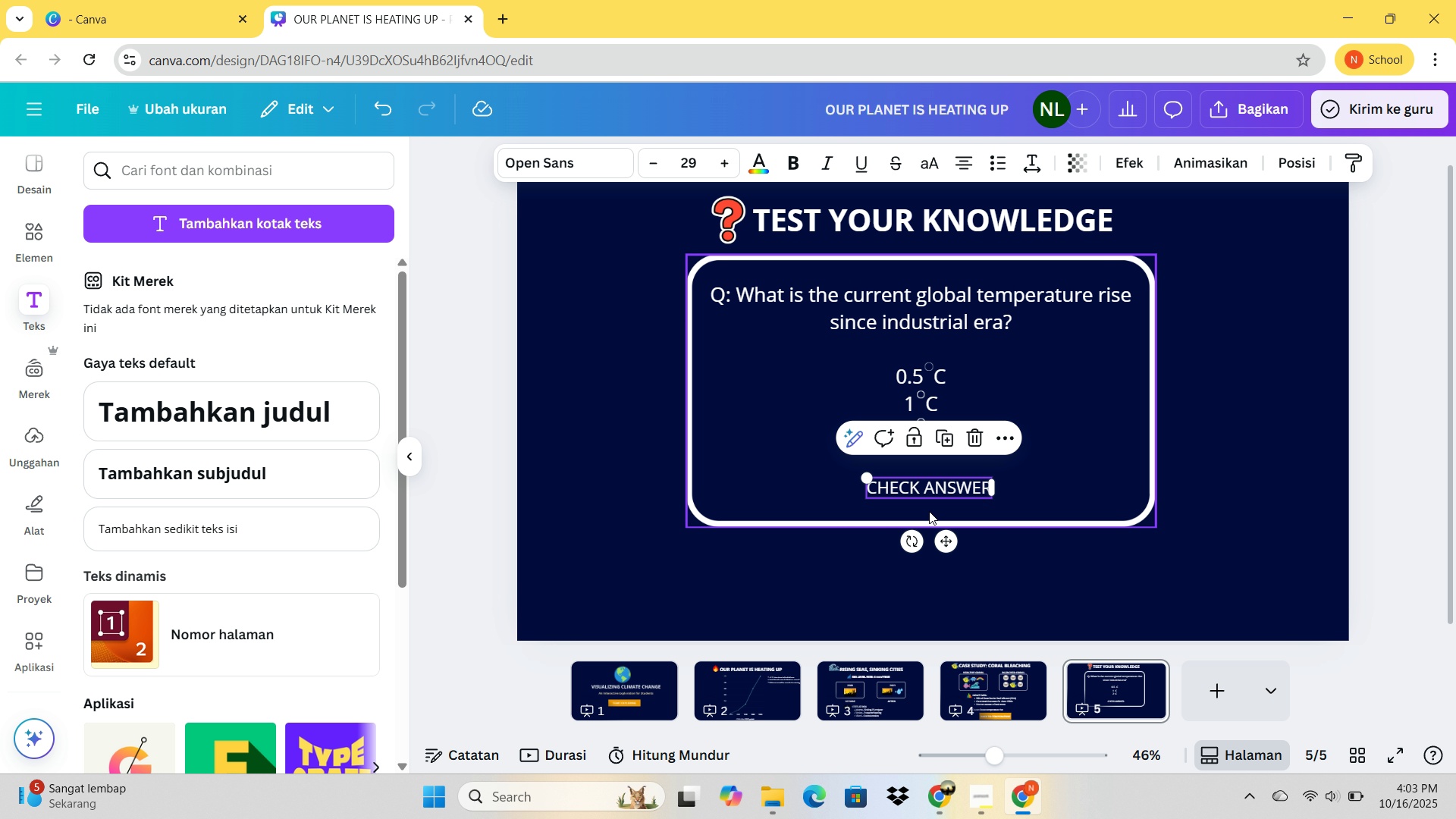 
left_click([750, 592])
 